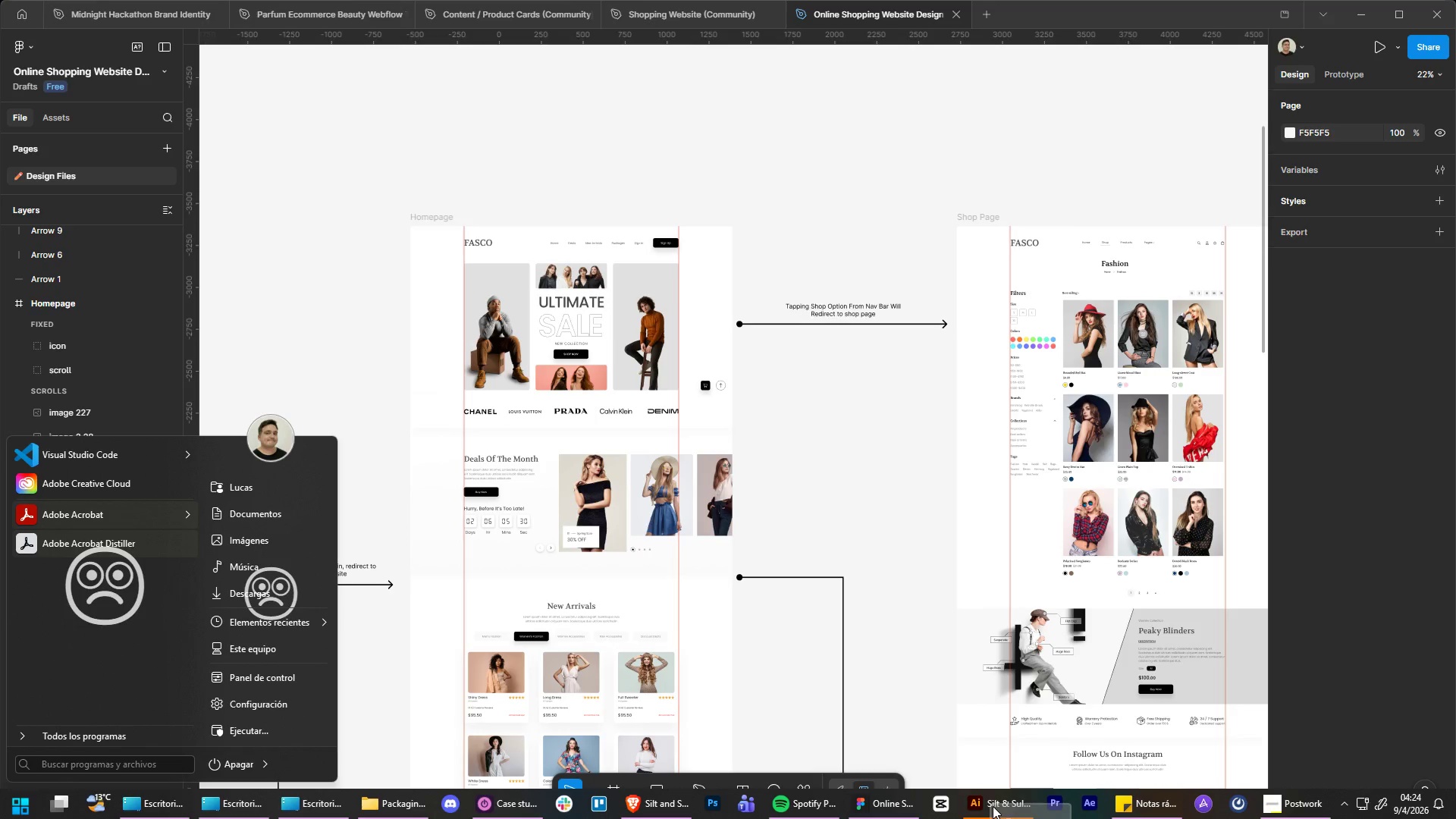 
left_click([993, 806])
 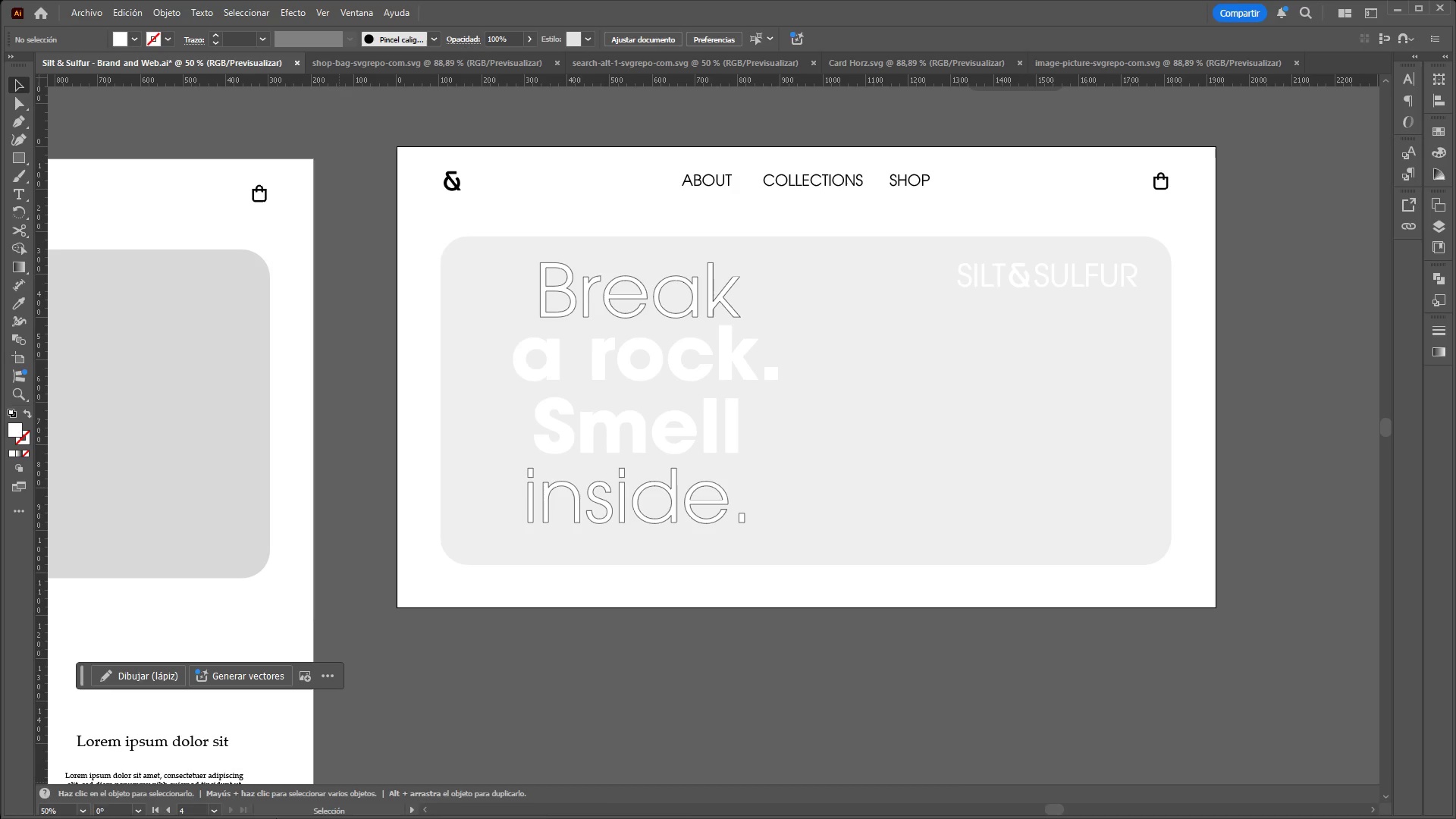 
left_click([304, 810])
 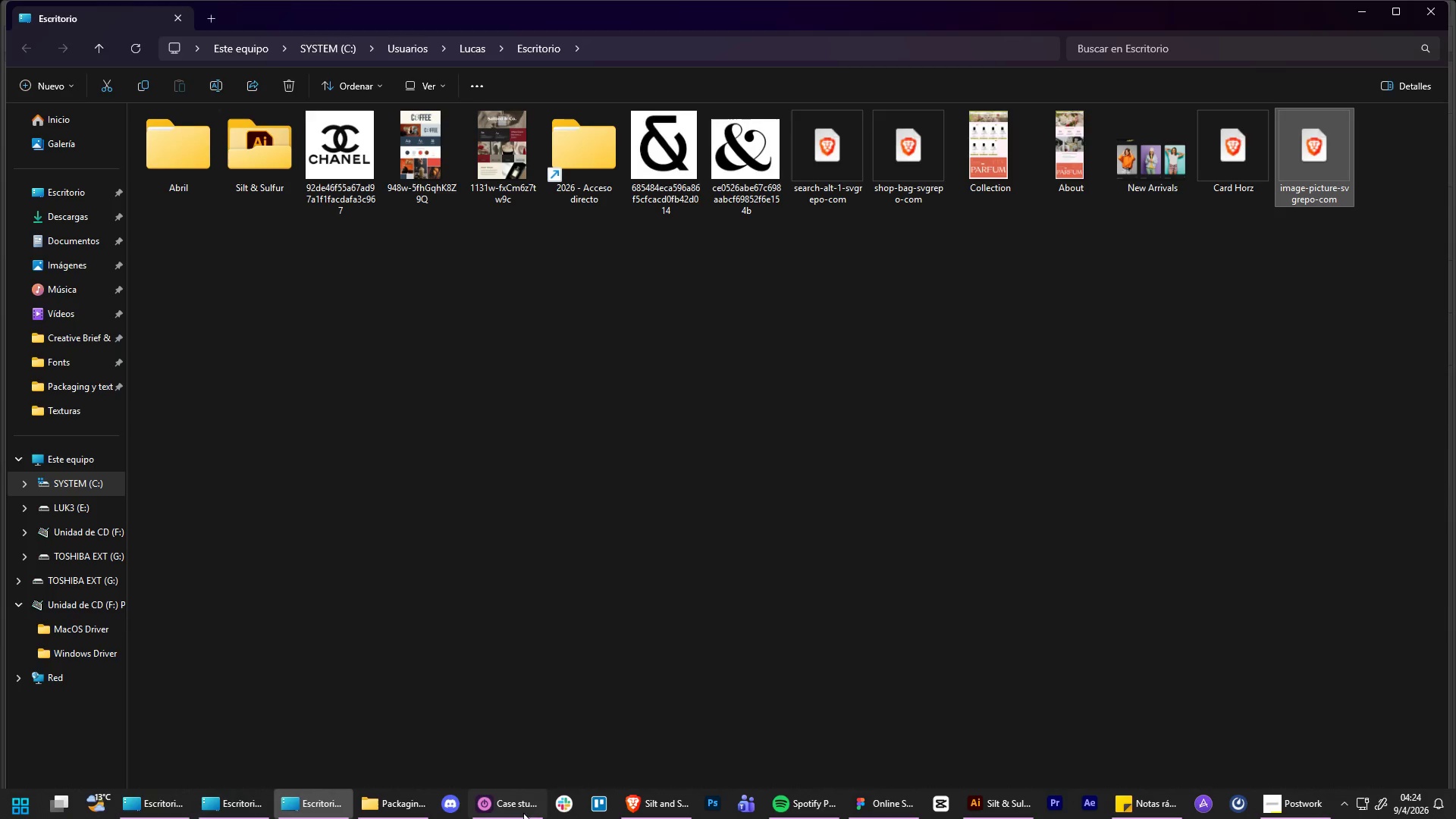 
left_click([393, 808])
 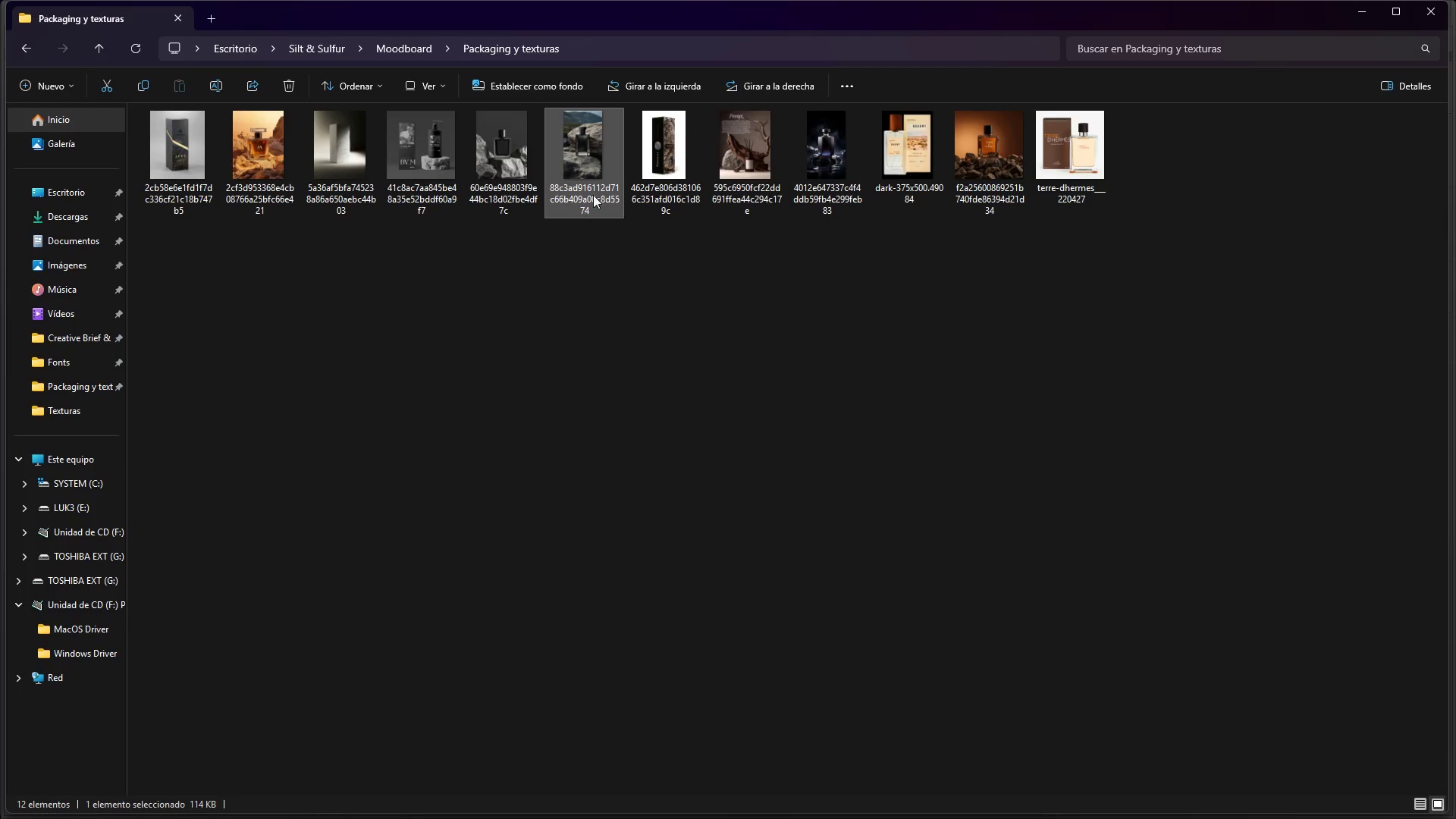 
left_click_drag(start_coordinate=[588, 178], to_coordinate=[1022, 659])
 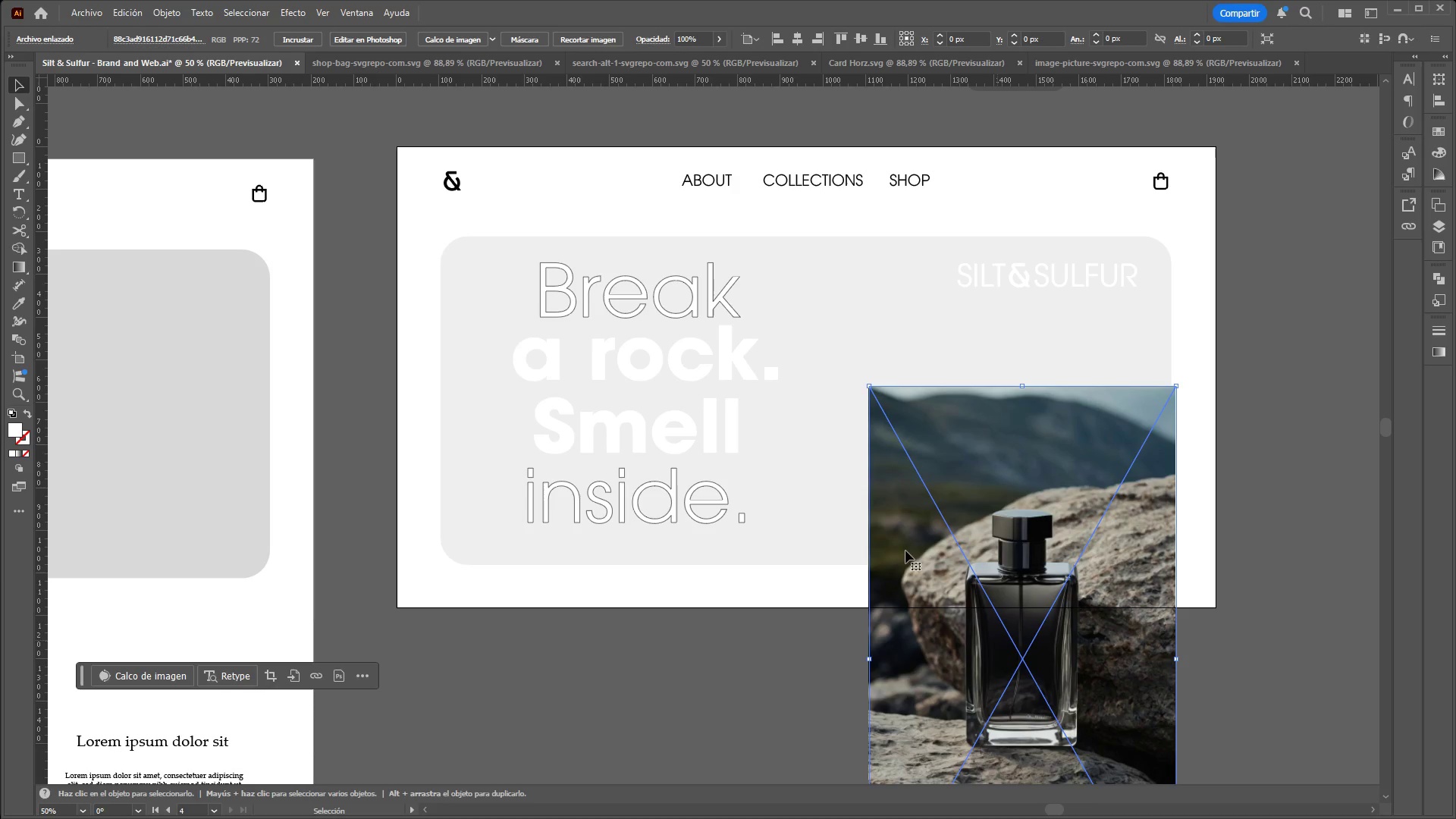 
hold_key(key=ControlLeft, duration=0.48)
 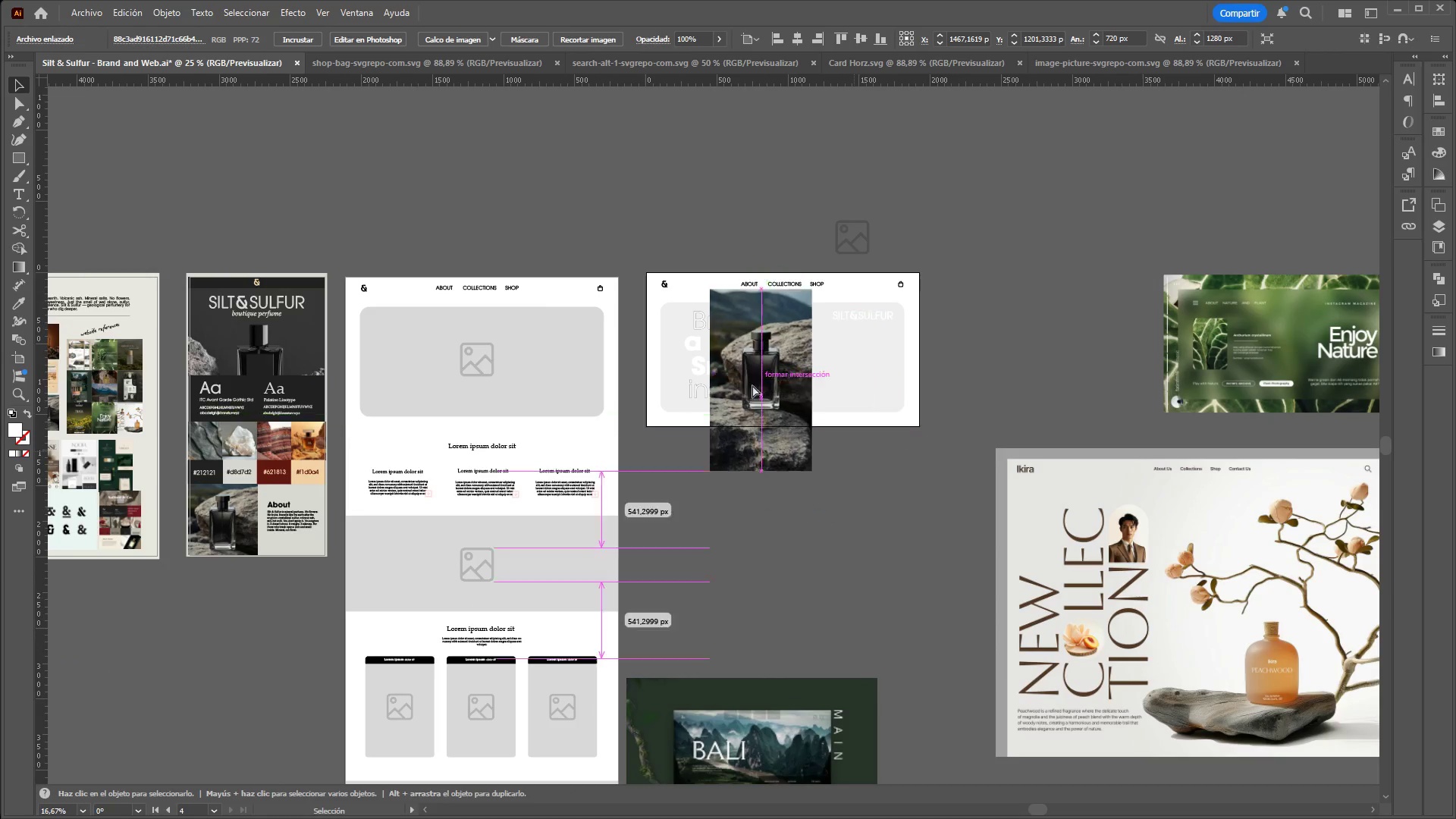 
hold_key(key=AltLeft, duration=0.42)
 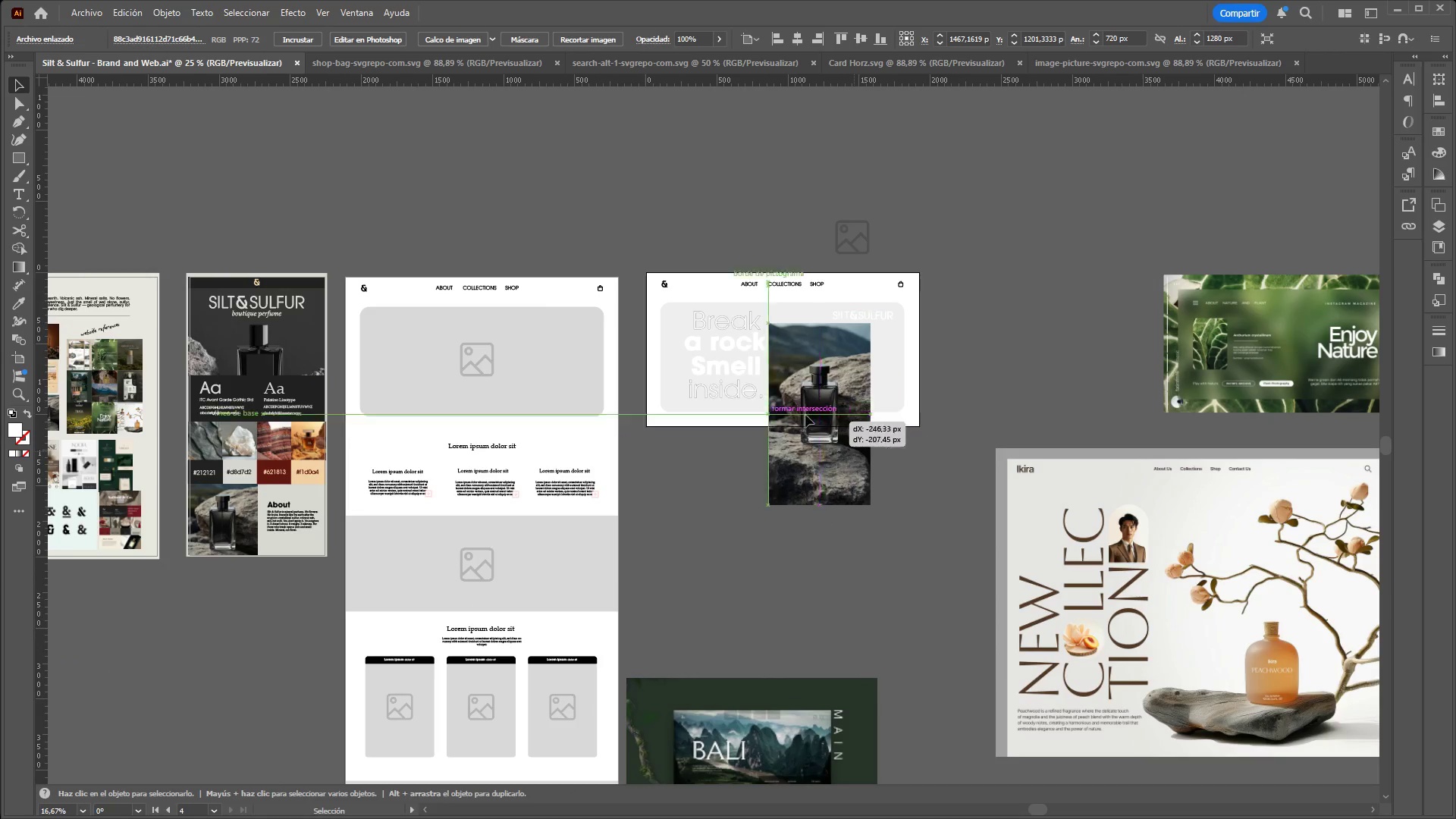 
left_click_drag(start_coordinate=[854, 451], to_coordinate=[695, 366])
 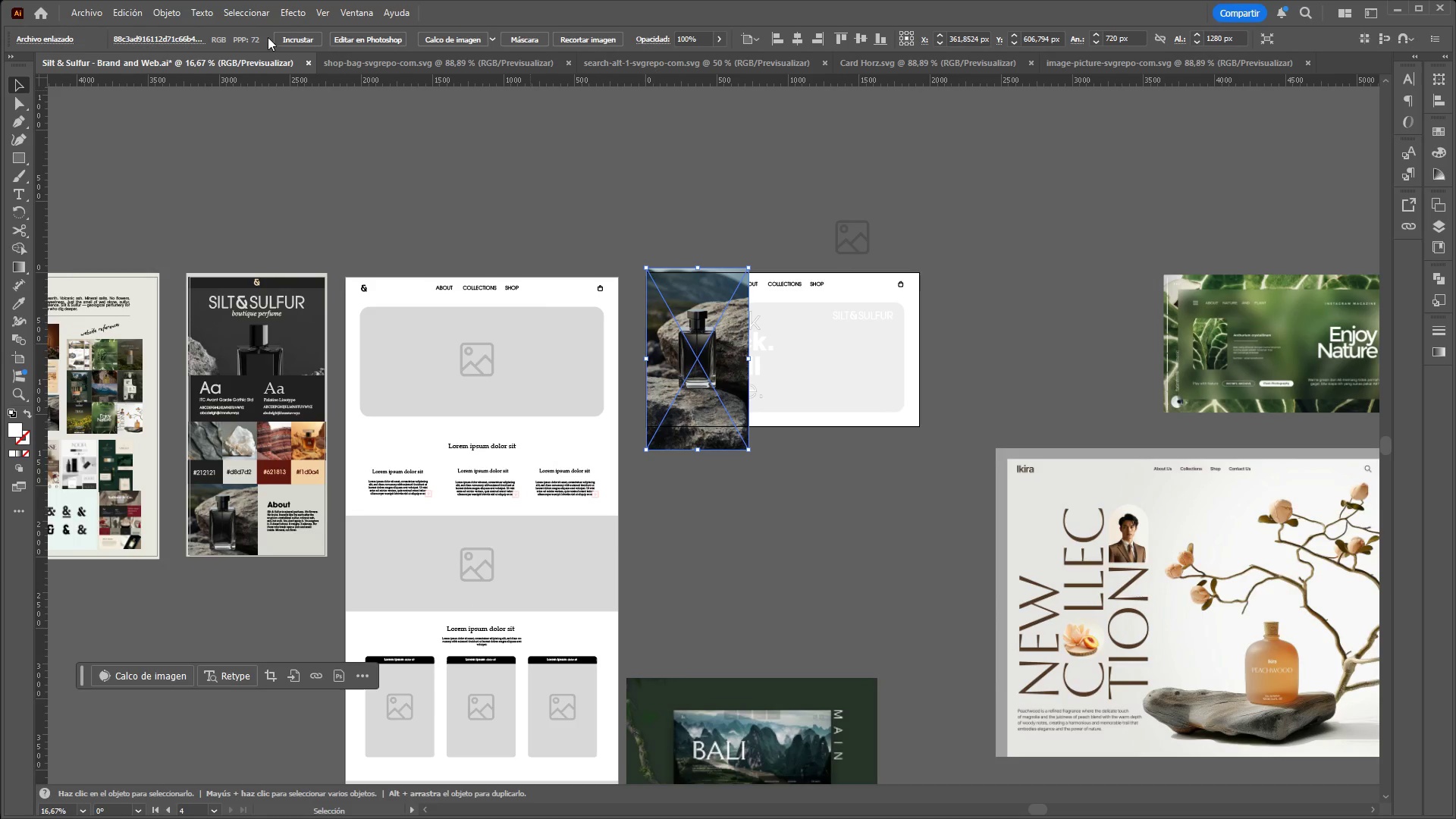 
scroll: coordinate [770, 334], scroll_direction: down, amount: 3.0
 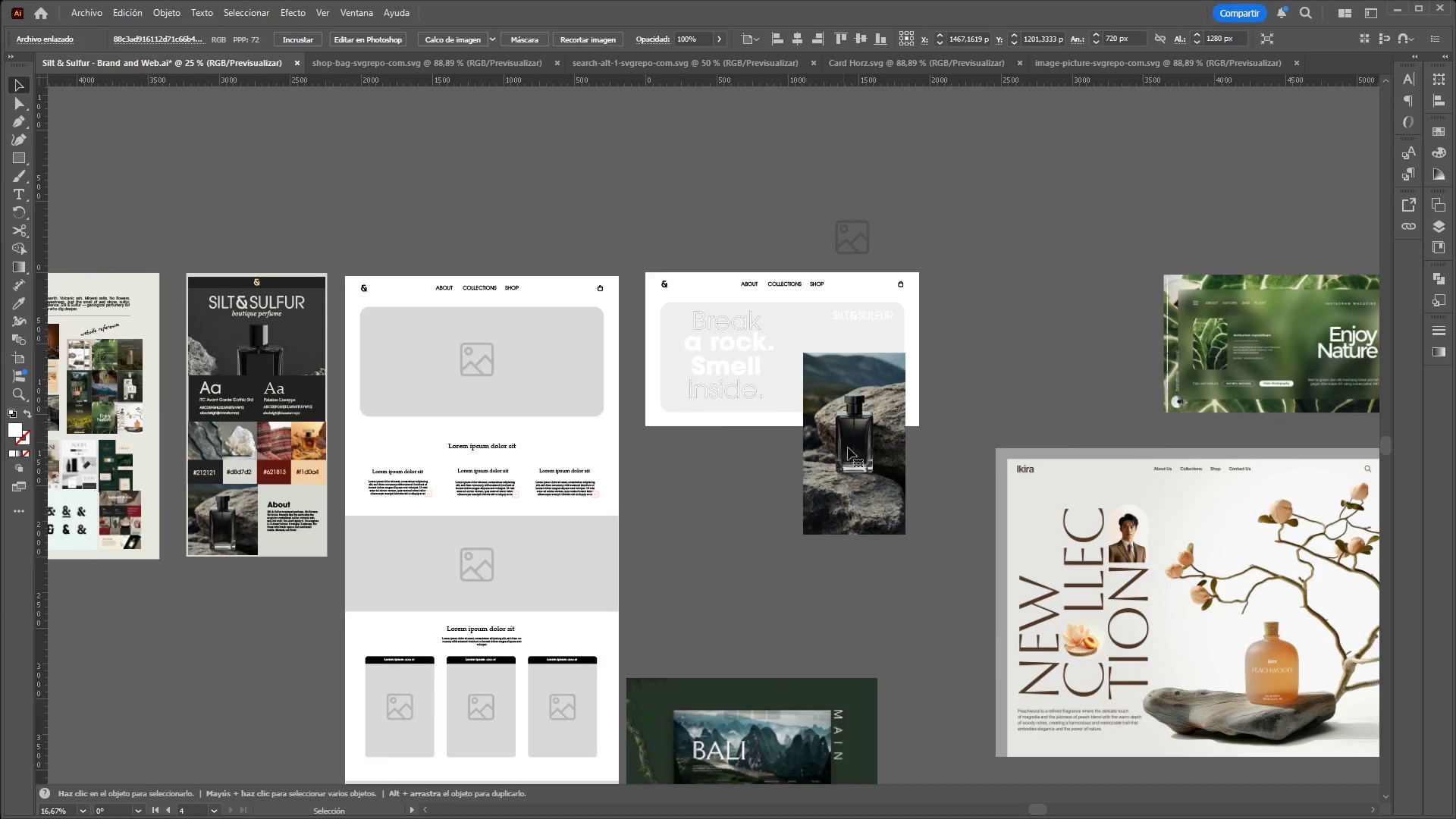 
left_click([288, 37])
 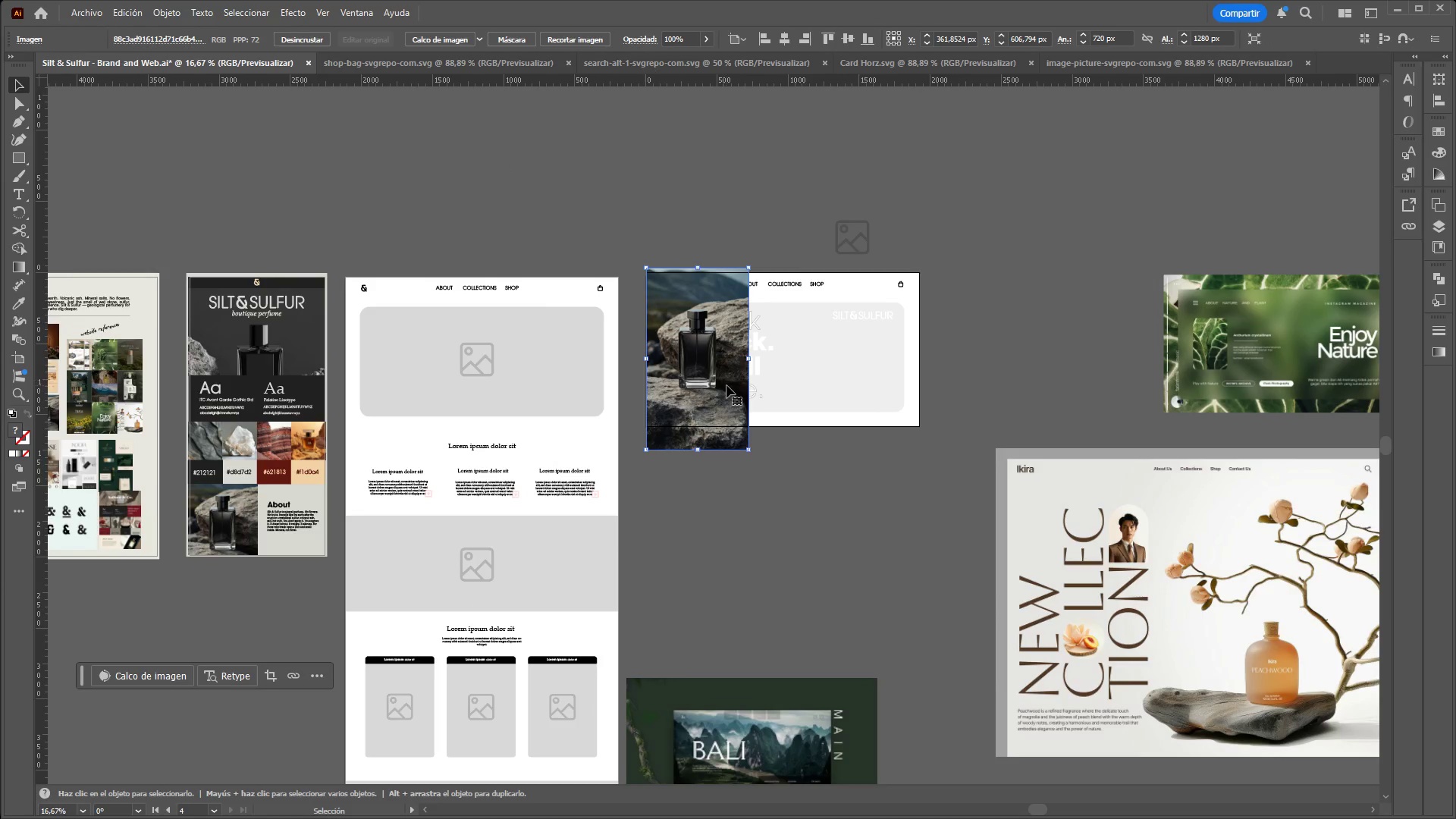 
hold_key(key=ShiftLeft, duration=1.5)
left_click_drag(start_coordinate=[751, 453], to_coordinate=[957, 770])
 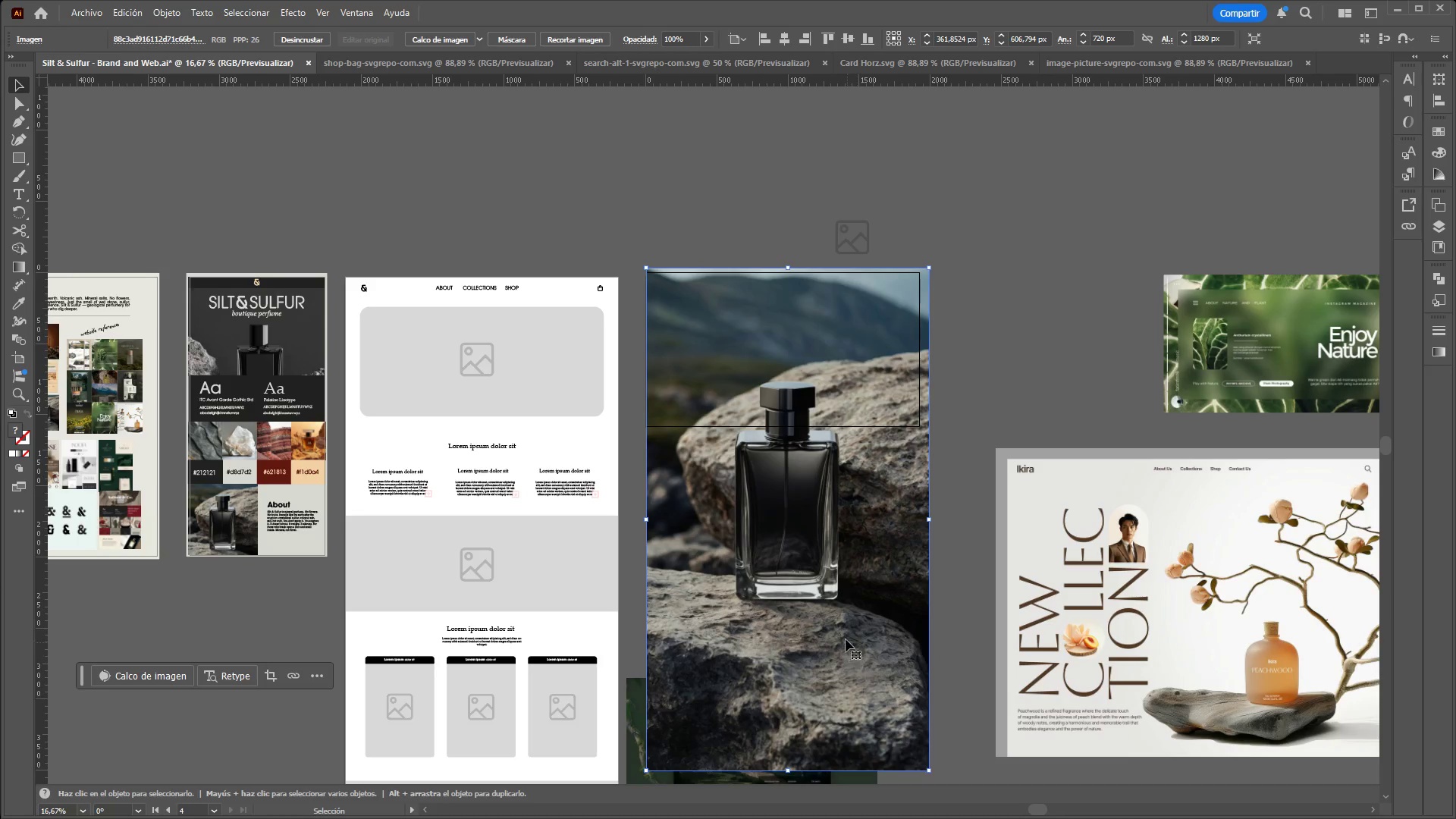 
hold_key(key=ShiftLeft, duration=1.0)
 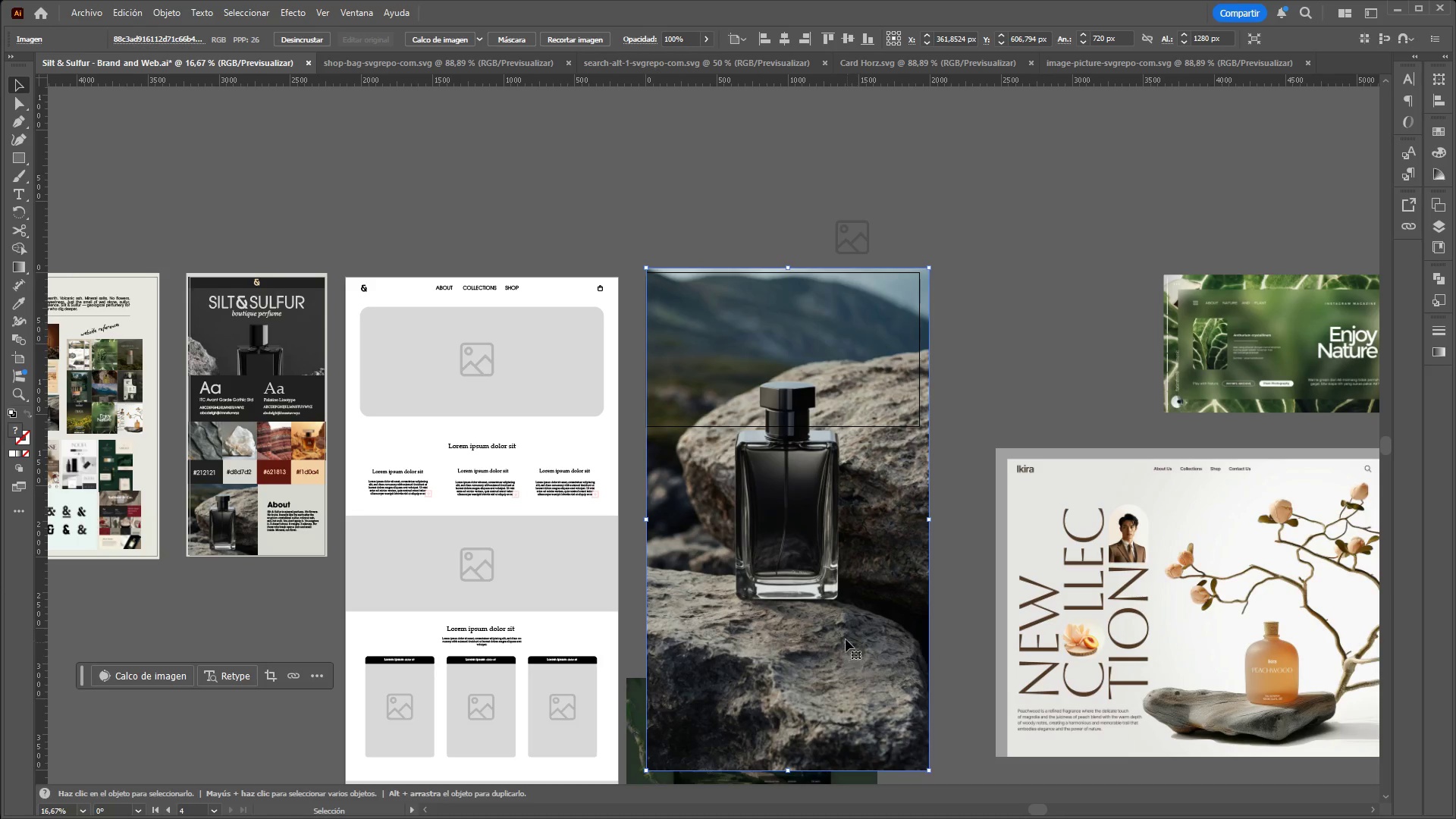 
left_click_drag(start_coordinate=[843, 634], to_coordinate=[837, 574])
 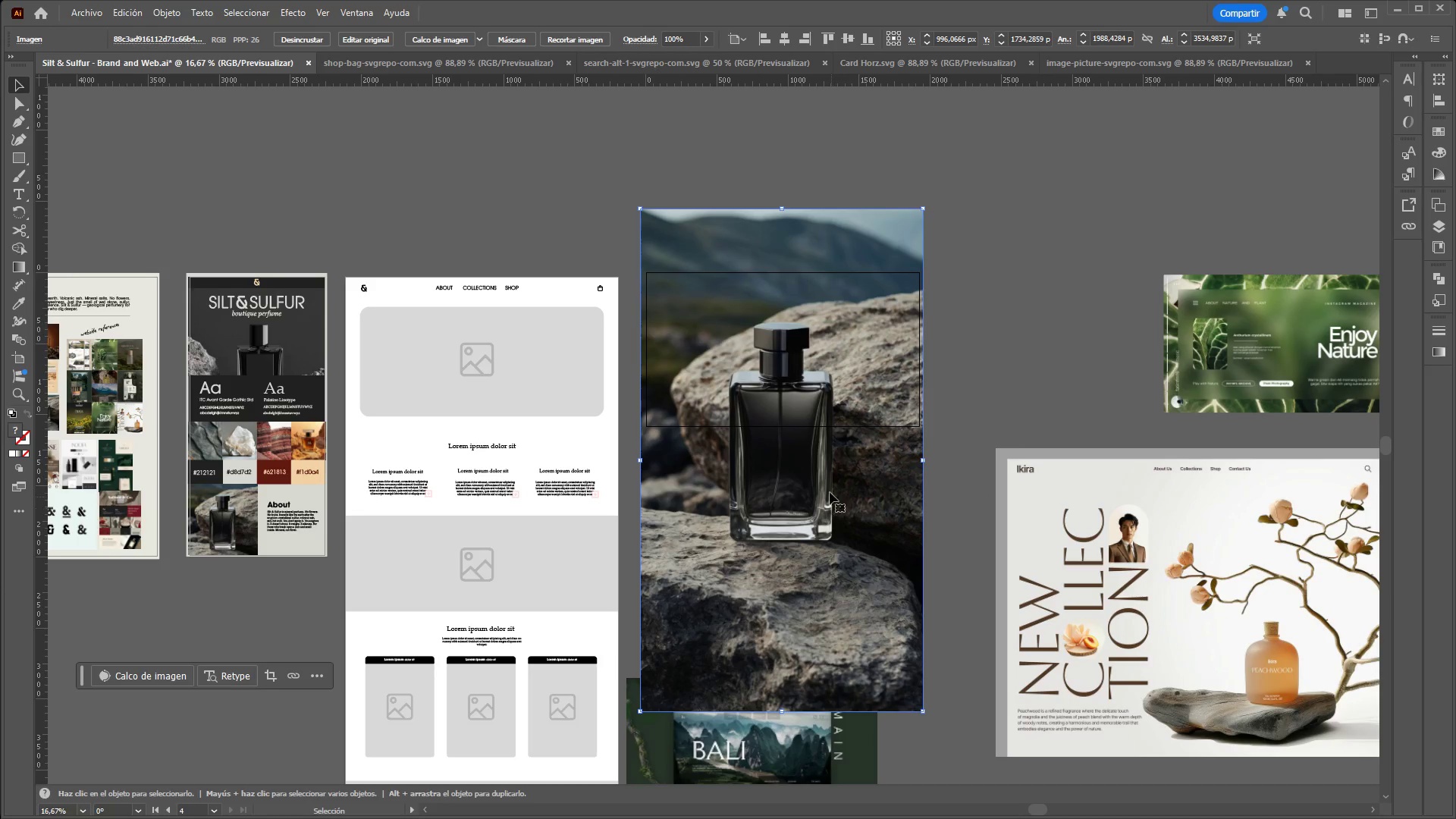 
right_click([830, 491])
 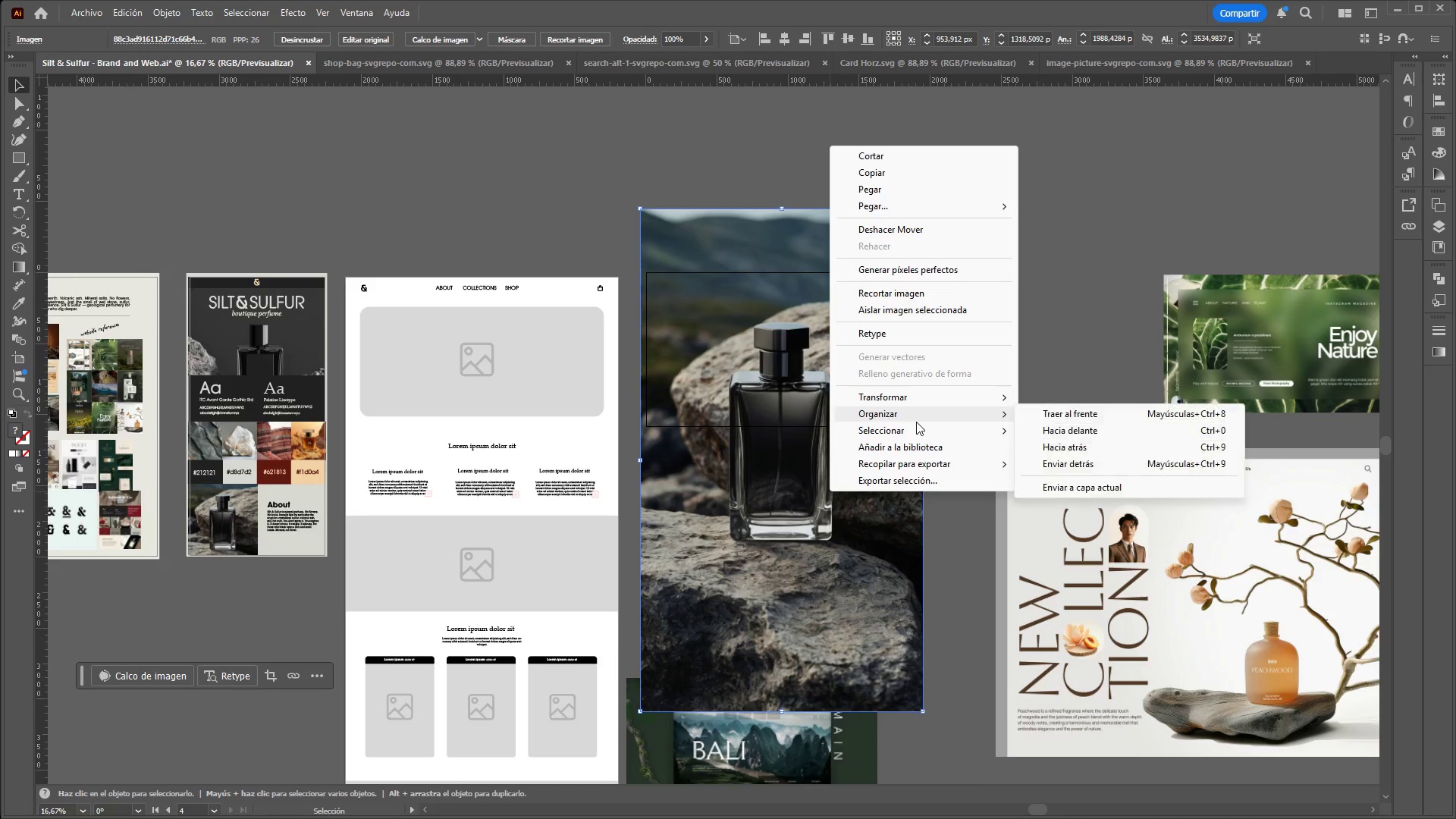 
left_click([1080, 461])
 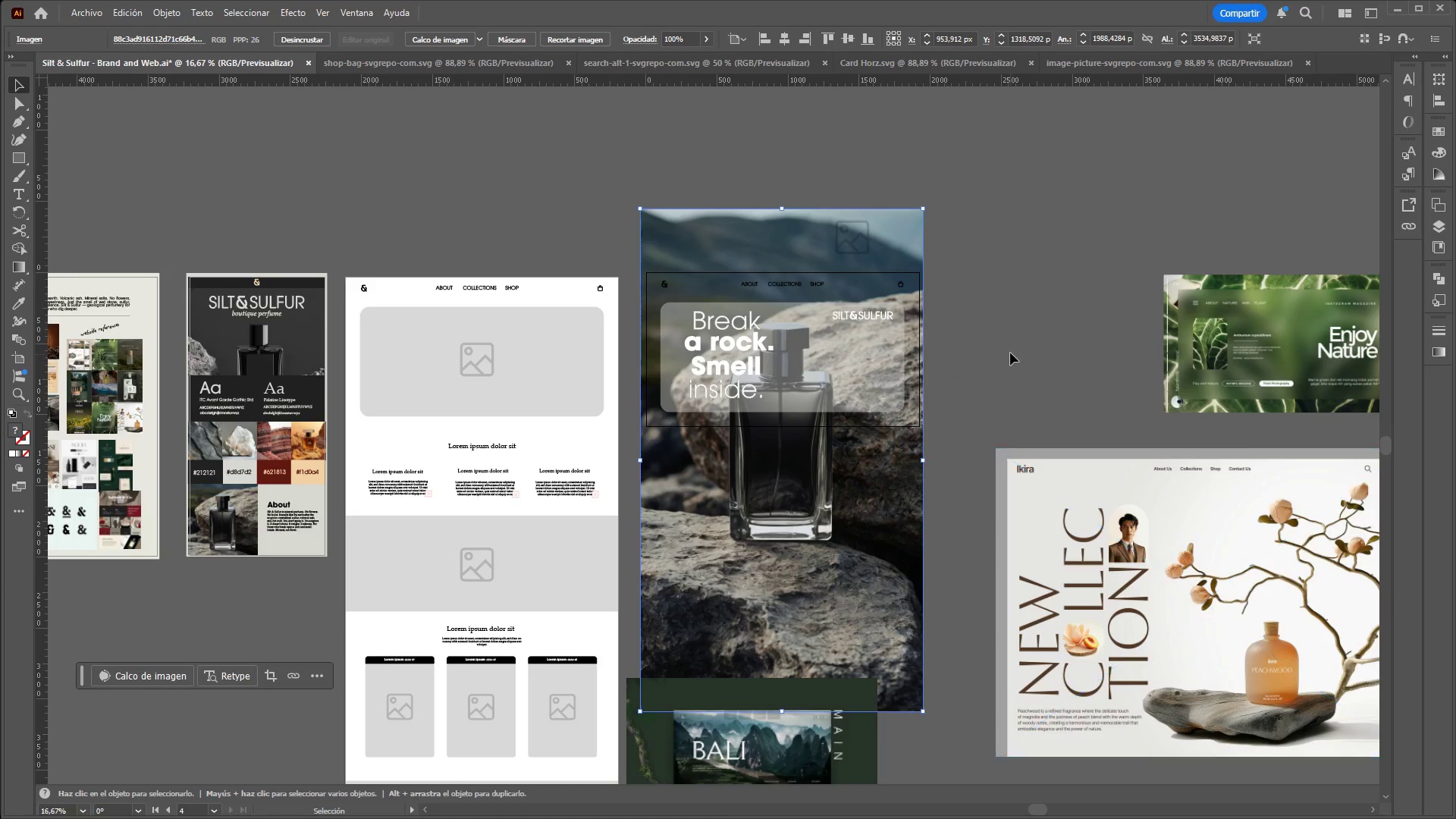 
hold_key(key=ControlLeft, duration=0.72)
hold_key(key=AltLeft, duration=0.66)
scroll: coordinate [955, 277], scroll_direction: up, amount: 1.0
 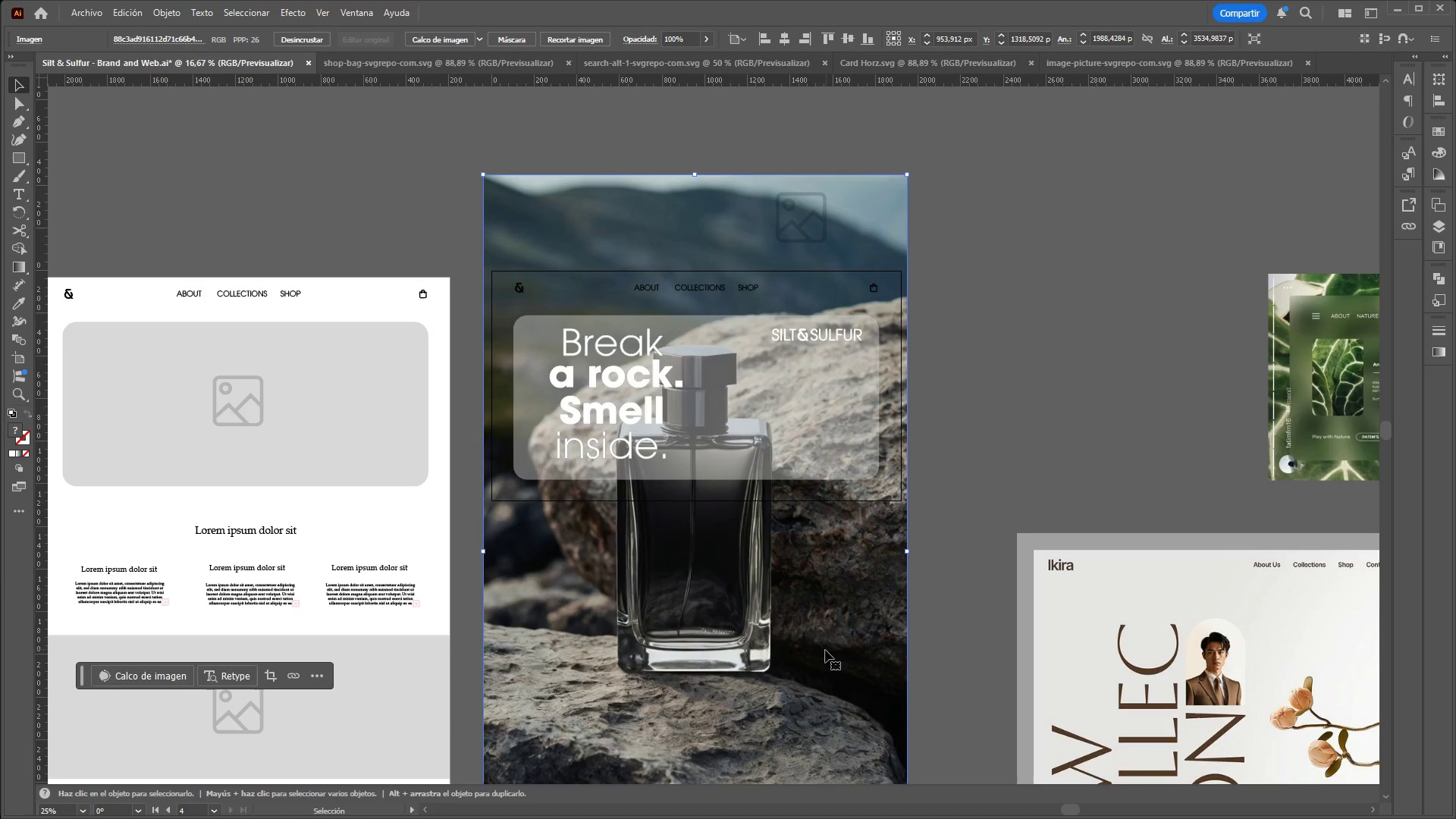 
left_click_drag(start_coordinate=[825, 650], to_coordinate=[828, 645])
 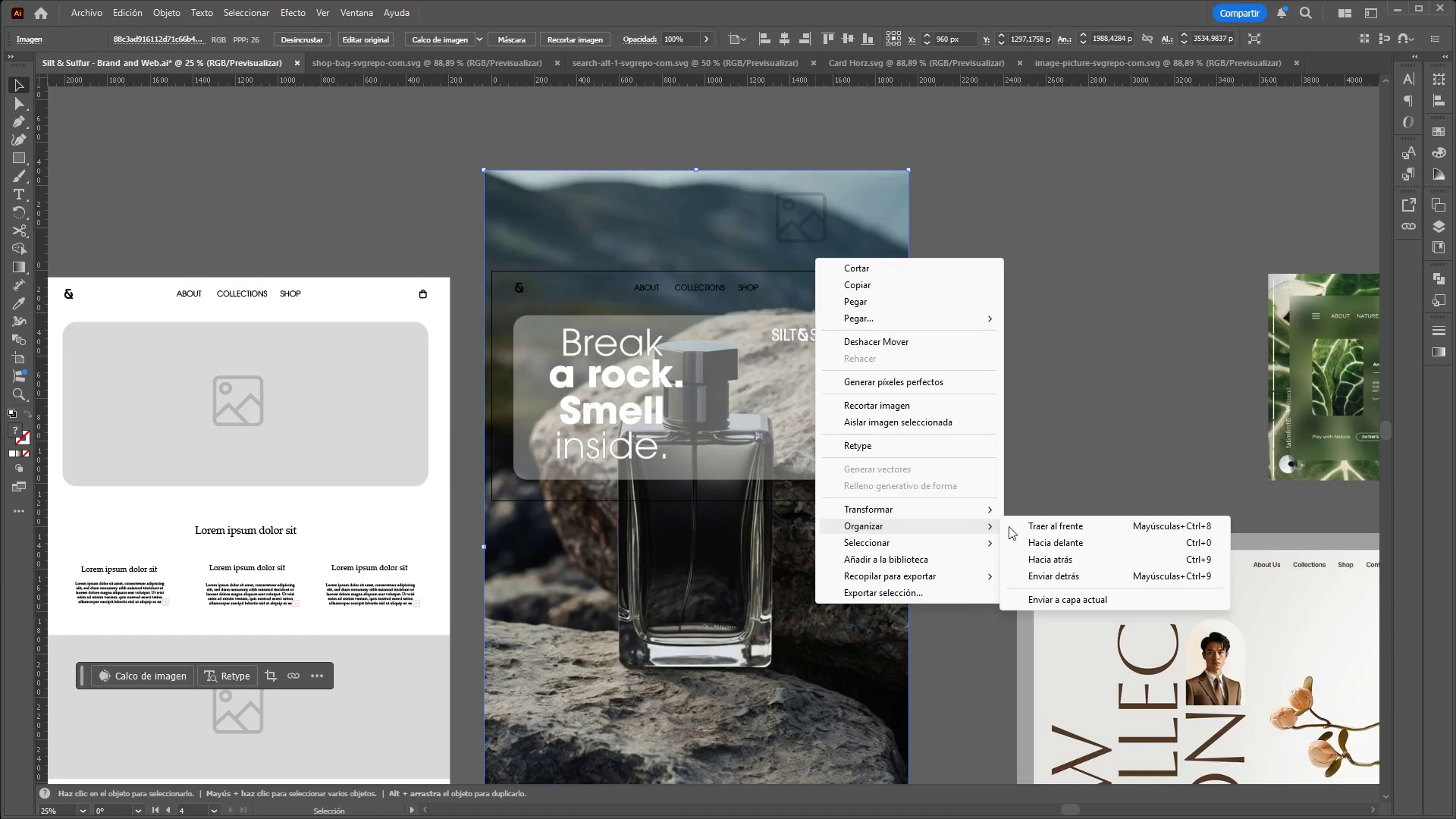 
left_click([1045, 583])
 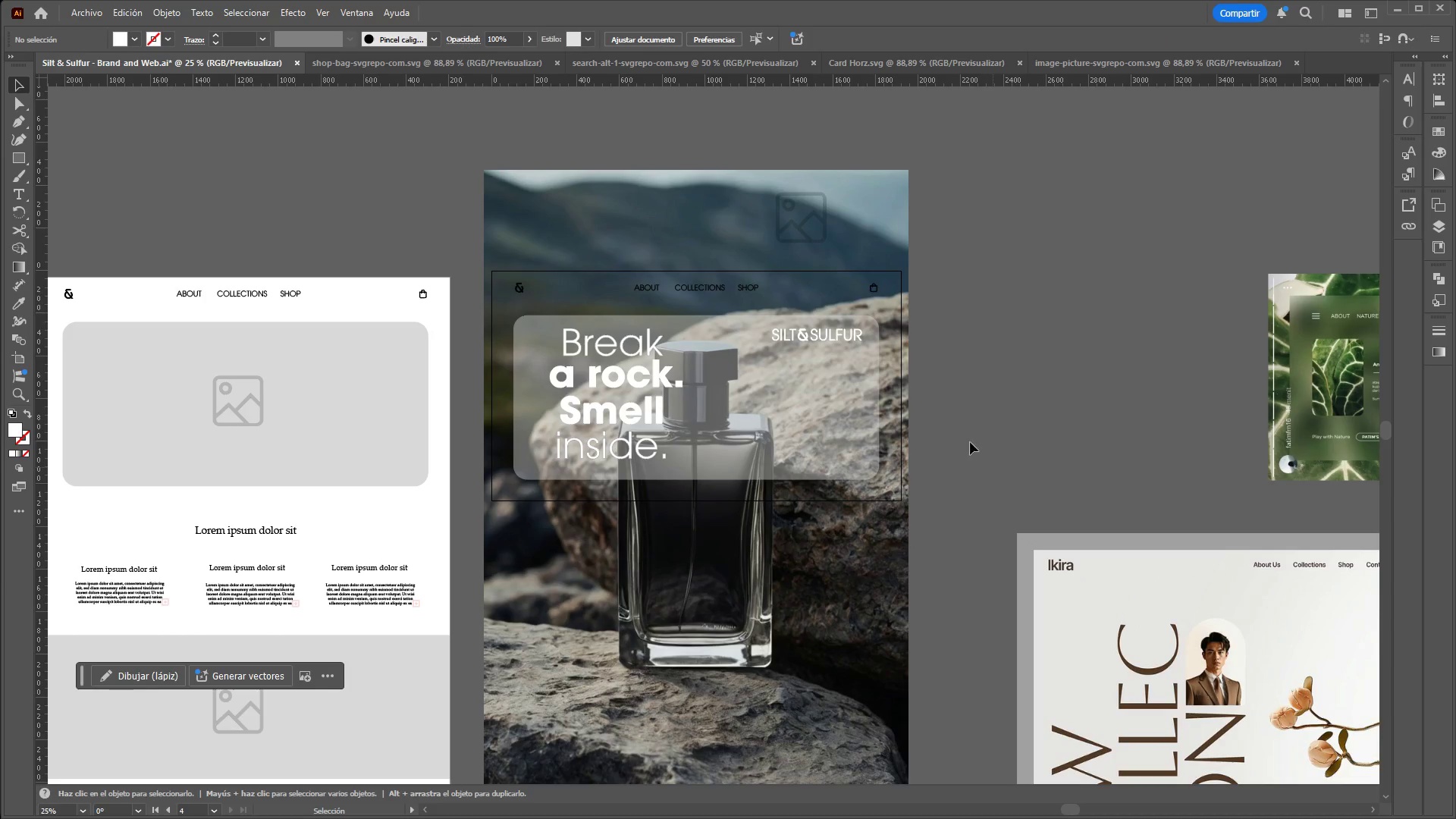 
left_click_drag(start_coordinate=[962, 440], to_coordinate=[893, 516])
 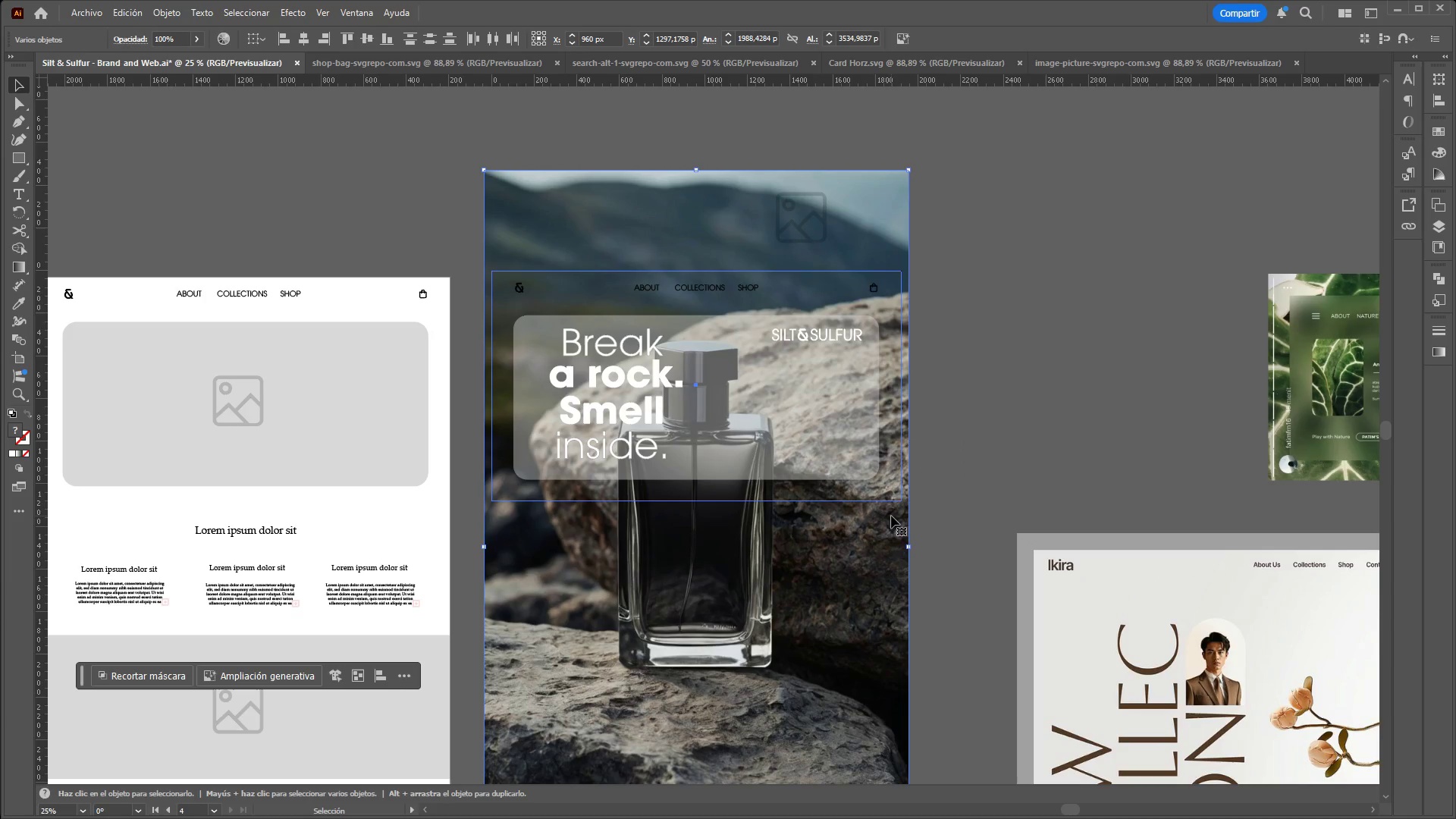 
right_click([890, 515])
 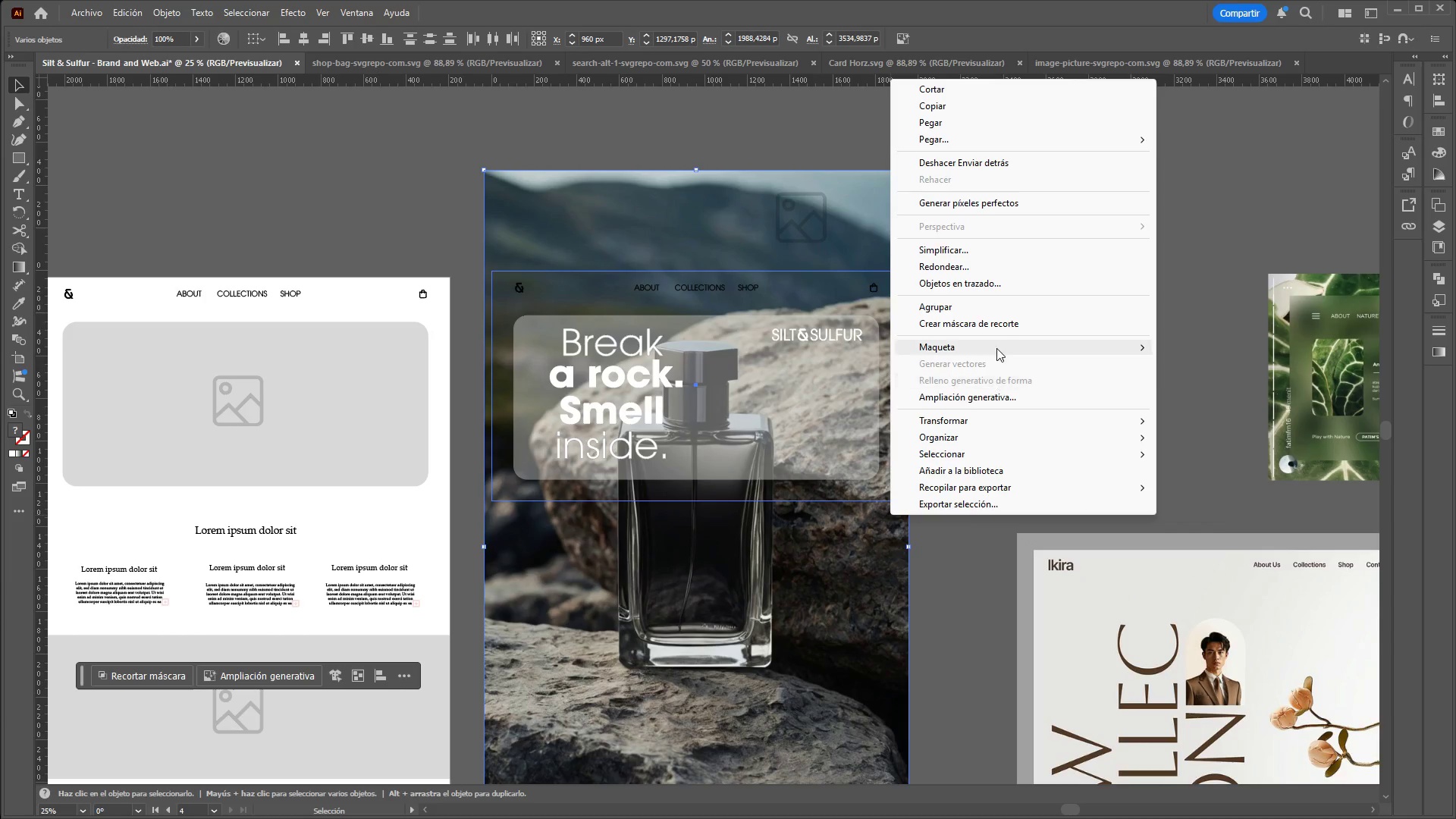 
left_click([999, 328])
 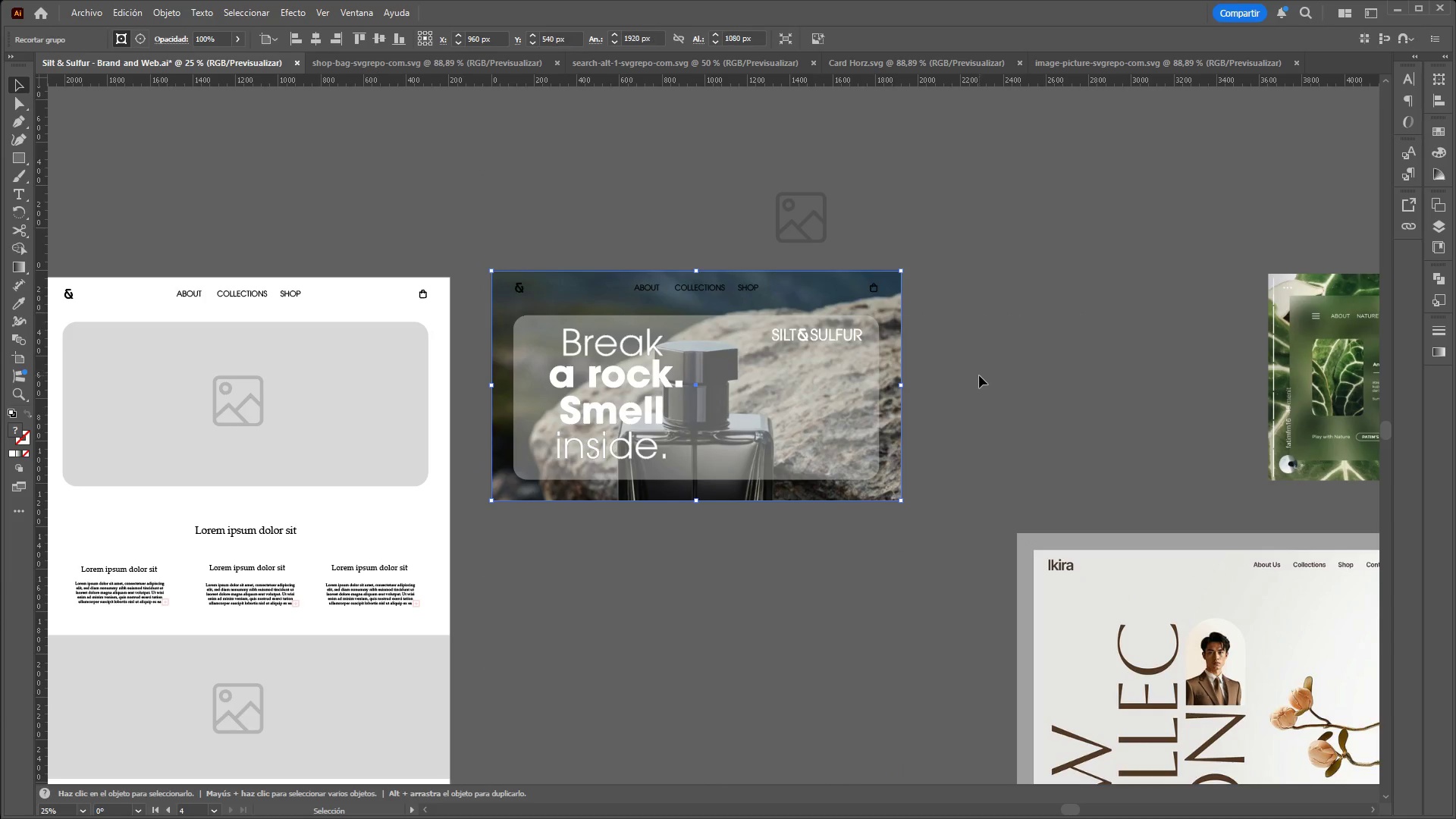 
left_click([979, 375])
 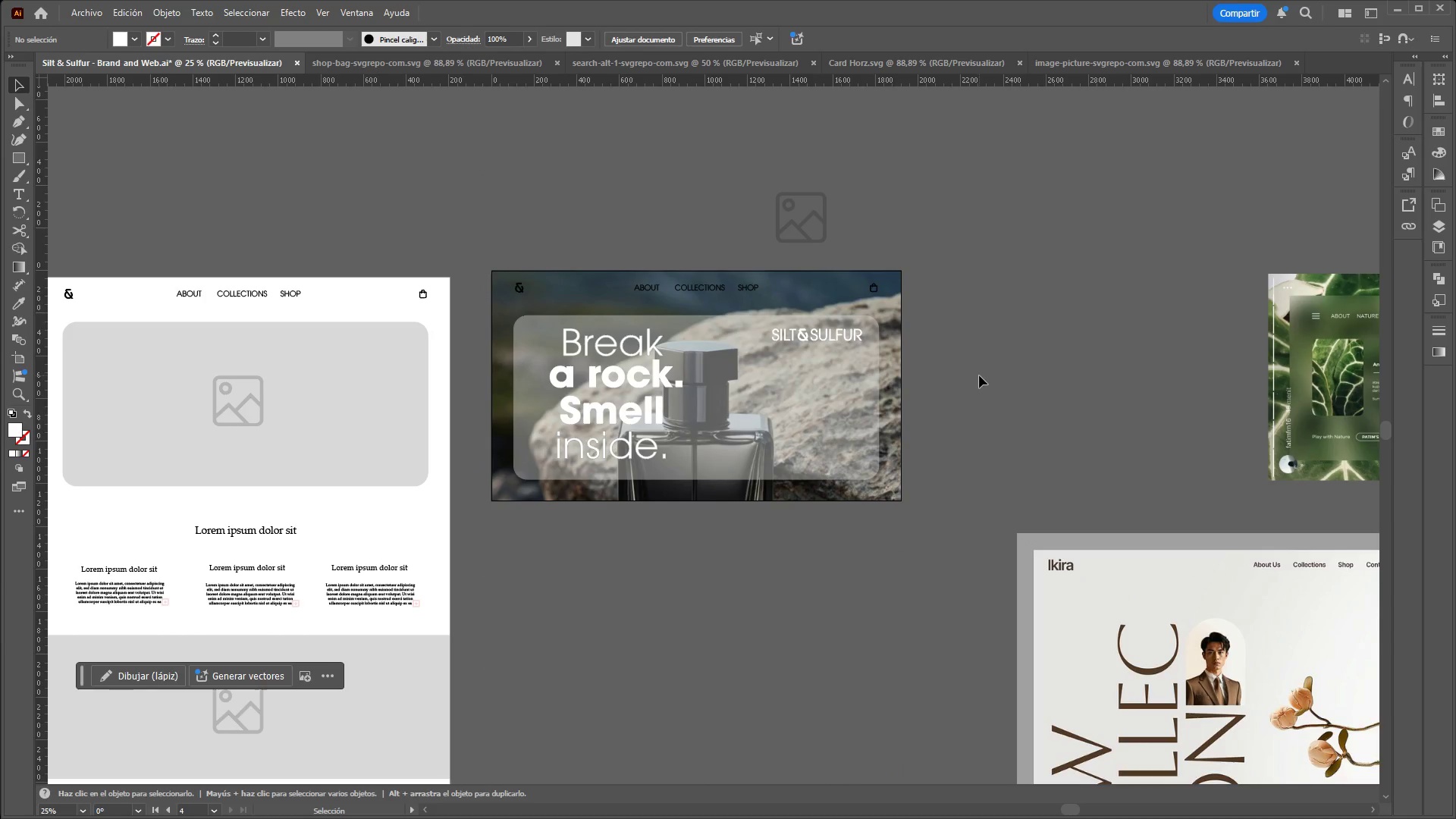 
hold_key(key=ControlLeft, duration=2.25)
hold_key(key=AltLeft, duration=1.5)
scroll: coordinate [660, 280], scroll_direction: up, amount: 2.0
 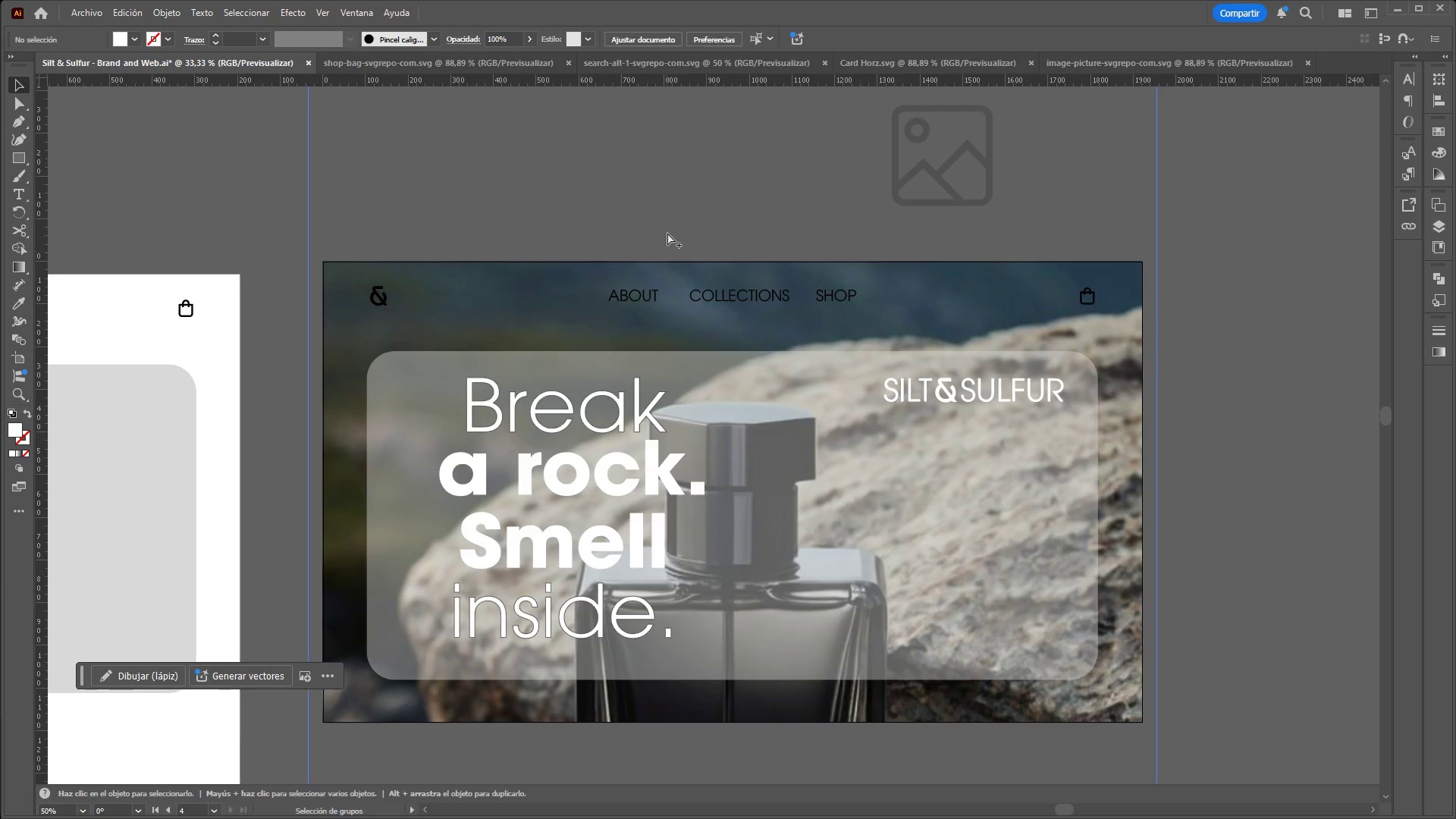 
hold_key(key=AltLeft, duration=0.69)
scroll: coordinate [667, 231], scroll_direction: none, amount: 0.0
 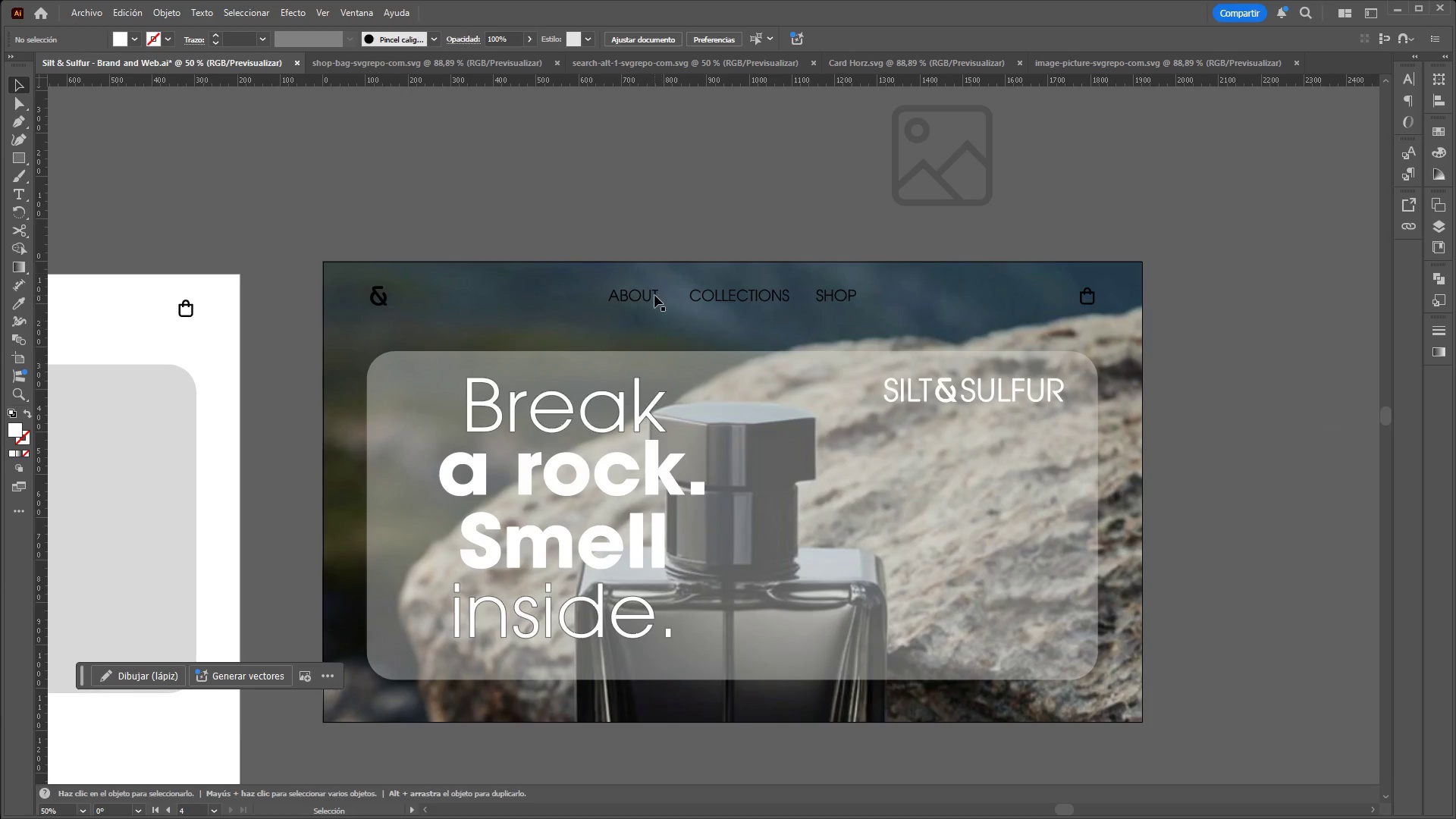 
left_click([654, 295])
 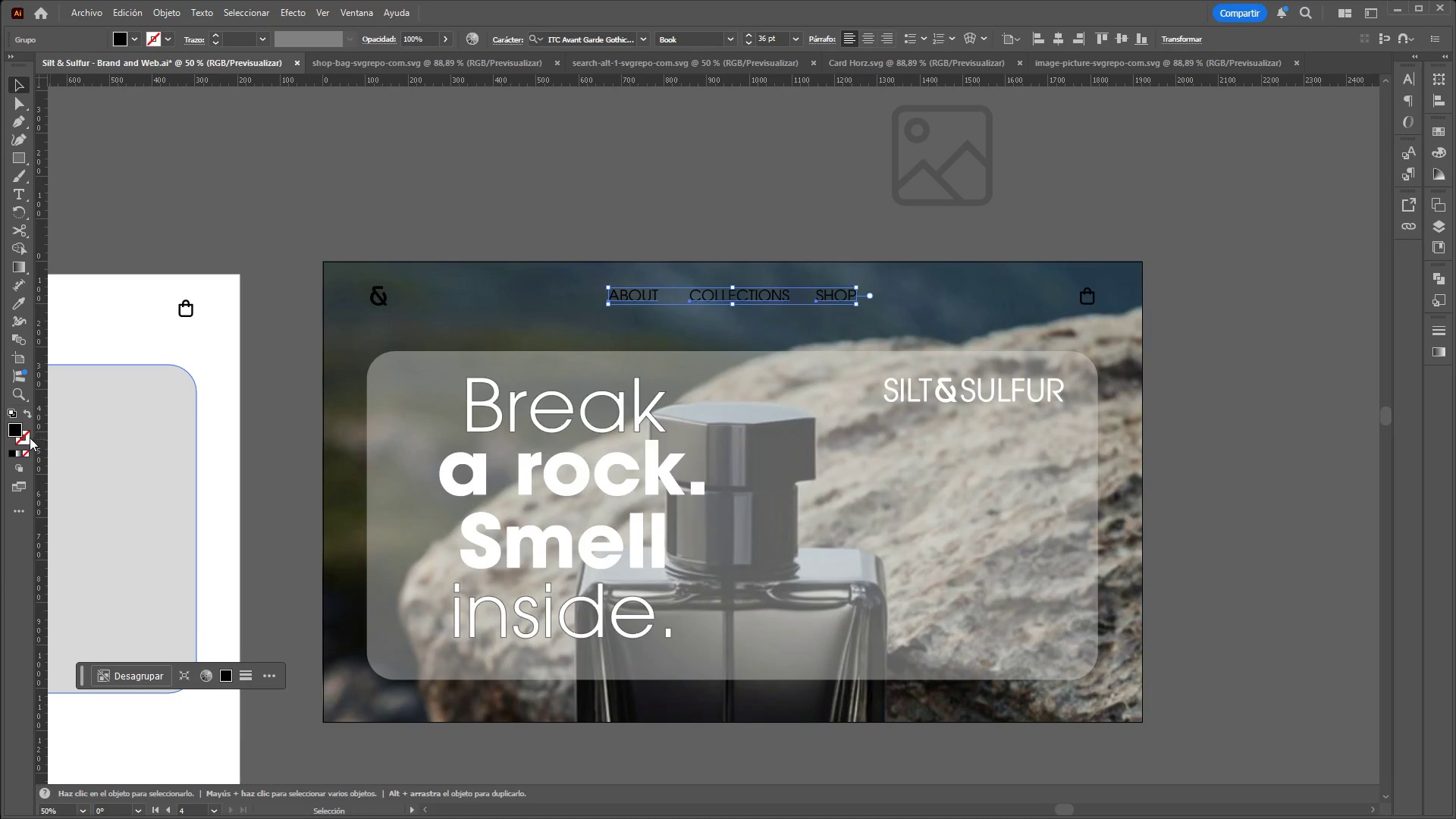 
double_click([17, 431])
 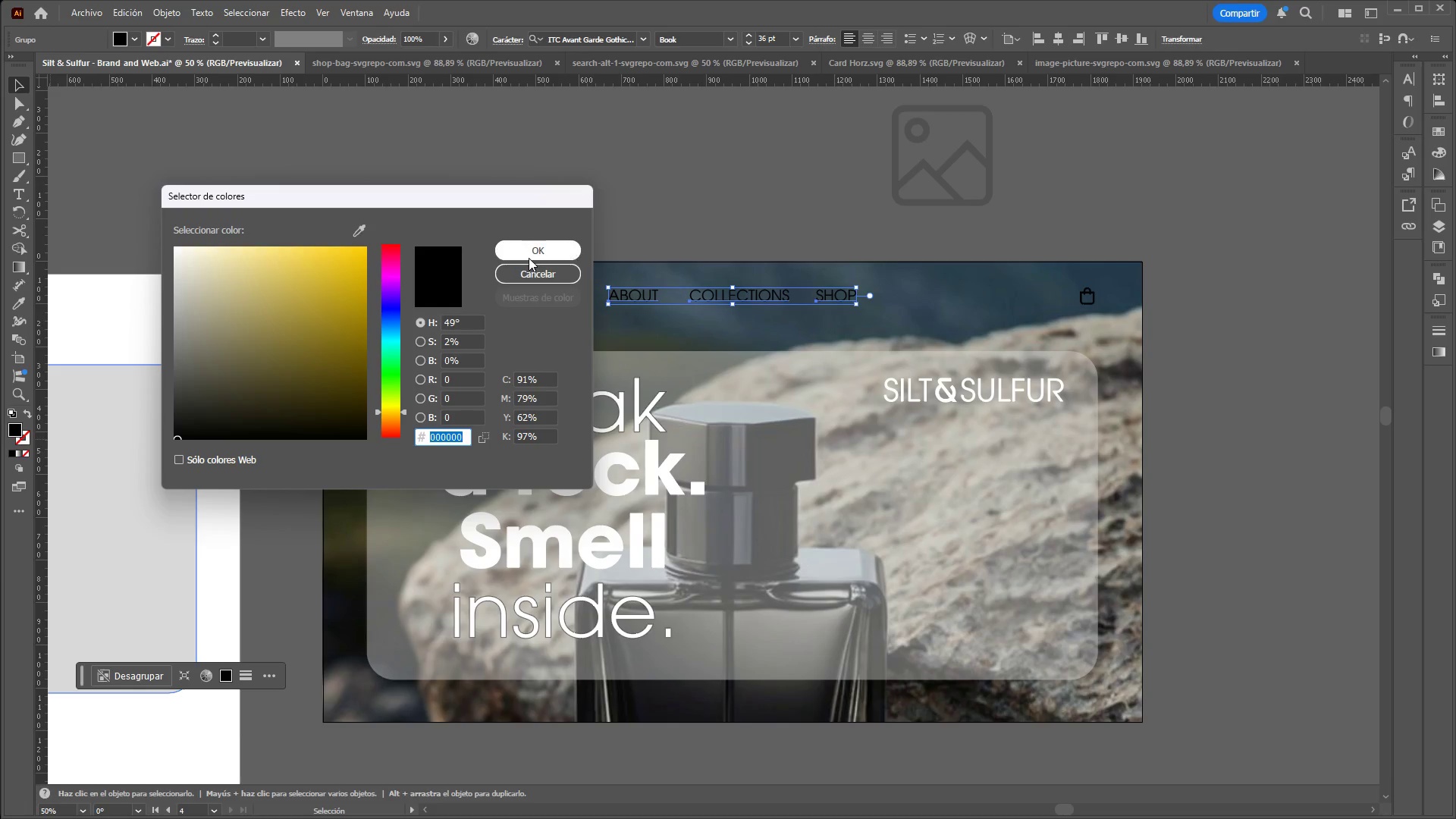 
hold_key(key=ControlLeft, duration=1.28)
hold_key(key=AltLeft, duration=1.23)
scroll: coordinate [817, 240], scroll_direction: down, amount: 3.0
 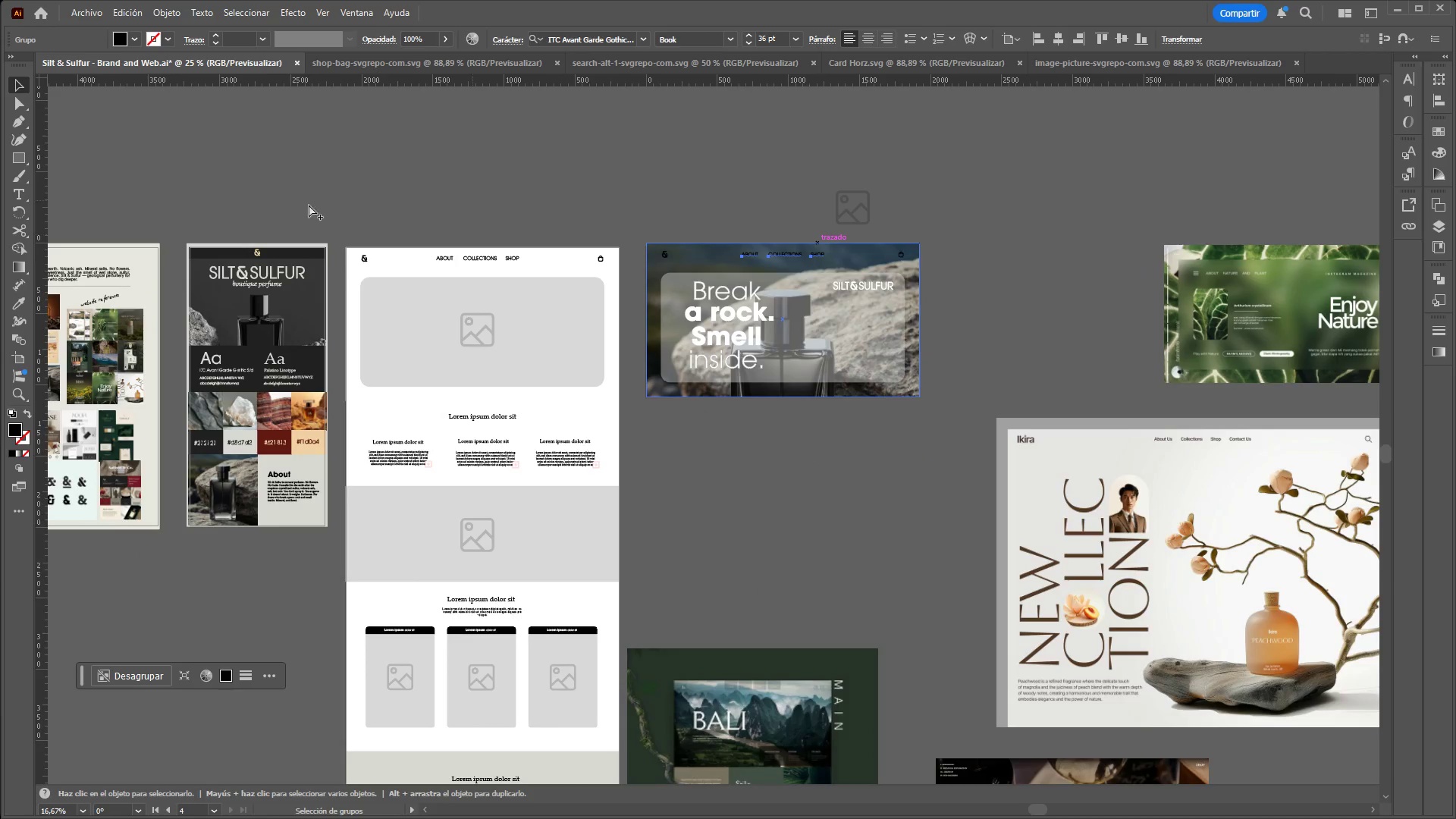 
scroll: coordinate [285, 206], scroll_direction: up, amount: 1.0
 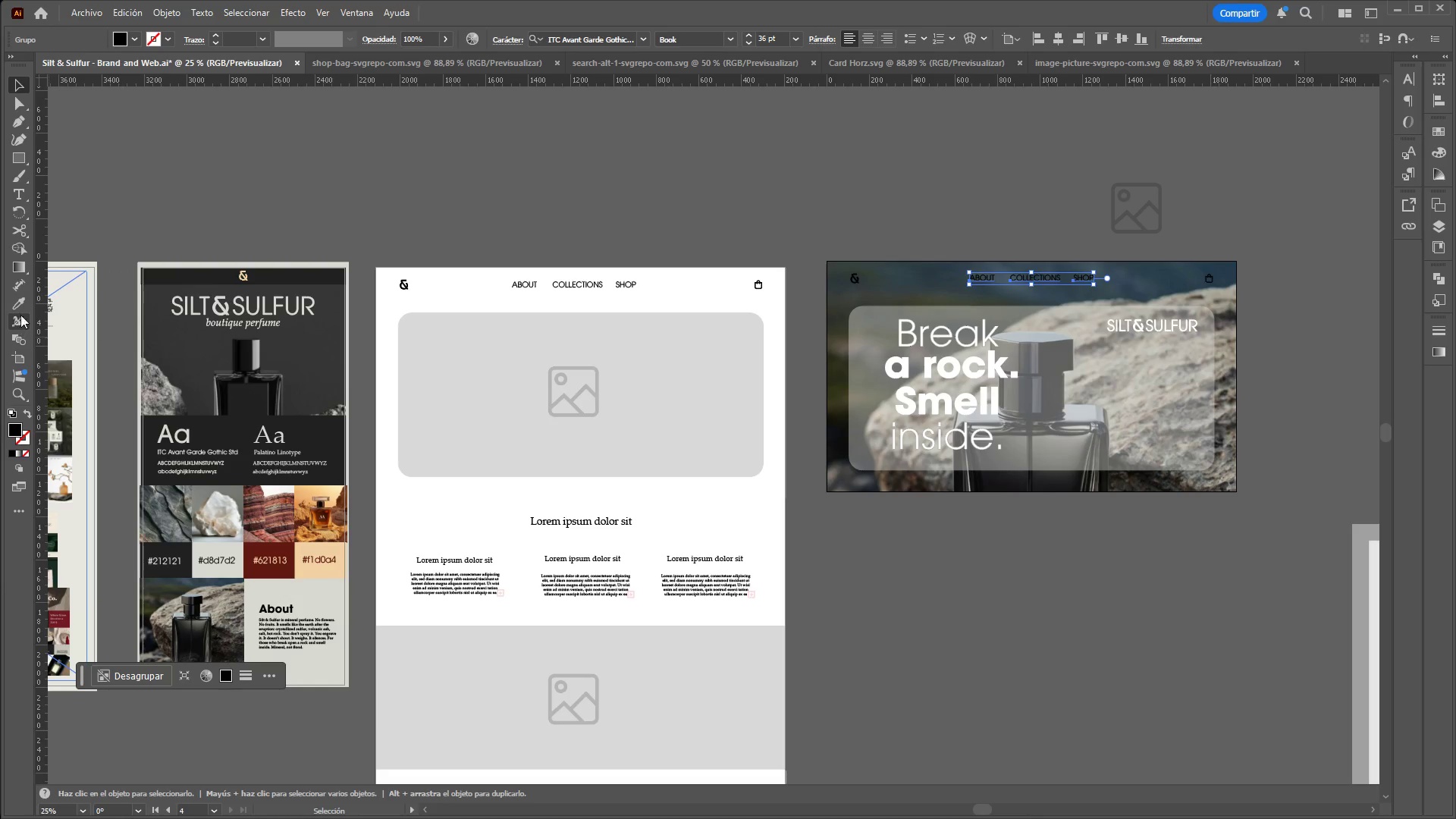 
left_click([20, 303])
 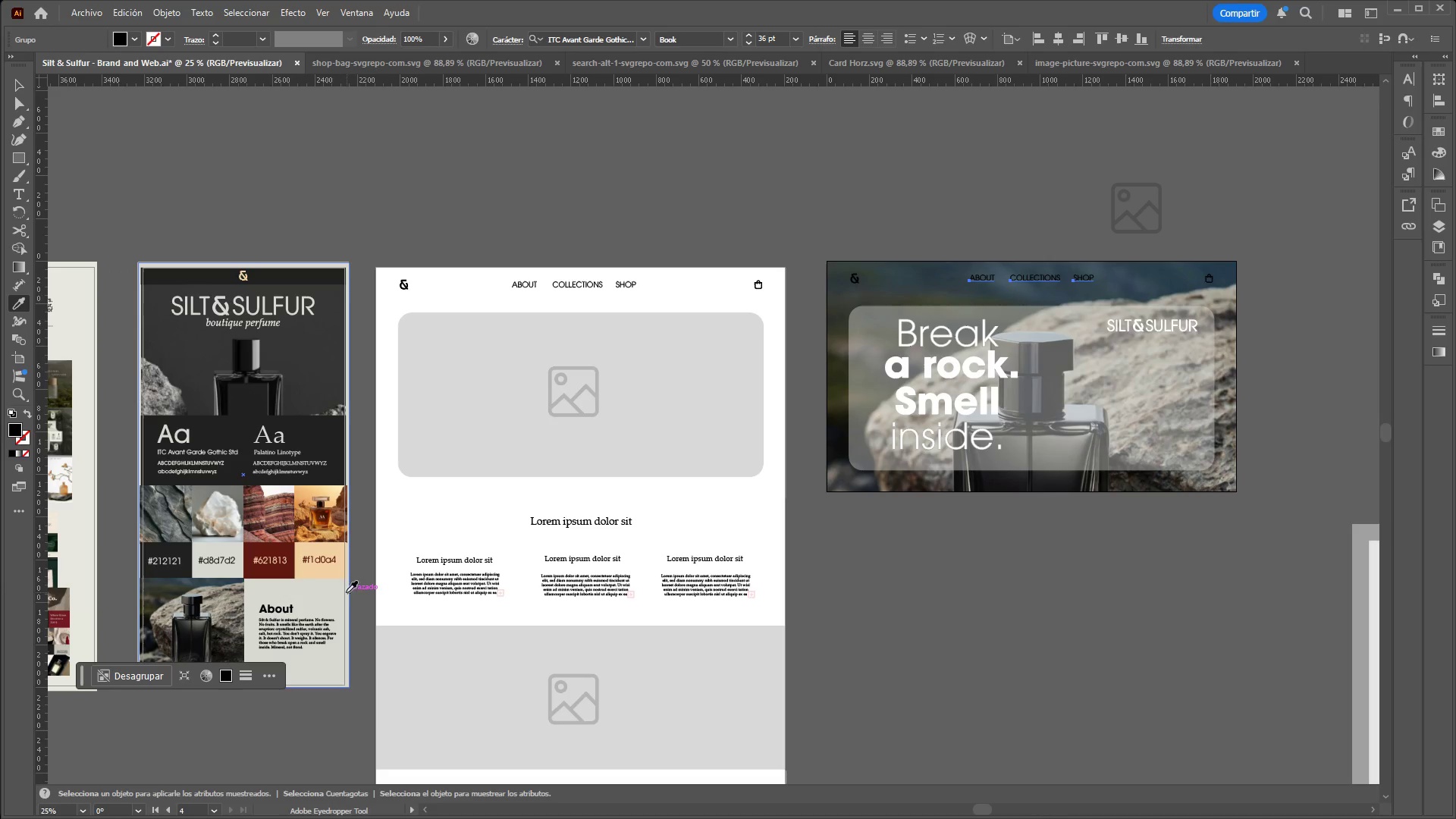 
left_click([333, 595])
 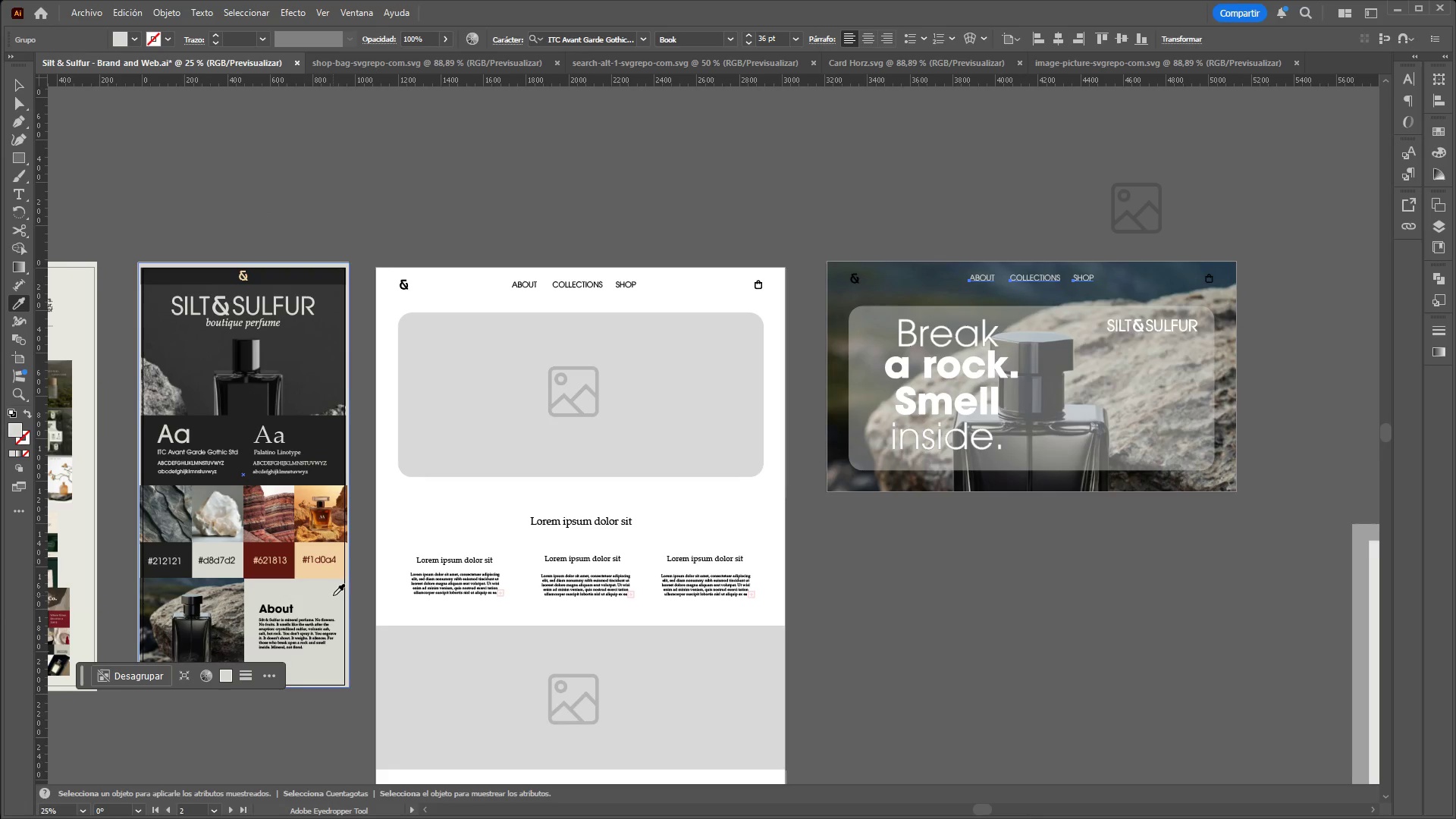 
scroll: coordinate [333, 595], scroll_direction: up, amount: 1.0
 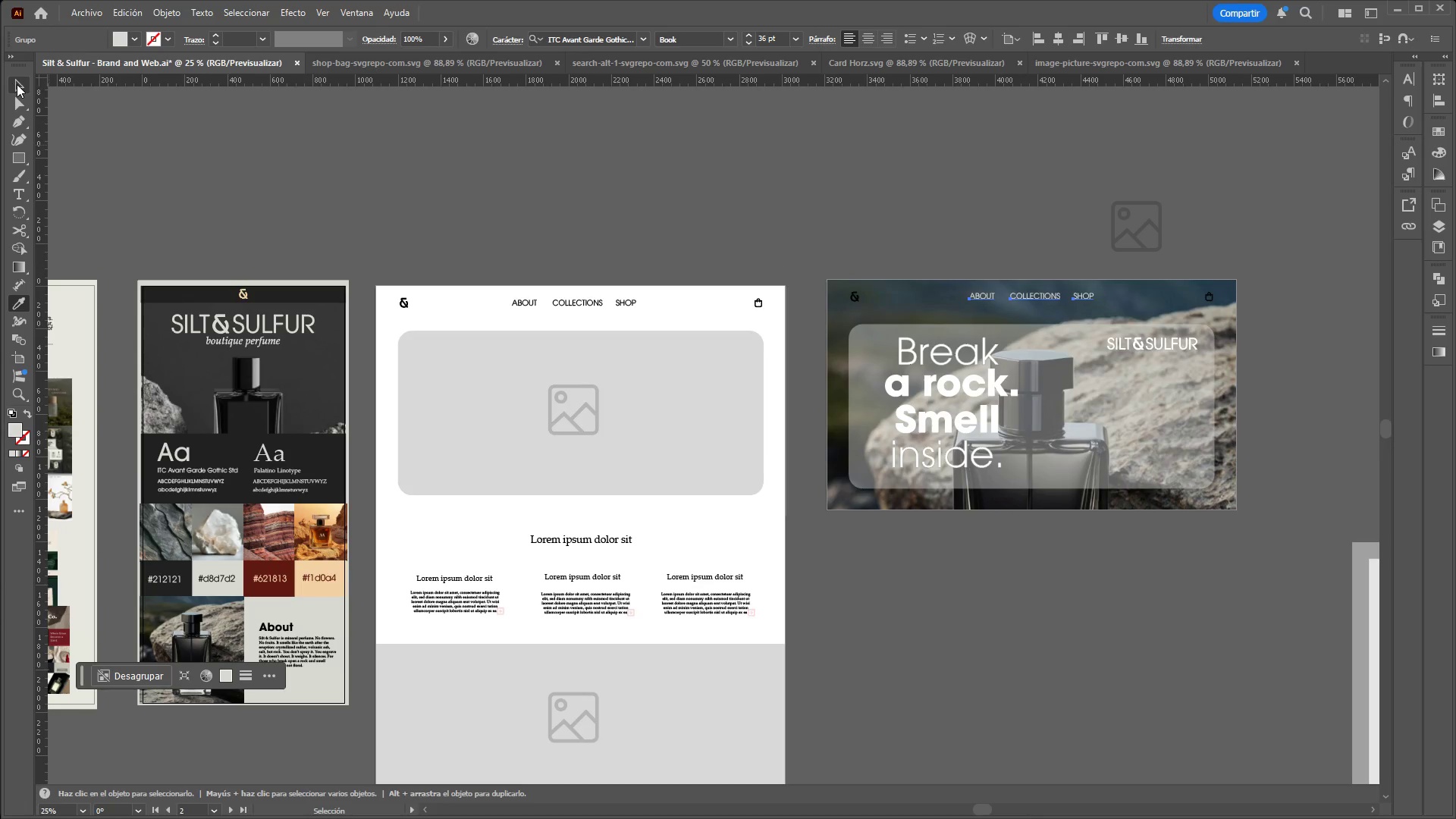 
double_click([248, 122])
 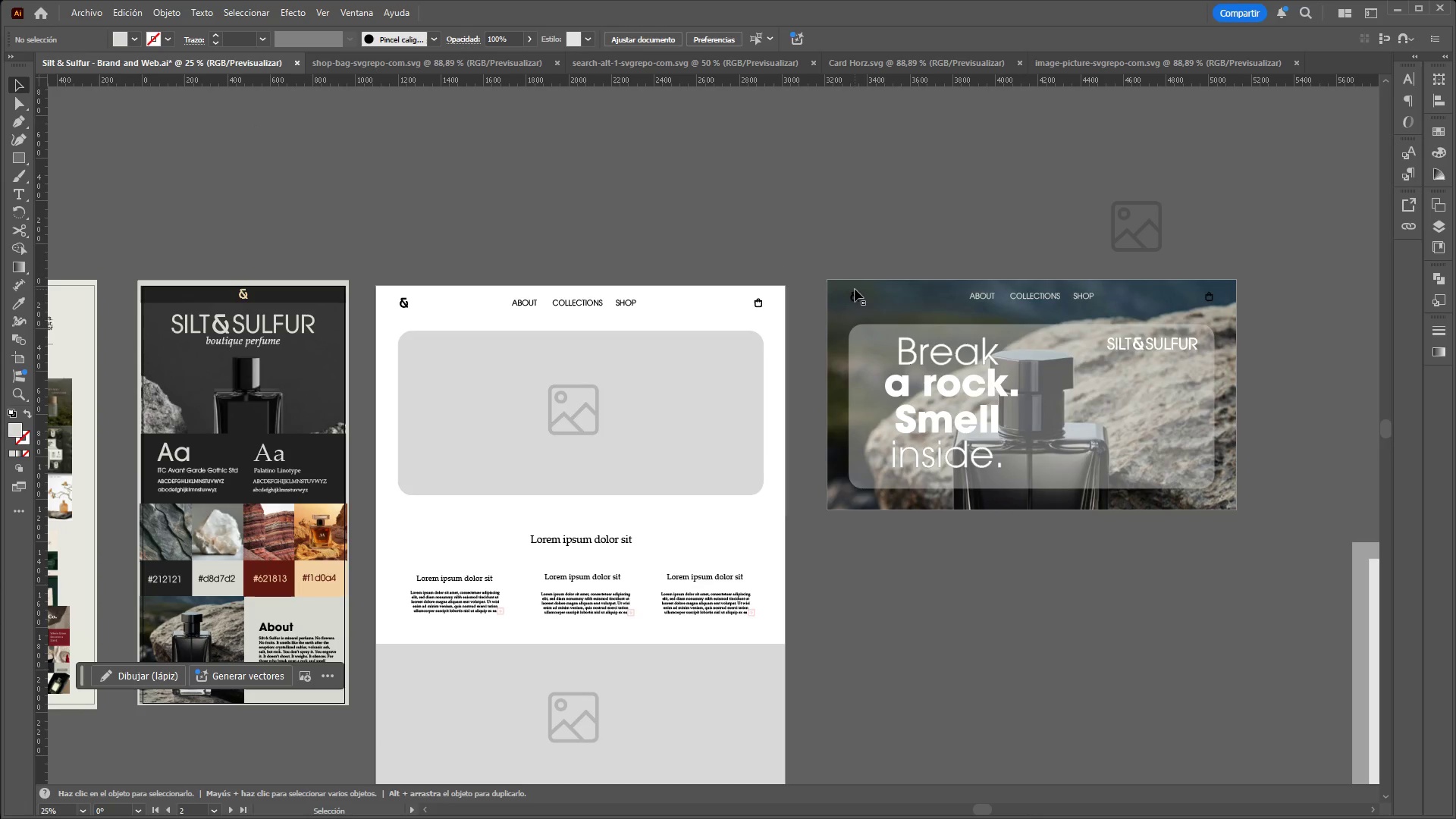 
left_click([857, 292])
 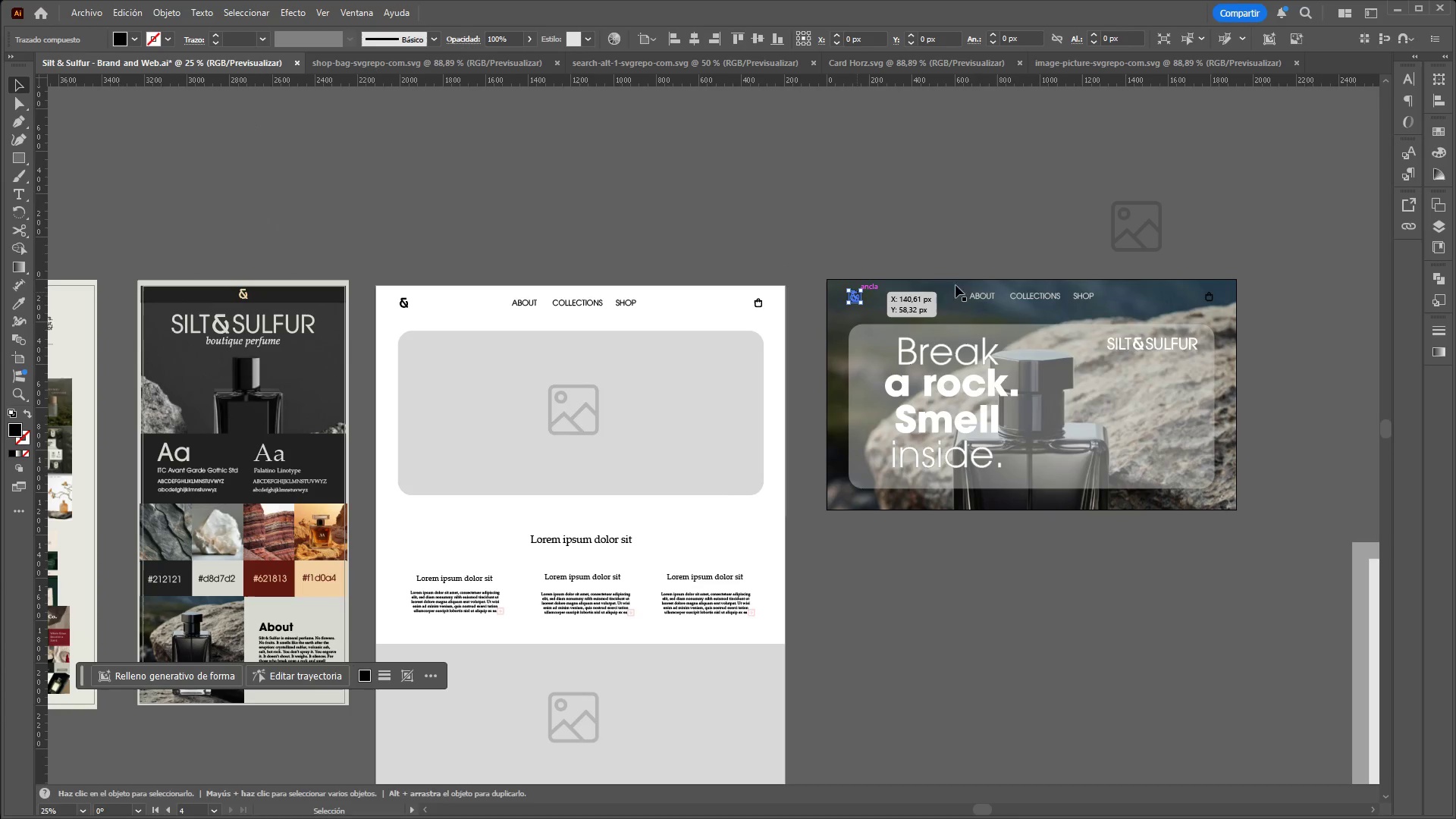 
hold_key(key=ShiftLeft, duration=1.28)
left_click([1211, 296])
 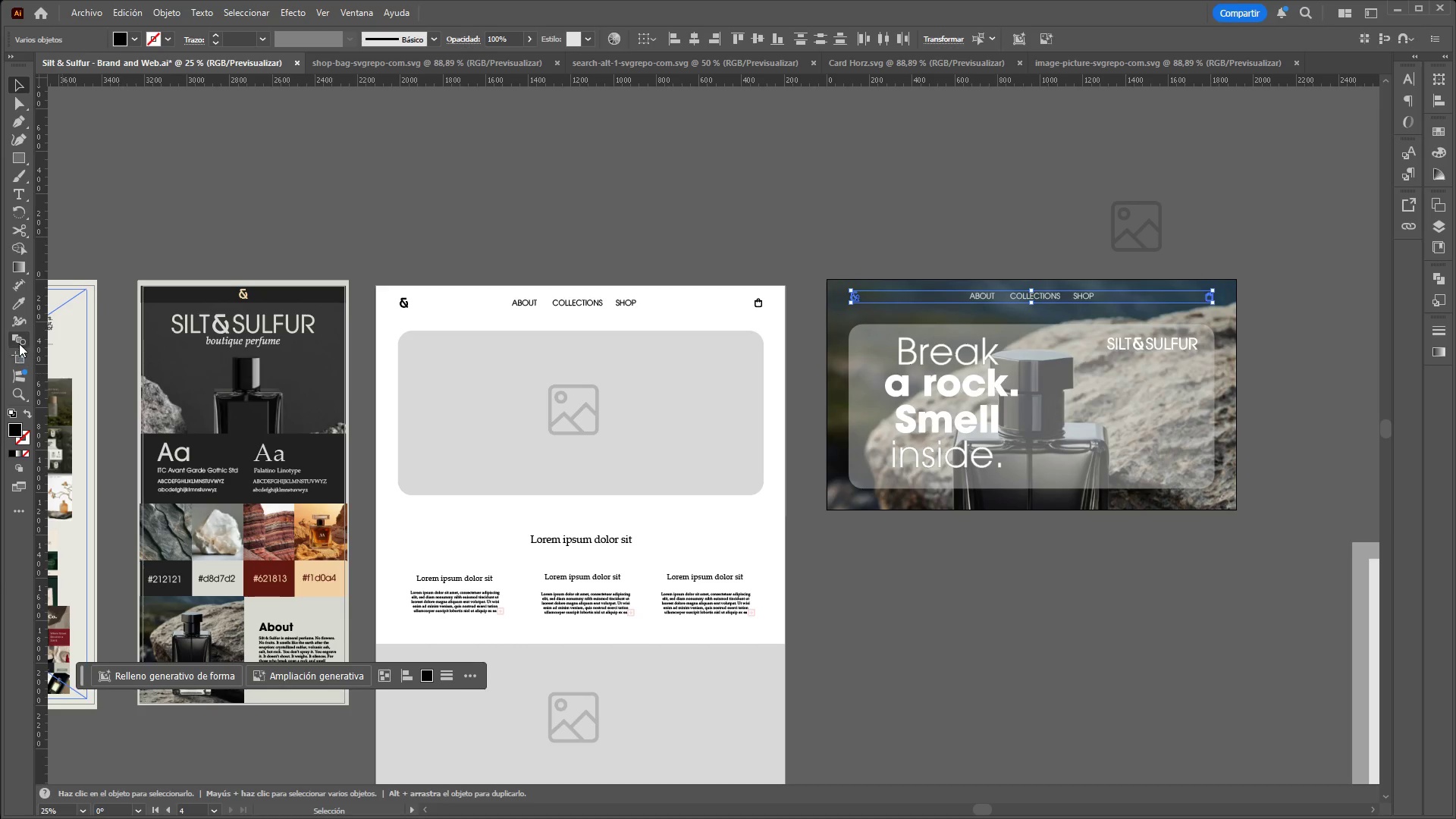 
left_click([23, 300])
 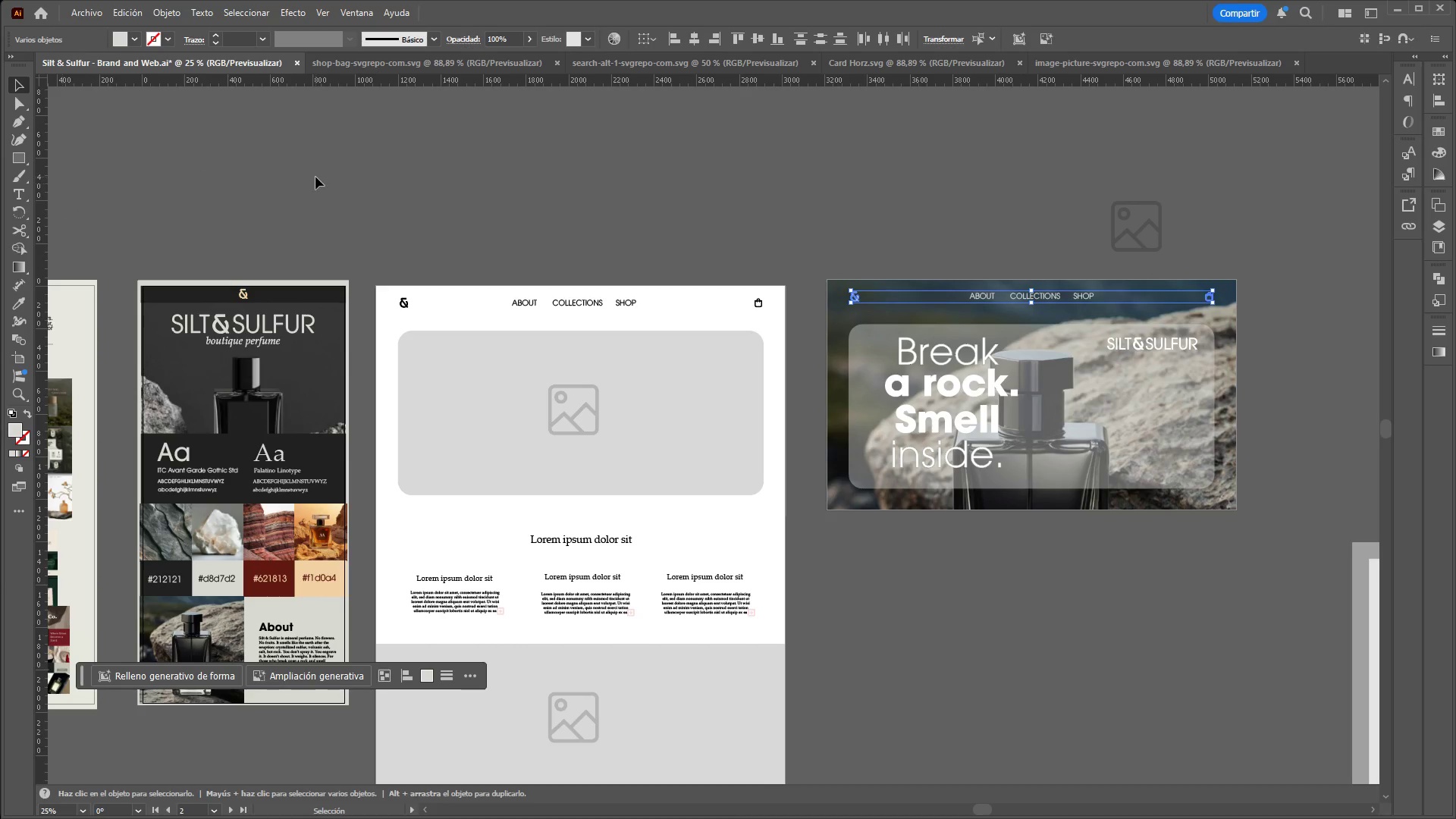 
hold_key(key=ControlLeft, duration=3.48)
hold_key(key=AltLeft, duration=1.53)
scroll: coordinate [256, 521], scroll_direction: up, amount: 1.0
 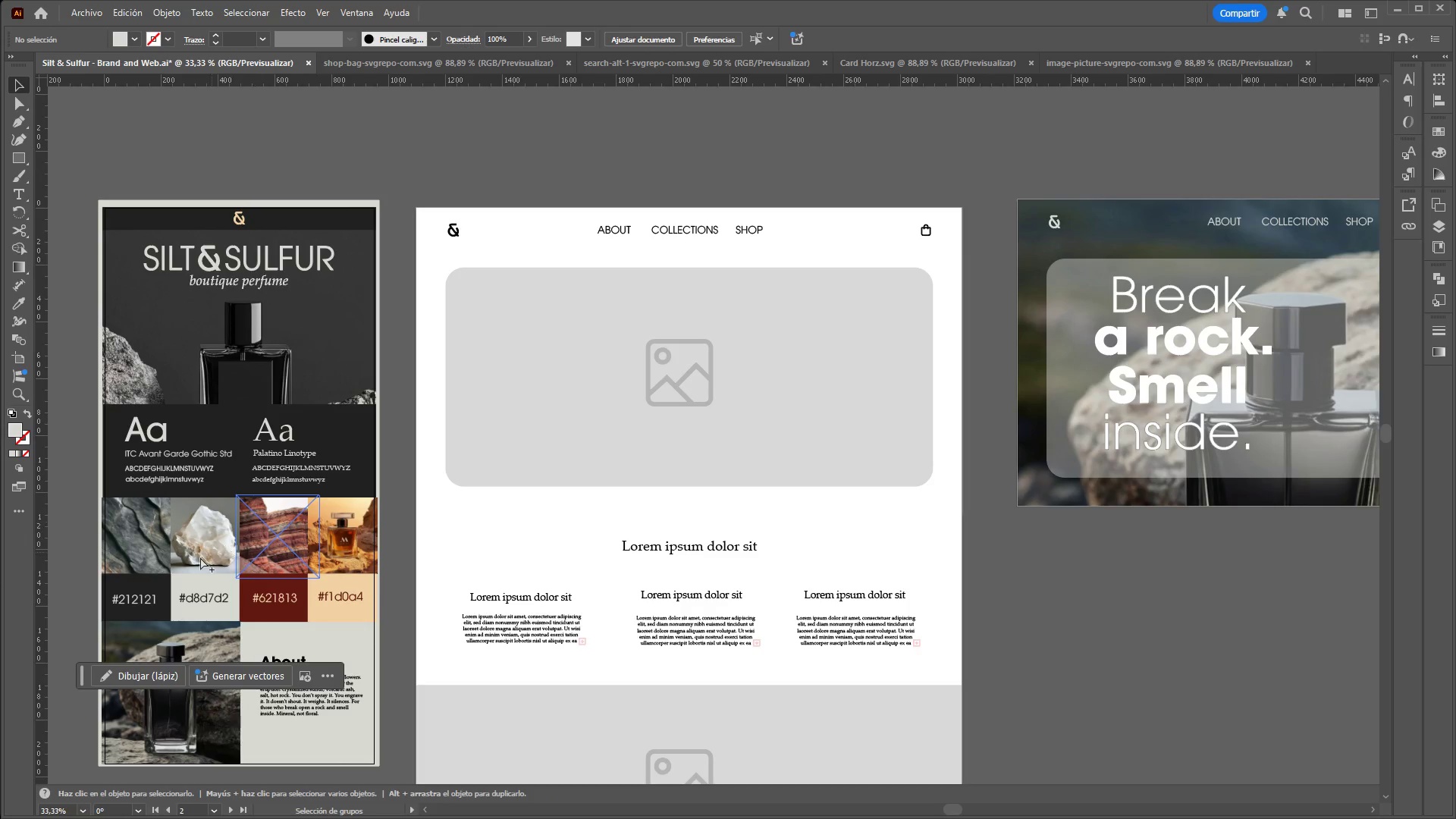 
hold_key(key=AltLeft, duration=1.5)
 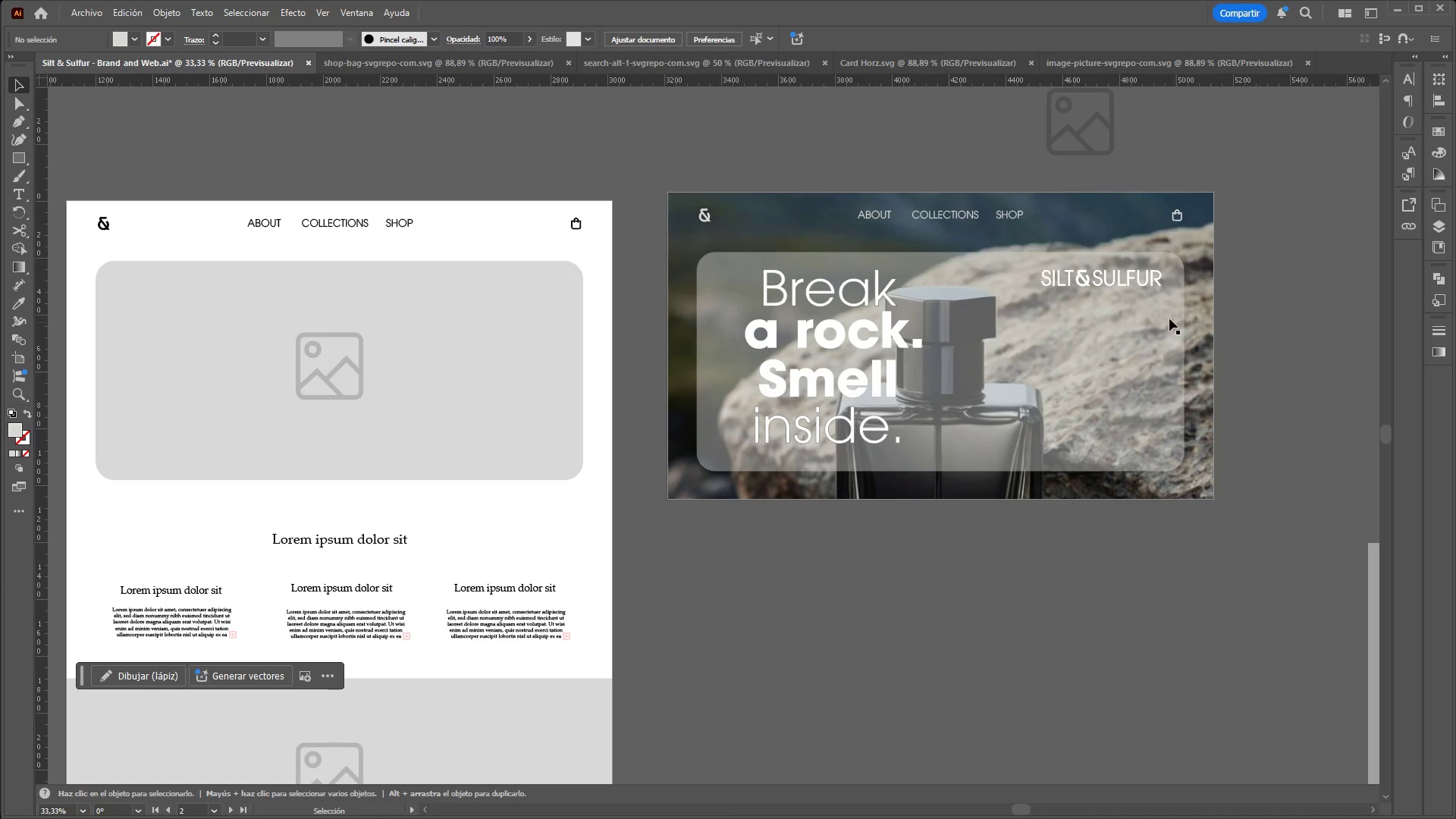 
scroll: coordinate [183, 566], scroll_direction: up, amount: 1.0
 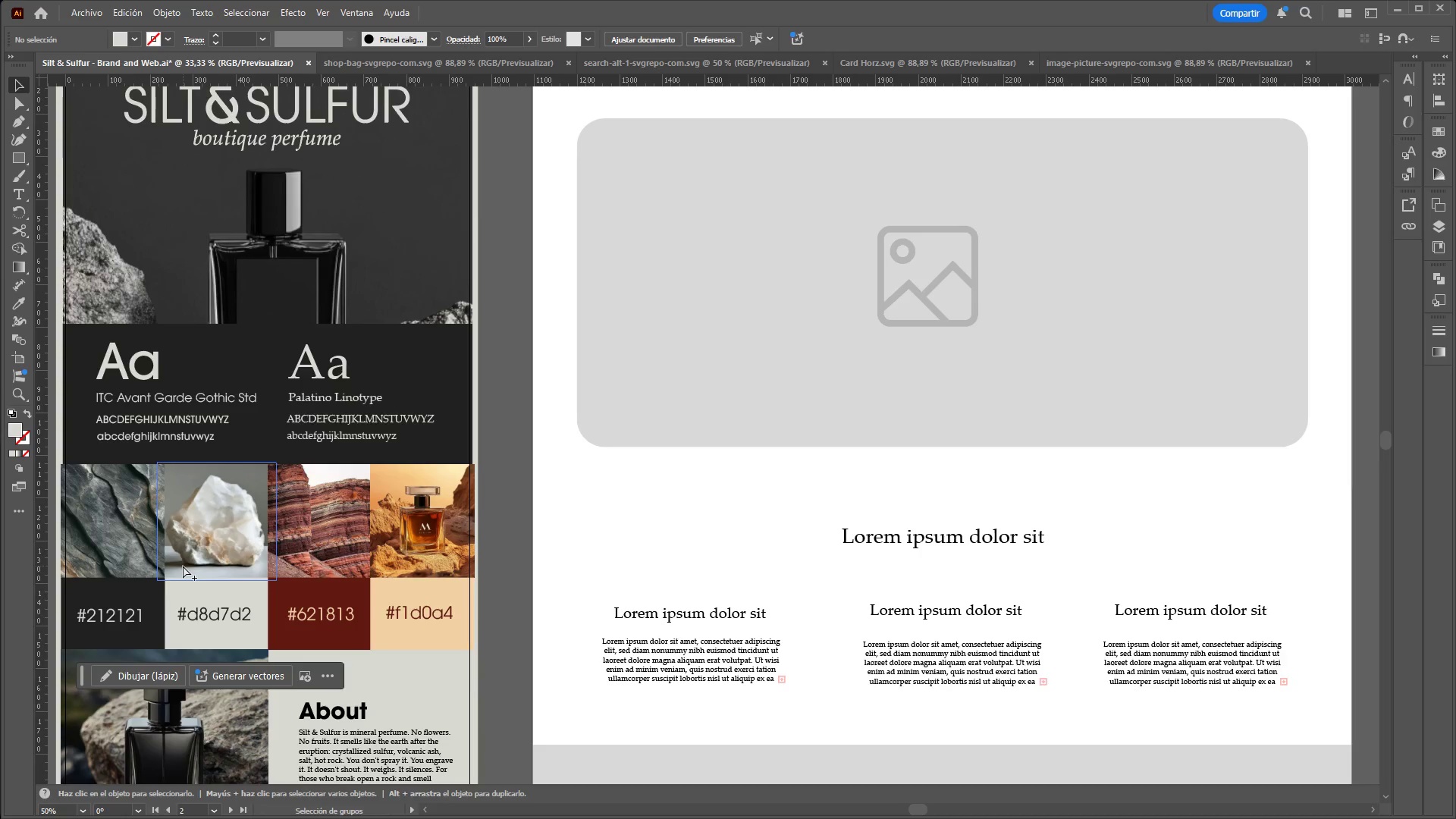 
scroll: coordinate [197, 482], scroll_direction: down, amount: 2.0
 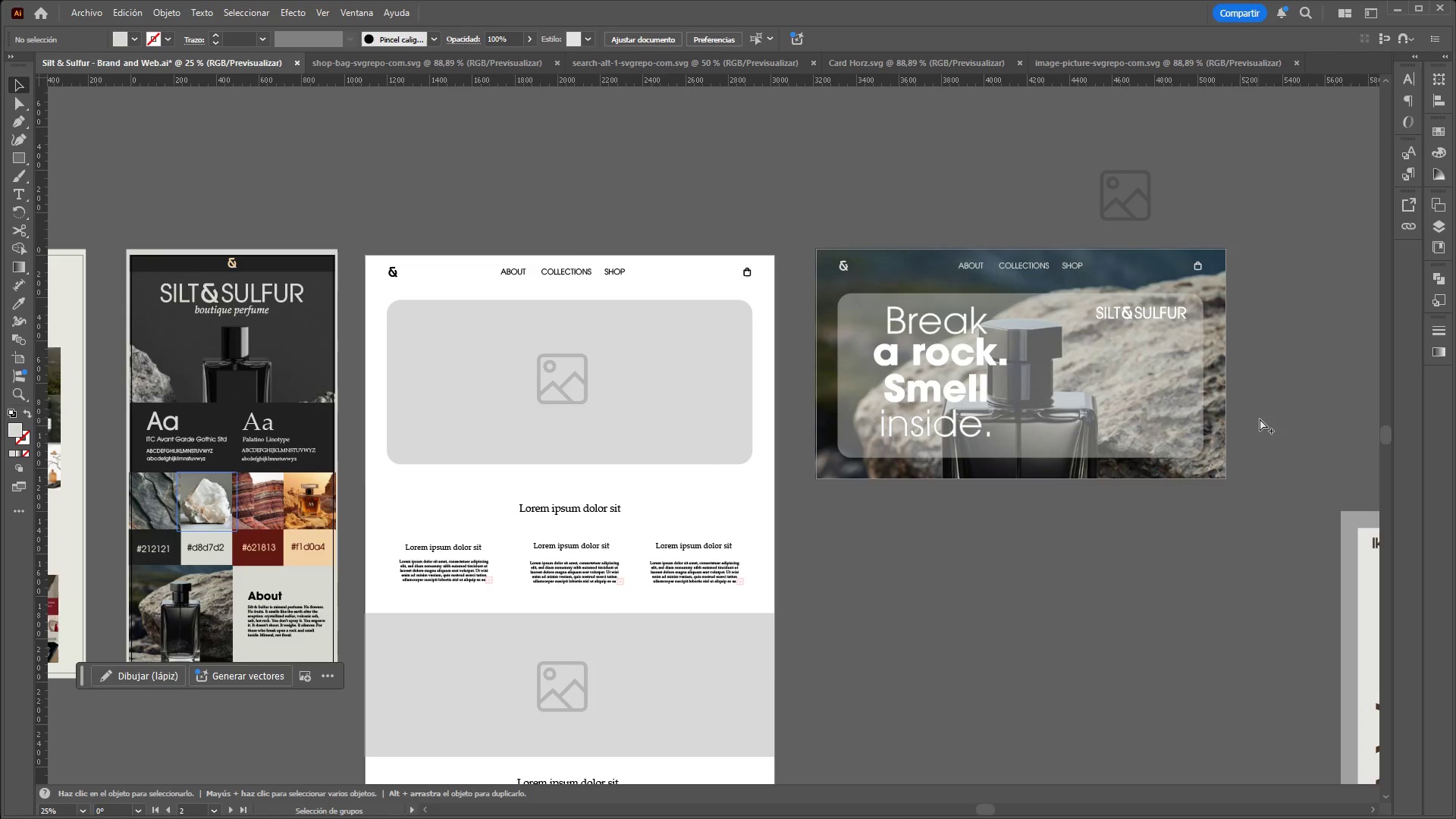 
hold_key(key=AltLeft, duration=0.38)
 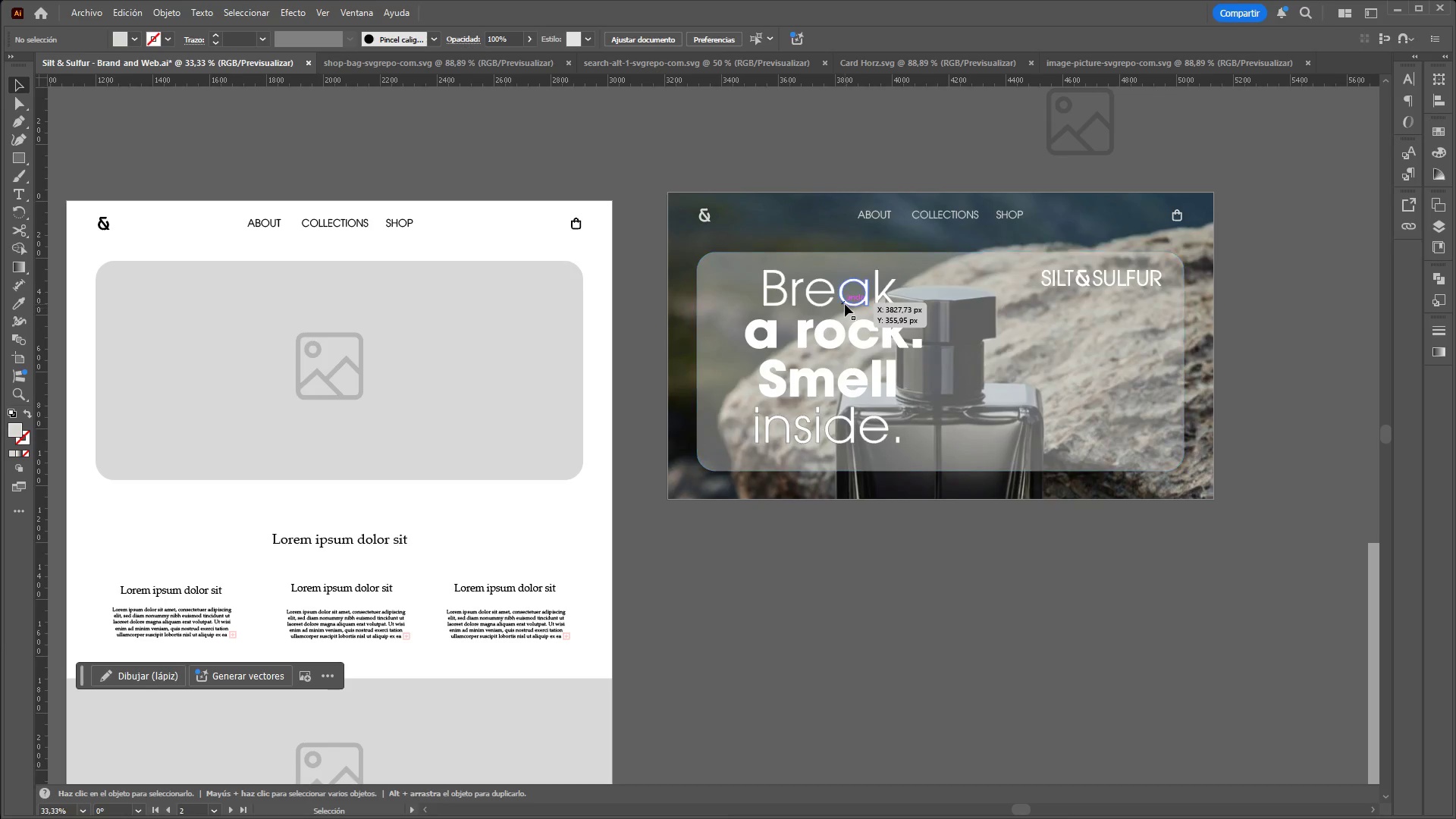 
scroll: coordinate [1260, 417], scroll_direction: up, amount: 1.0
 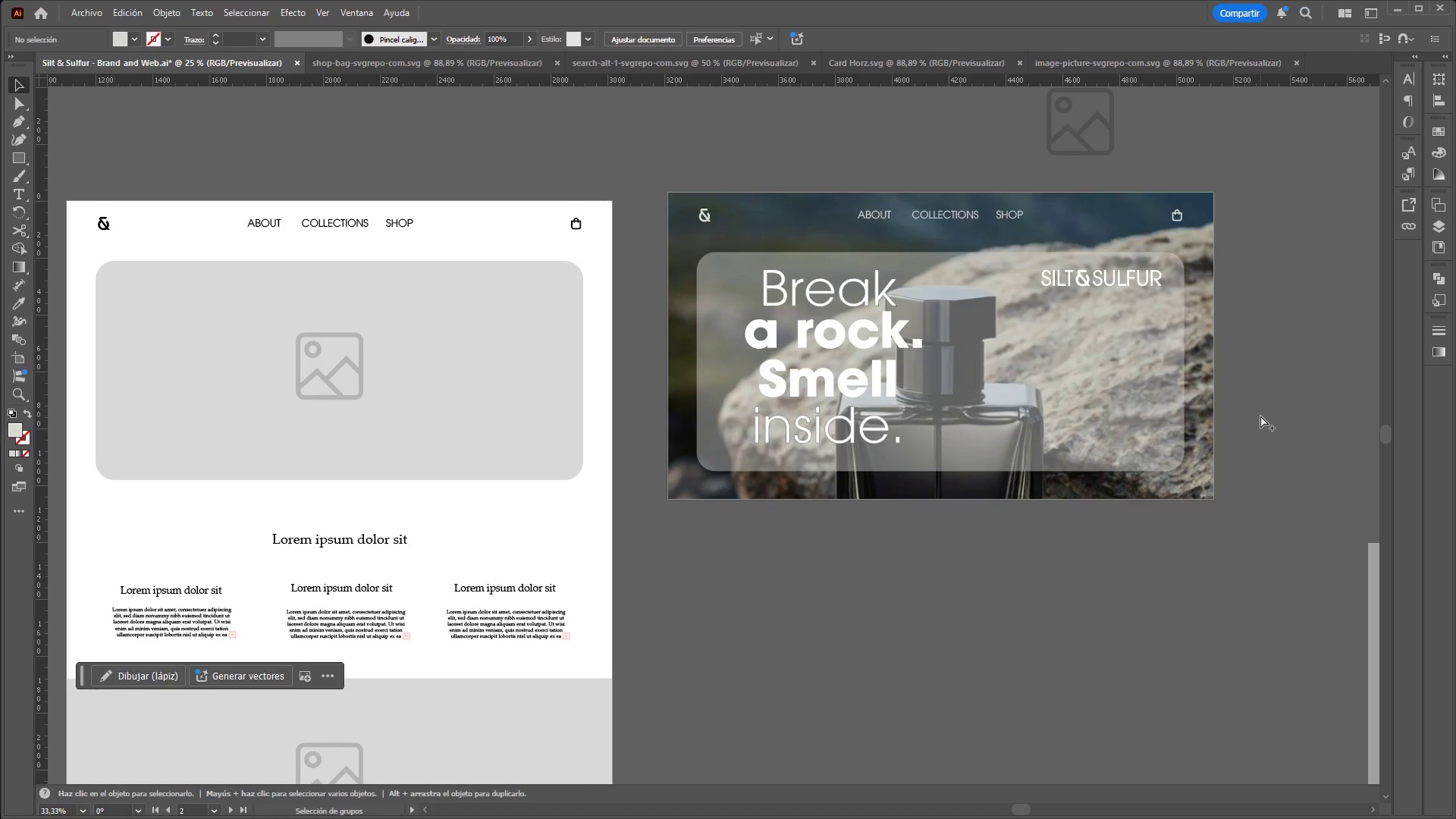 
left_click([845, 303])
 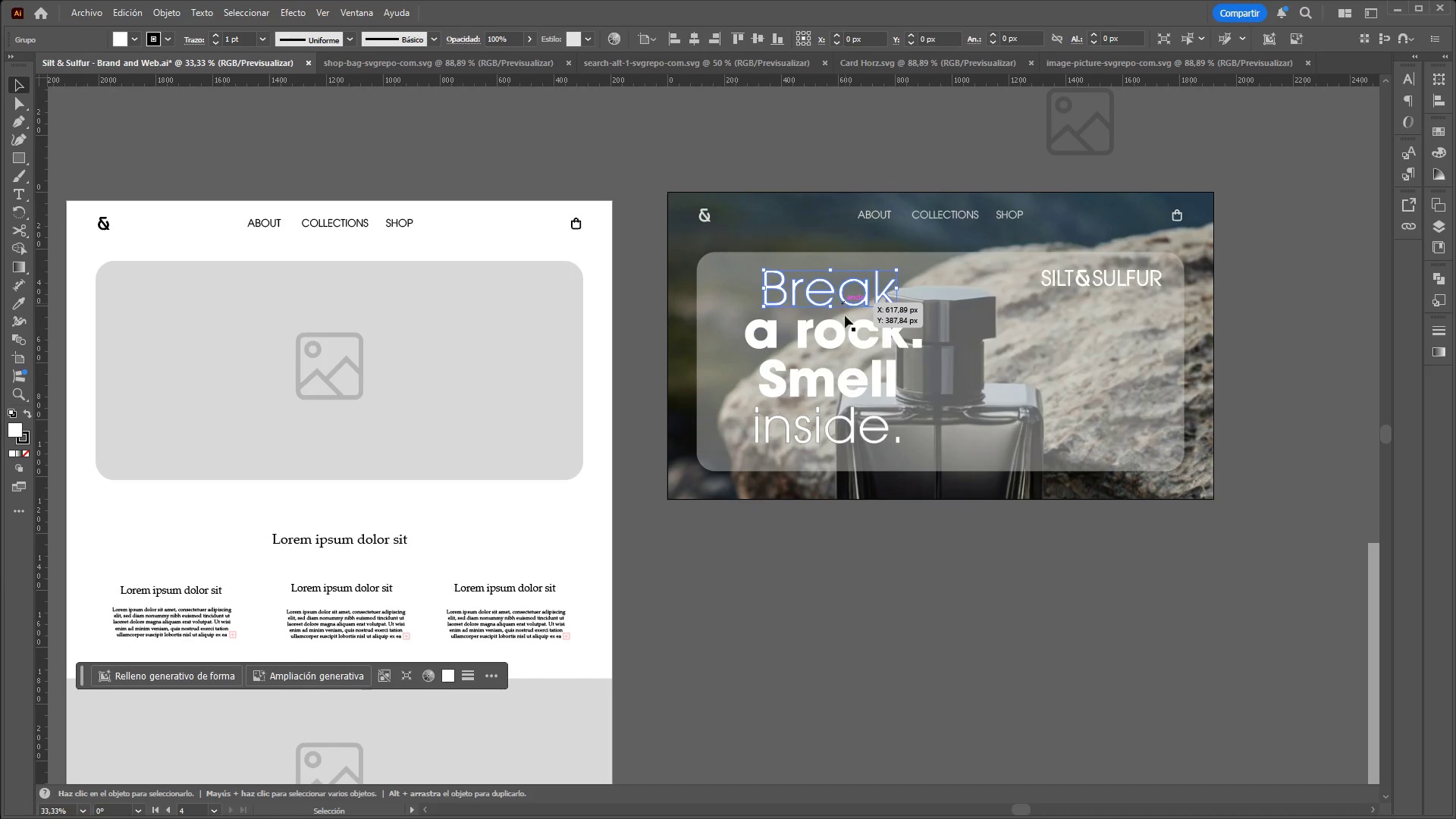 
hold_key(key=ShiftLeft, duration=1.53)
left_click([847, 333])
 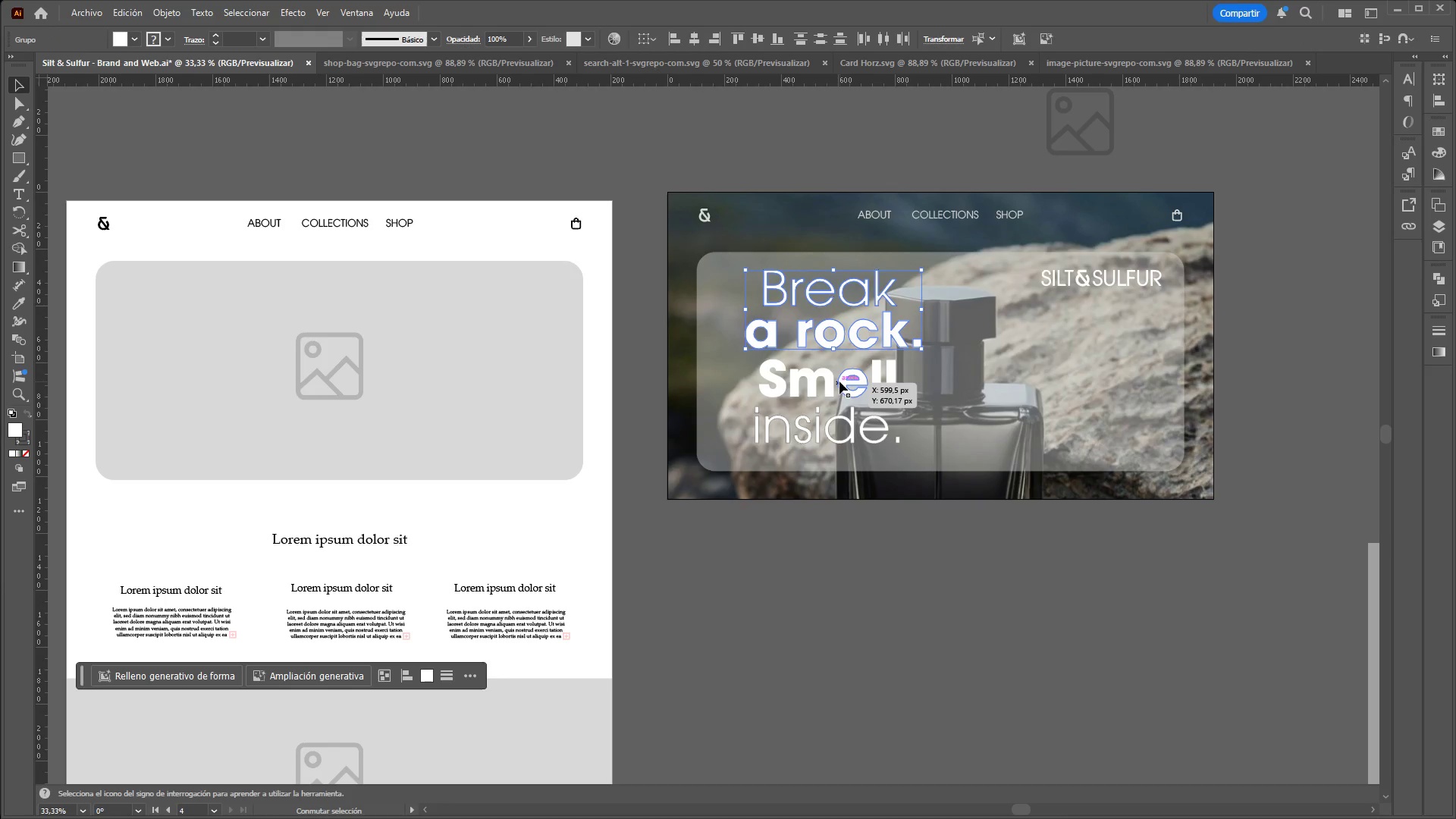 
left_click([839, 381])
 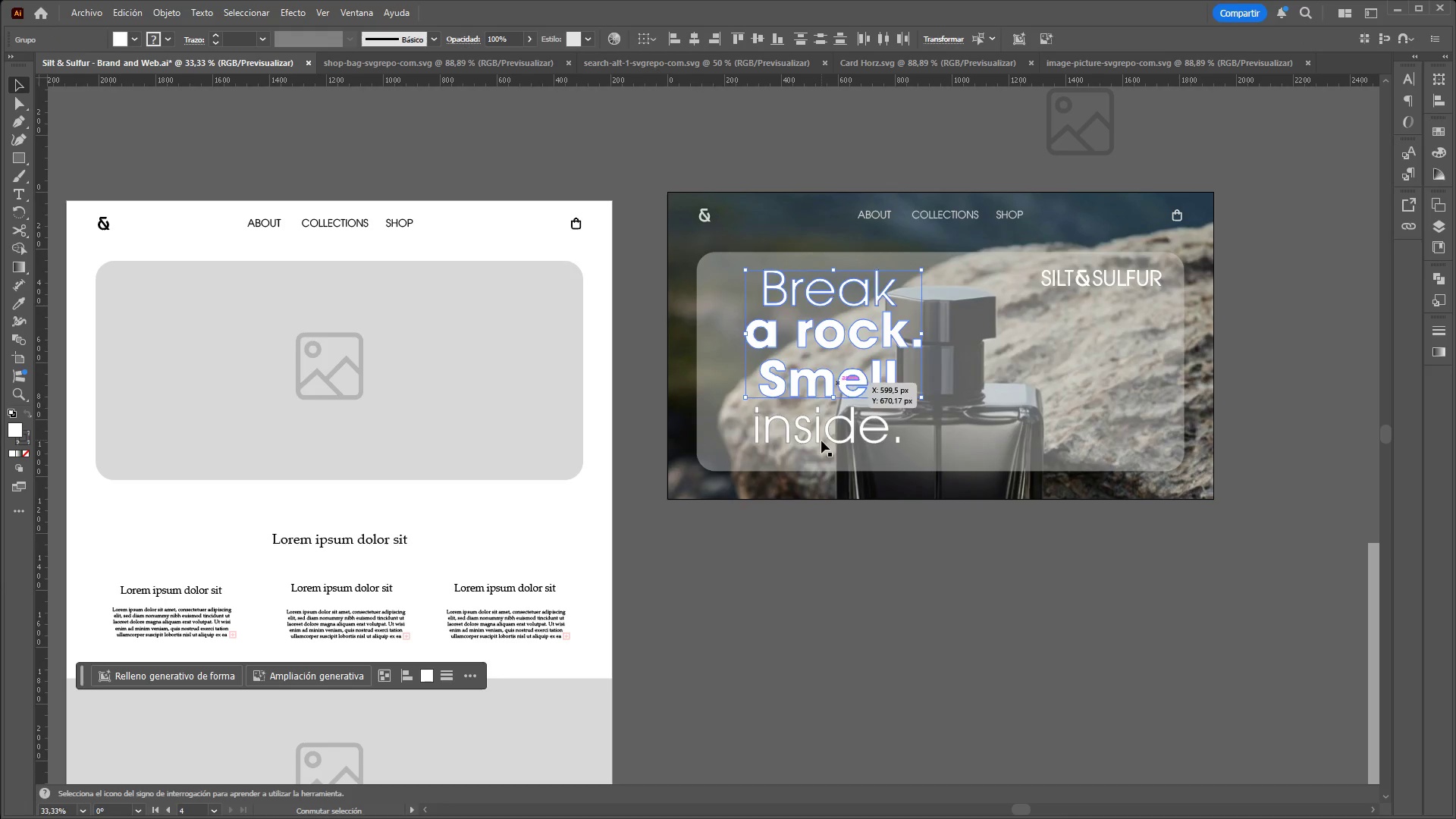 
left_click([821, 441])
 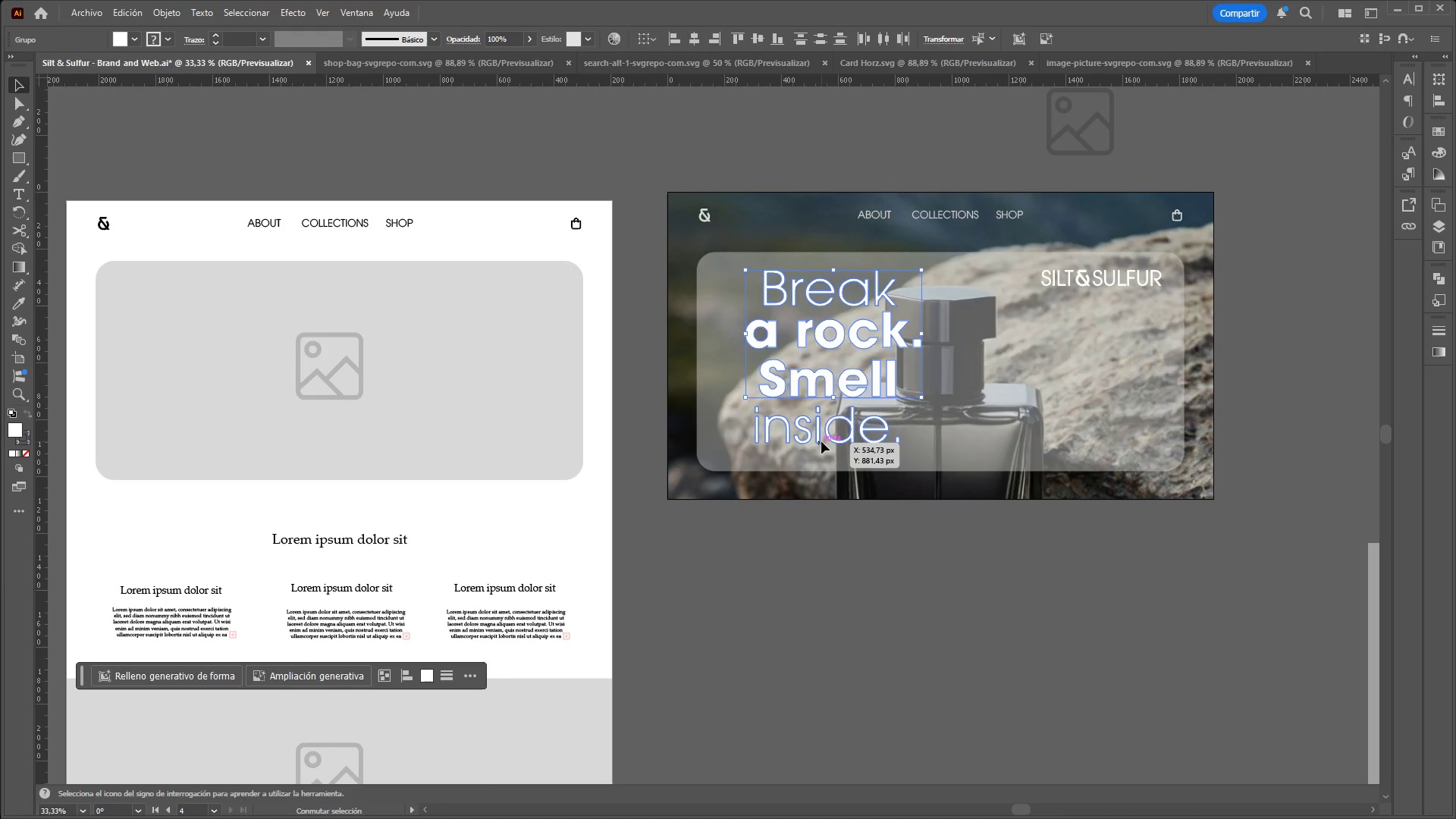 
hold_key(key=ShiftLeft, duration=0.41)
 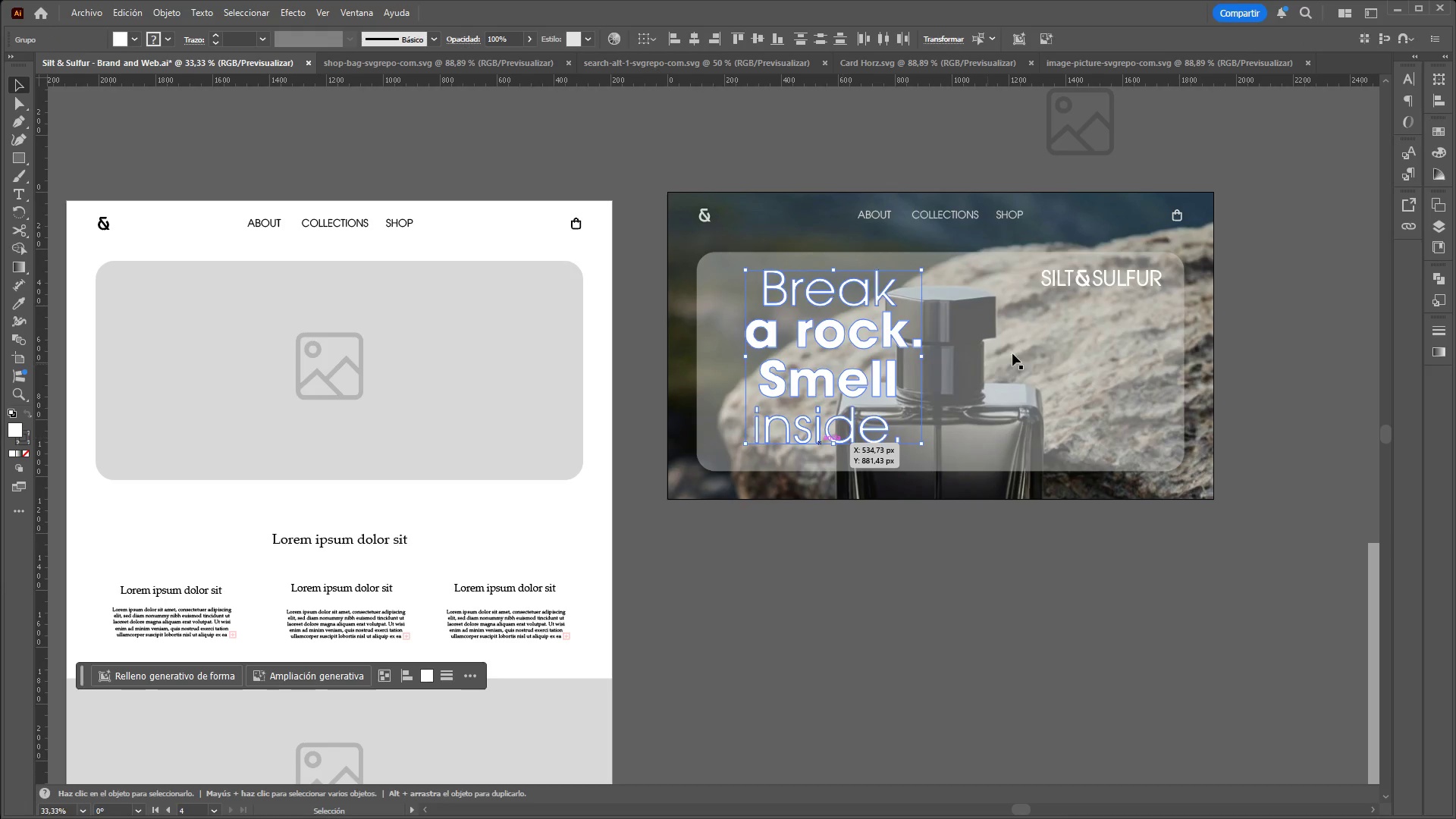 
hold_key(key=ControlLeft, duration=0.44)
hold_key(key=AltLeft, duration=0.42)
scroll: coordinate [1074, 334], scroll_direction: down, amount: 1.0
 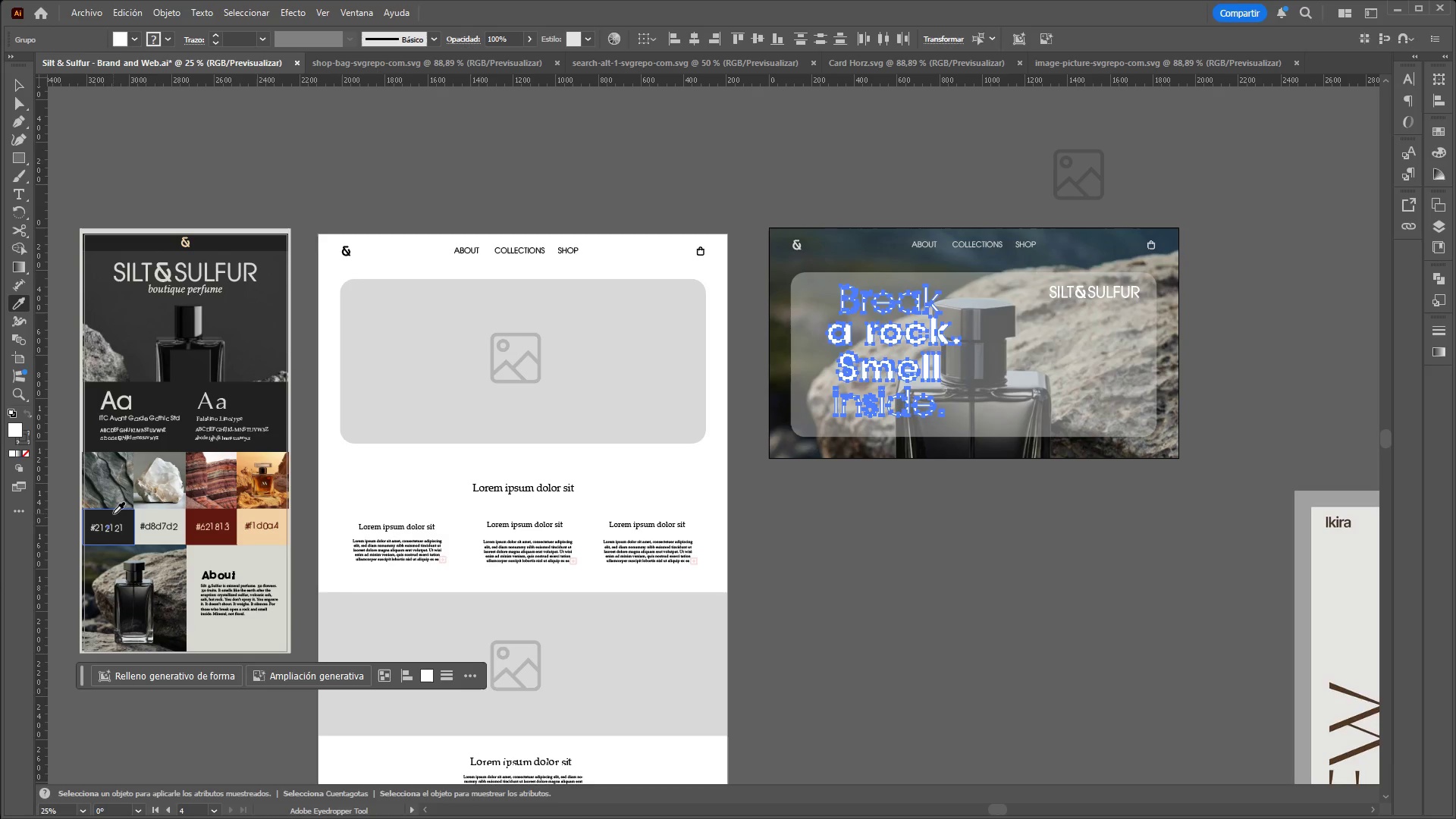 
wait(6.91)
 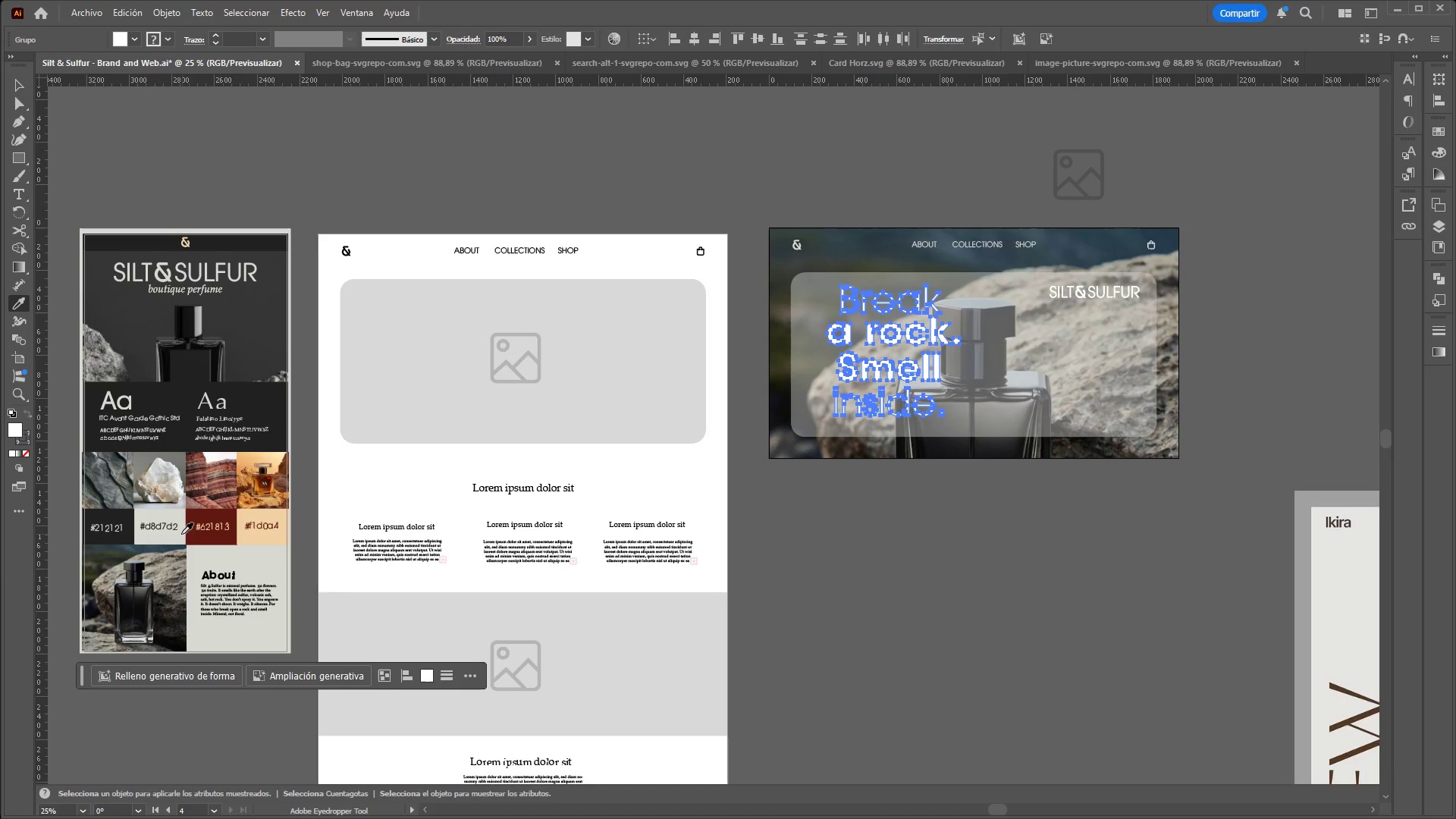 
double_click([328, 137])
 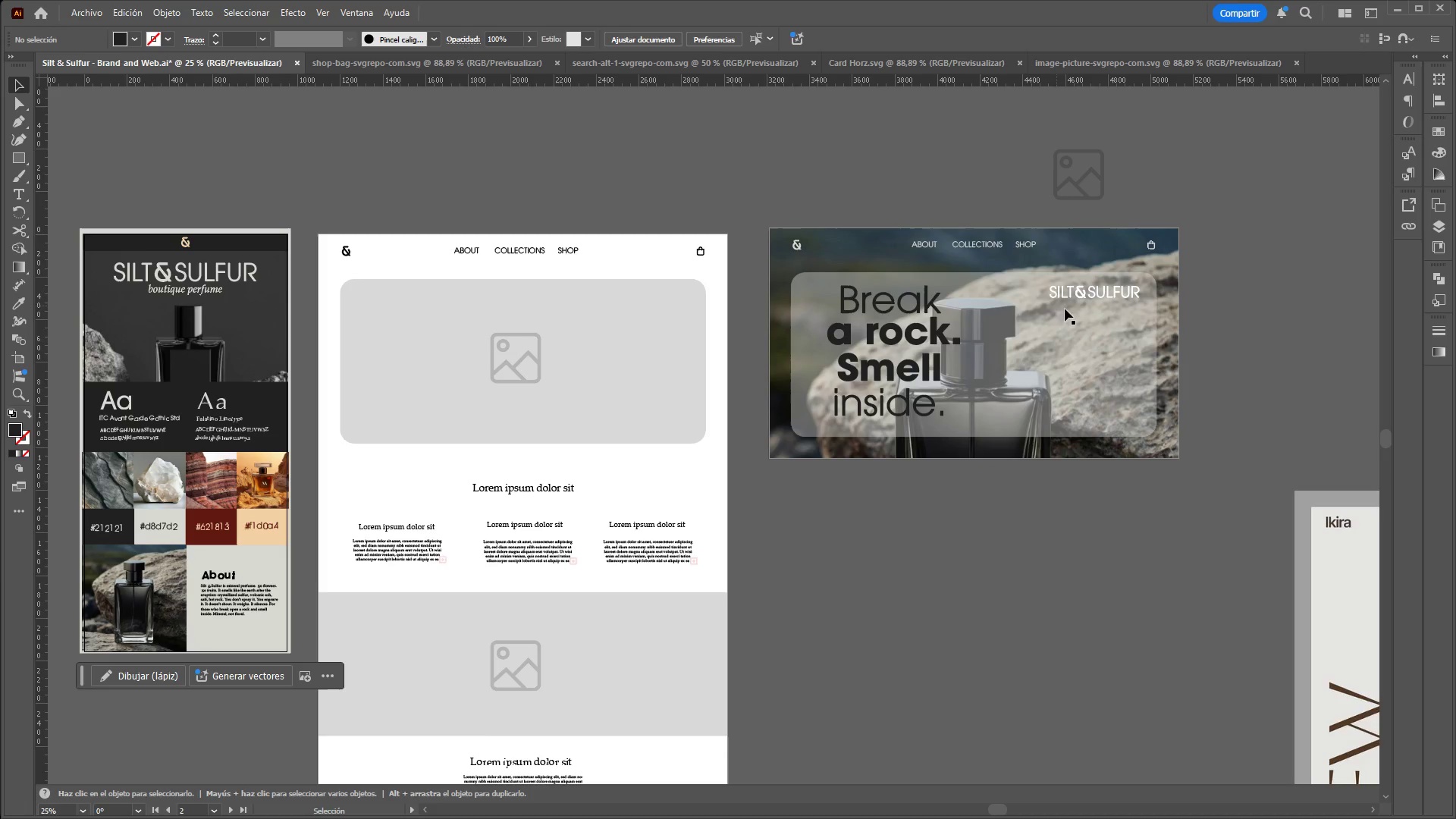 
left_click([1216, 344])
 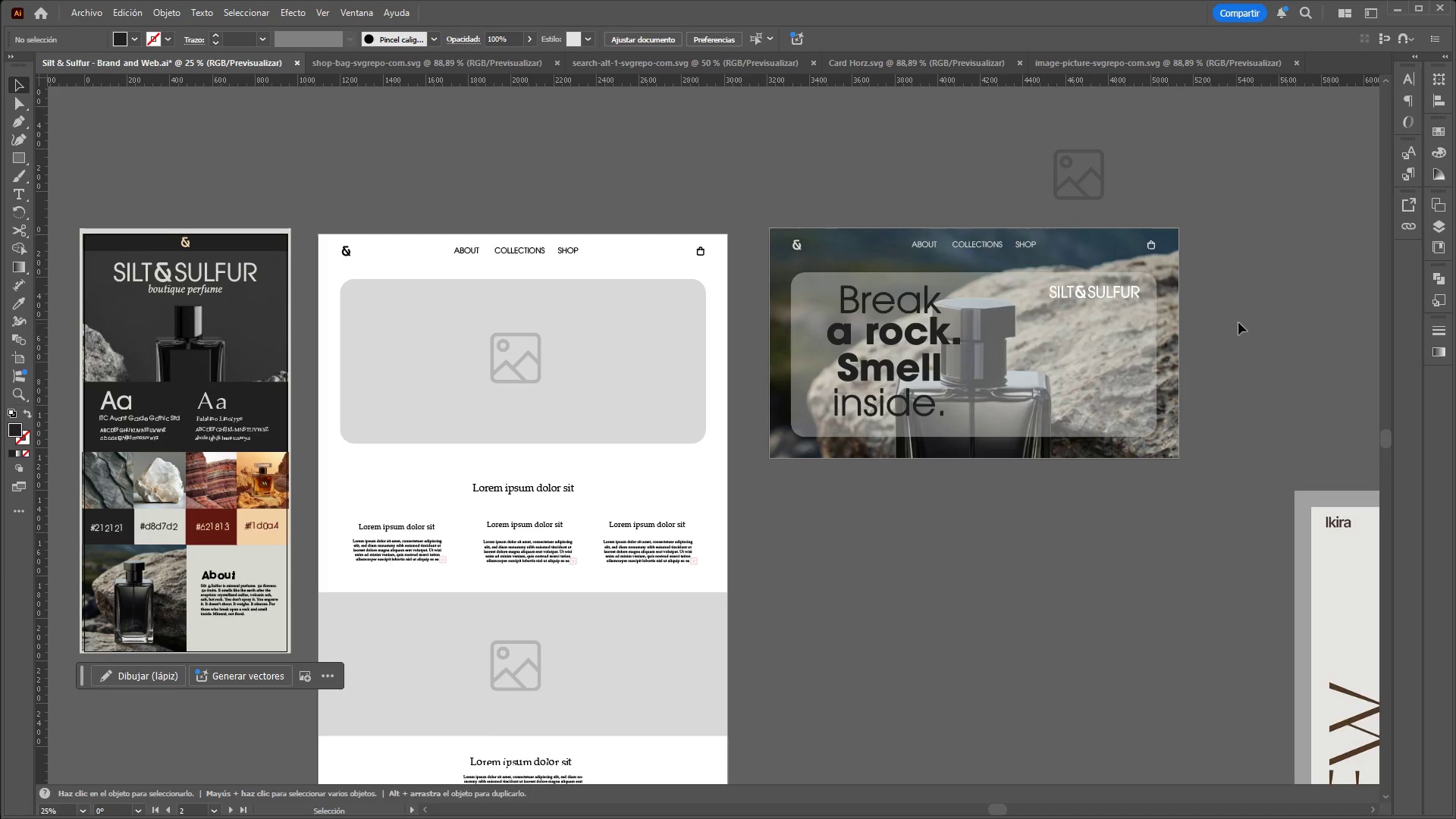 
hold_key(key=ControlLeft, duration=2.19)
hold_key(key=AltLeft, duration=1.51)
scroll: coordinate [1240, 319], scroll_direction: up, amount: 2.0
 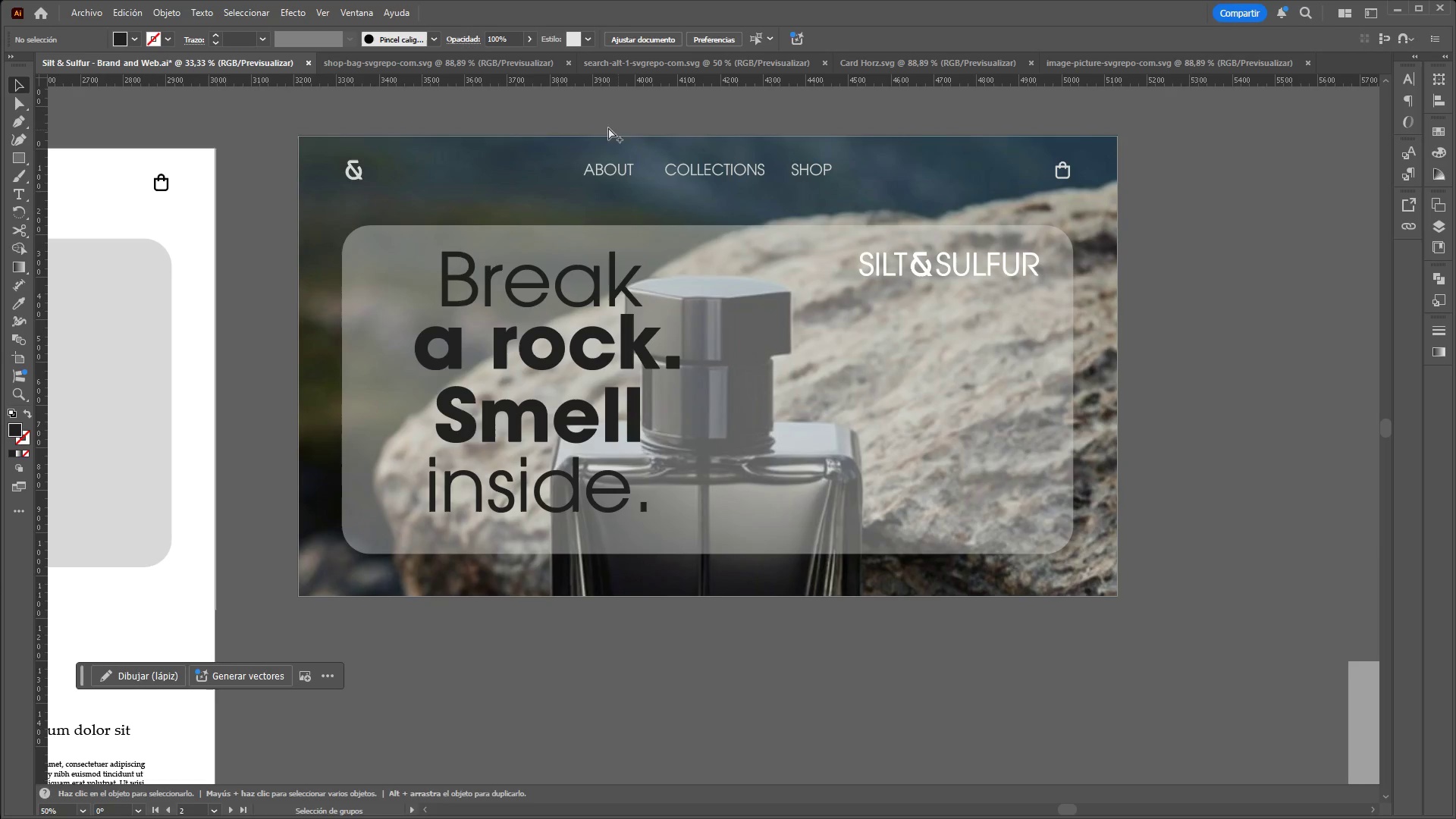 
hold_key(key=AltLeft, duration=0.62)
scroll: coordinate [579, 127], scroll_direction: down, amount: 2.0
 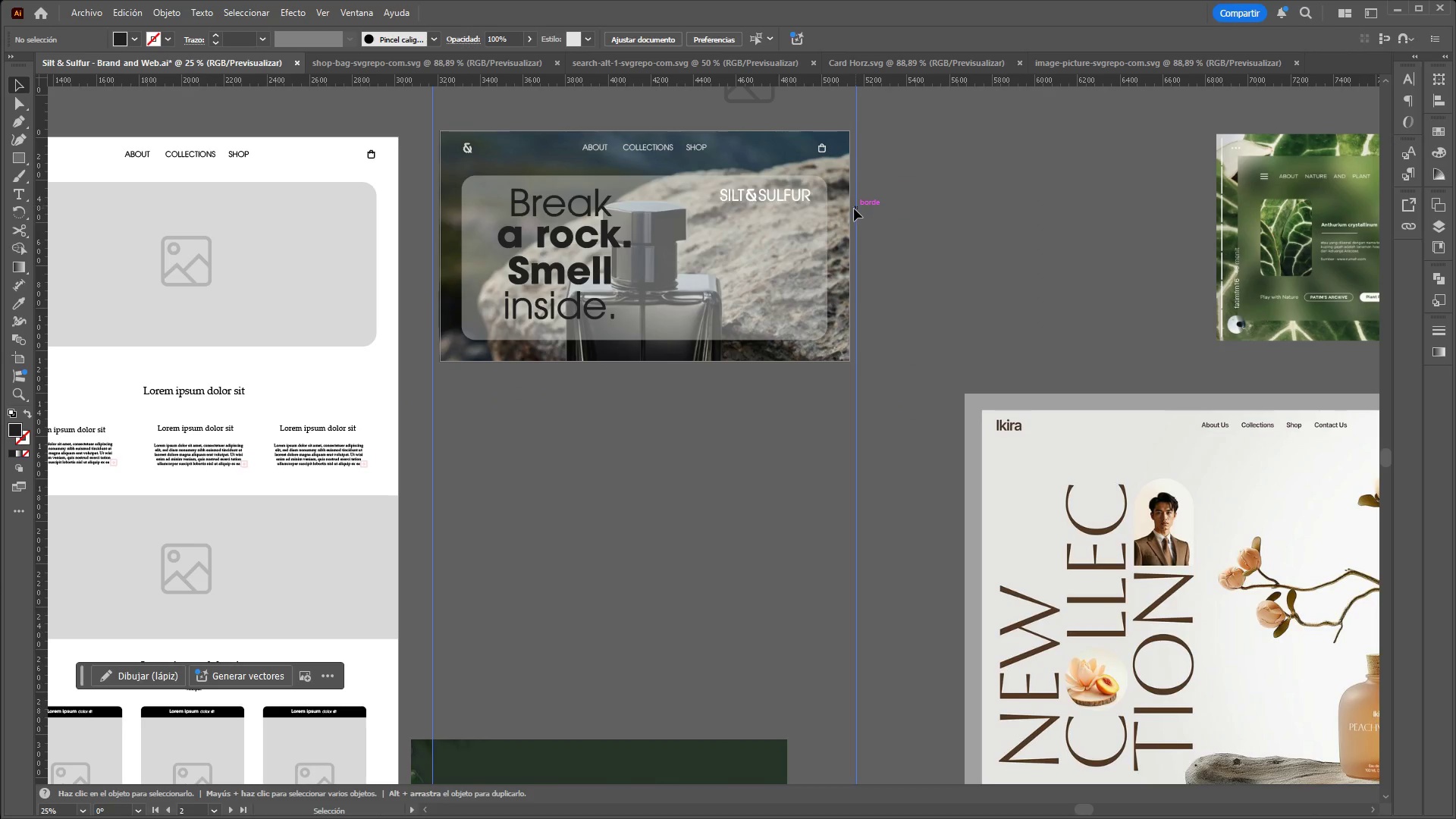 
left_click([844, 223])
 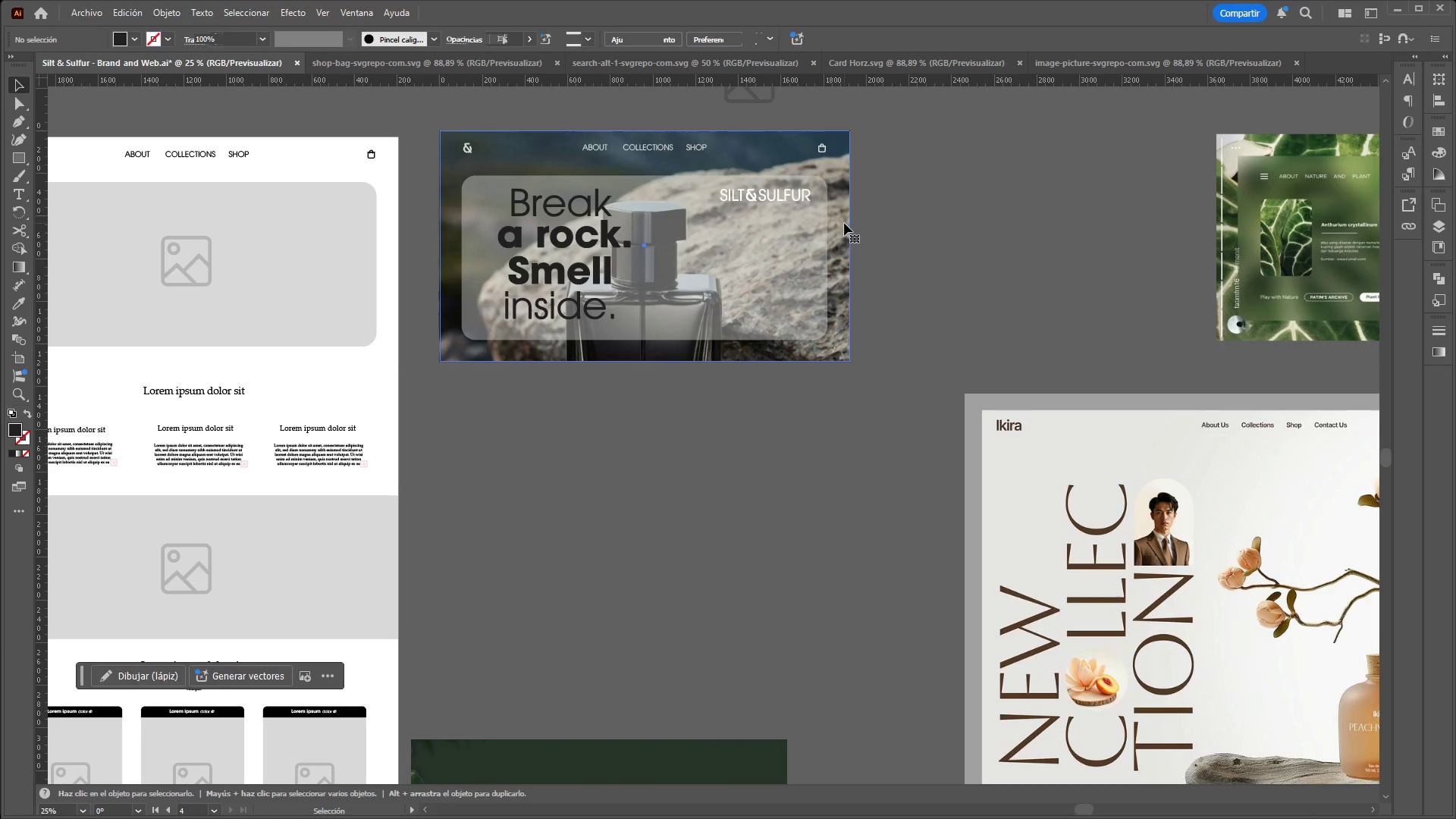 
right_click([844, 223])
 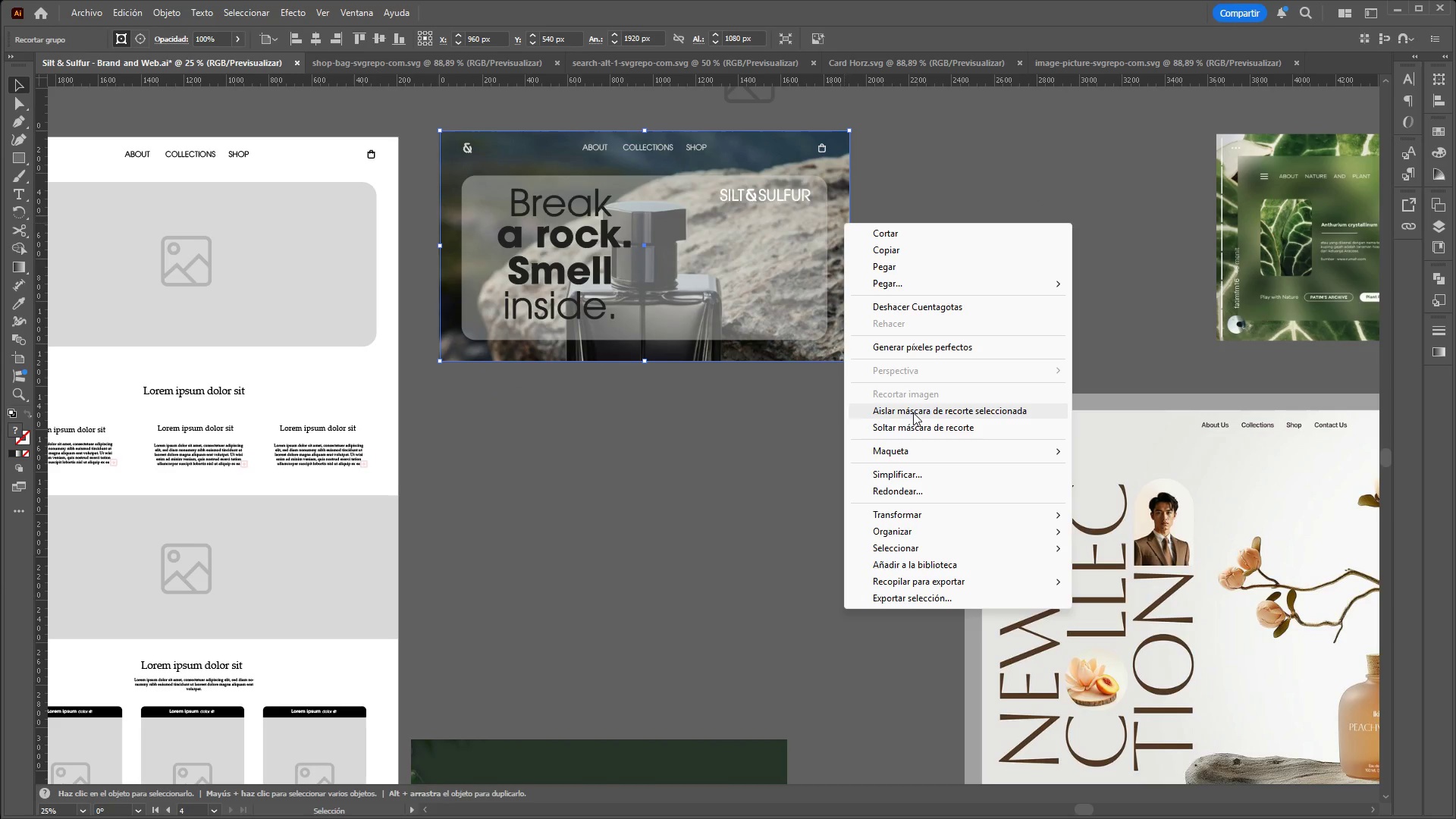 
left_click([911, 425])
 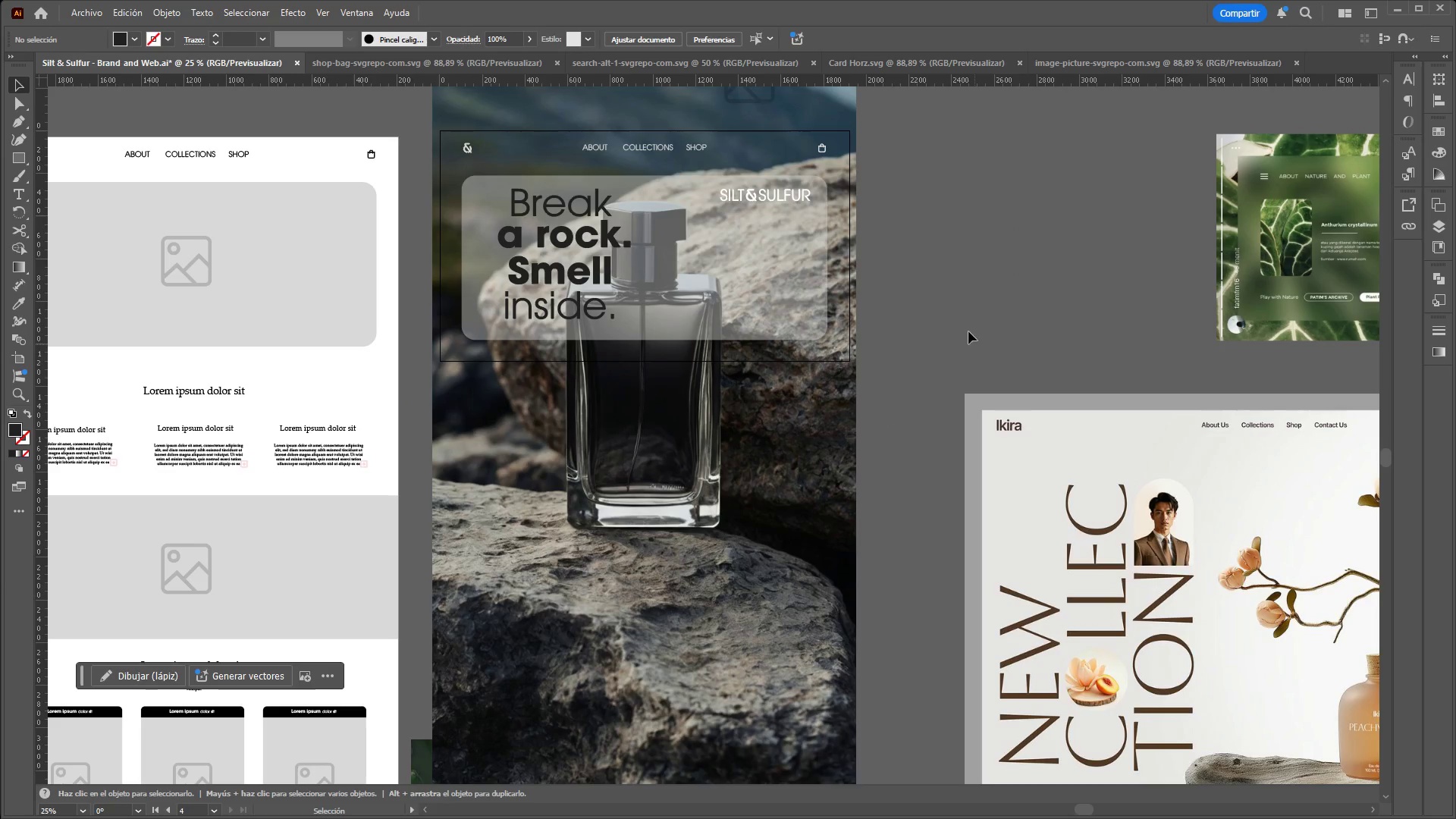 
hold_key(key=ControlLeft, duration=0.77)
 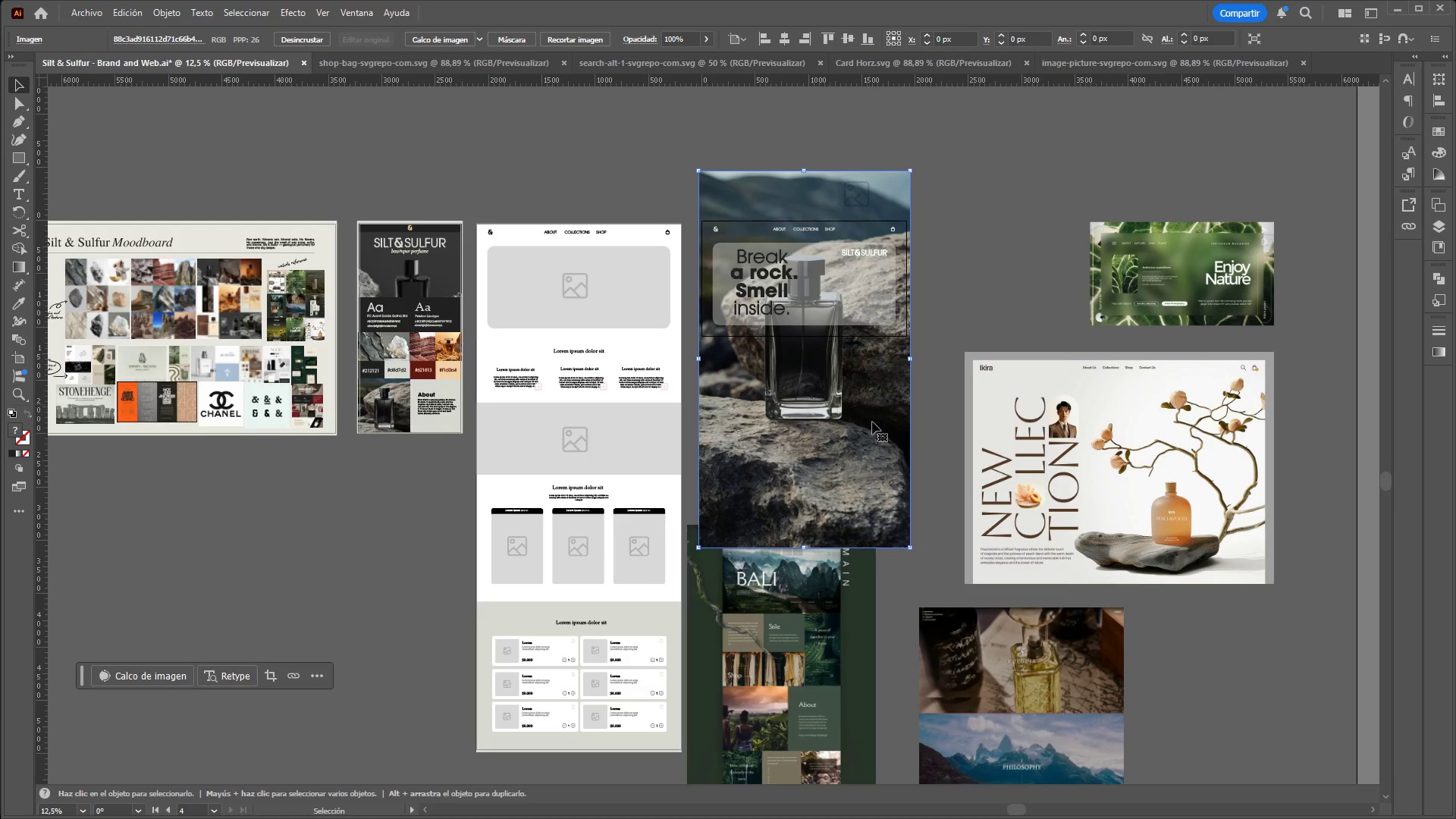 
hold_key(key=AltLeft, duration=0.73)
 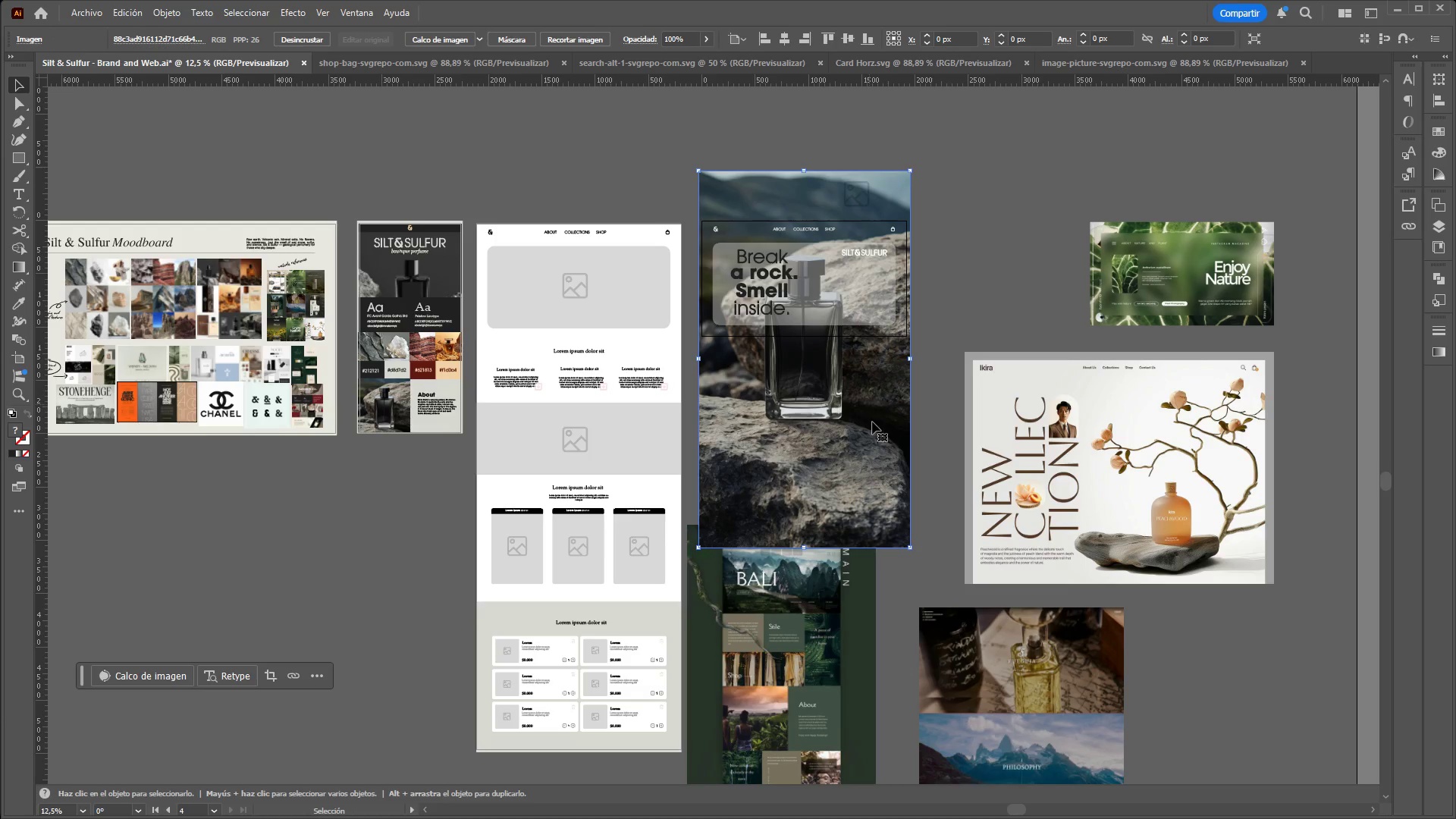 
left_click([869, 404])
 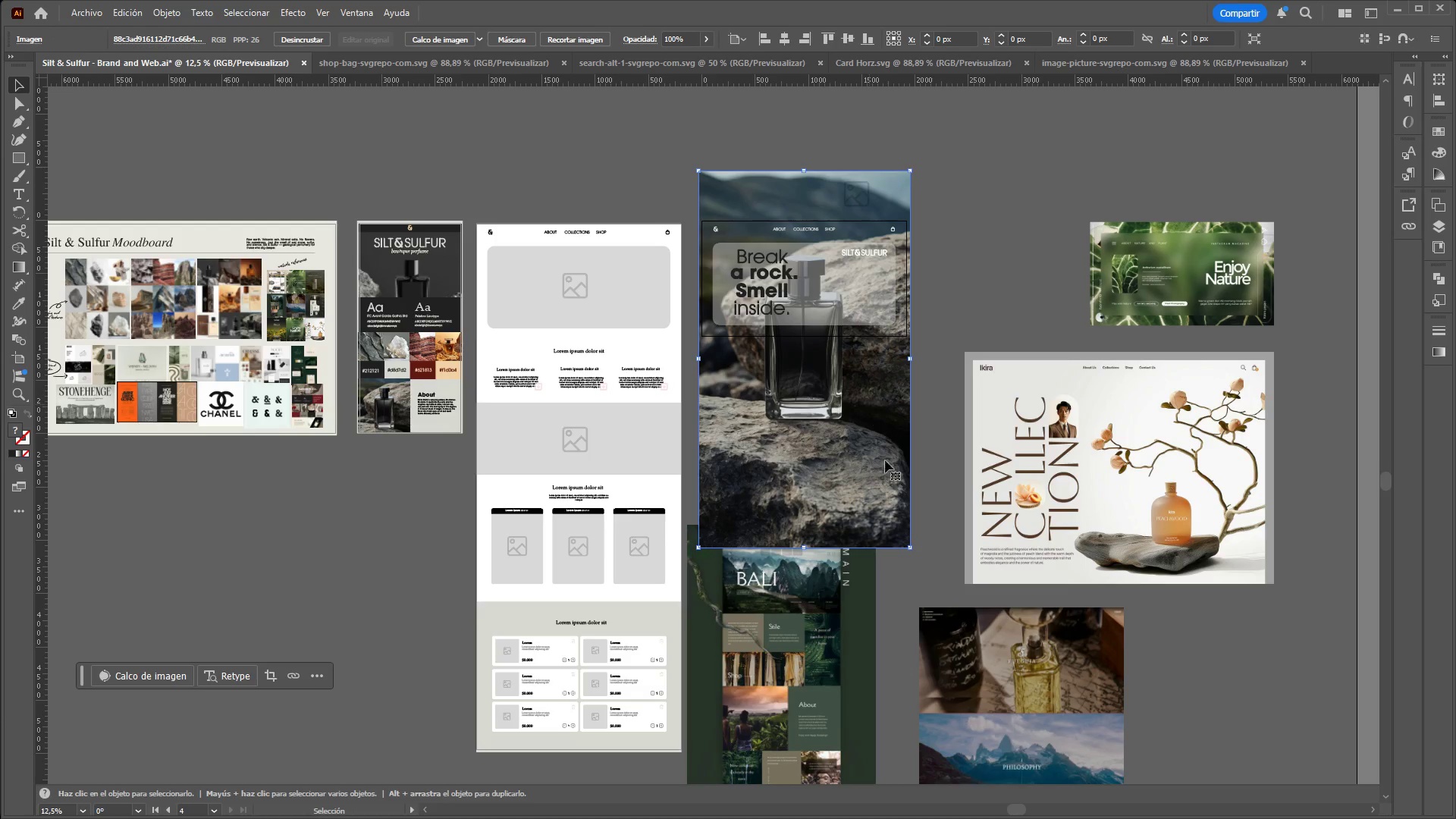 
scroll: coordinate [963, 310], scroll_direction: down, amount: 2.0
 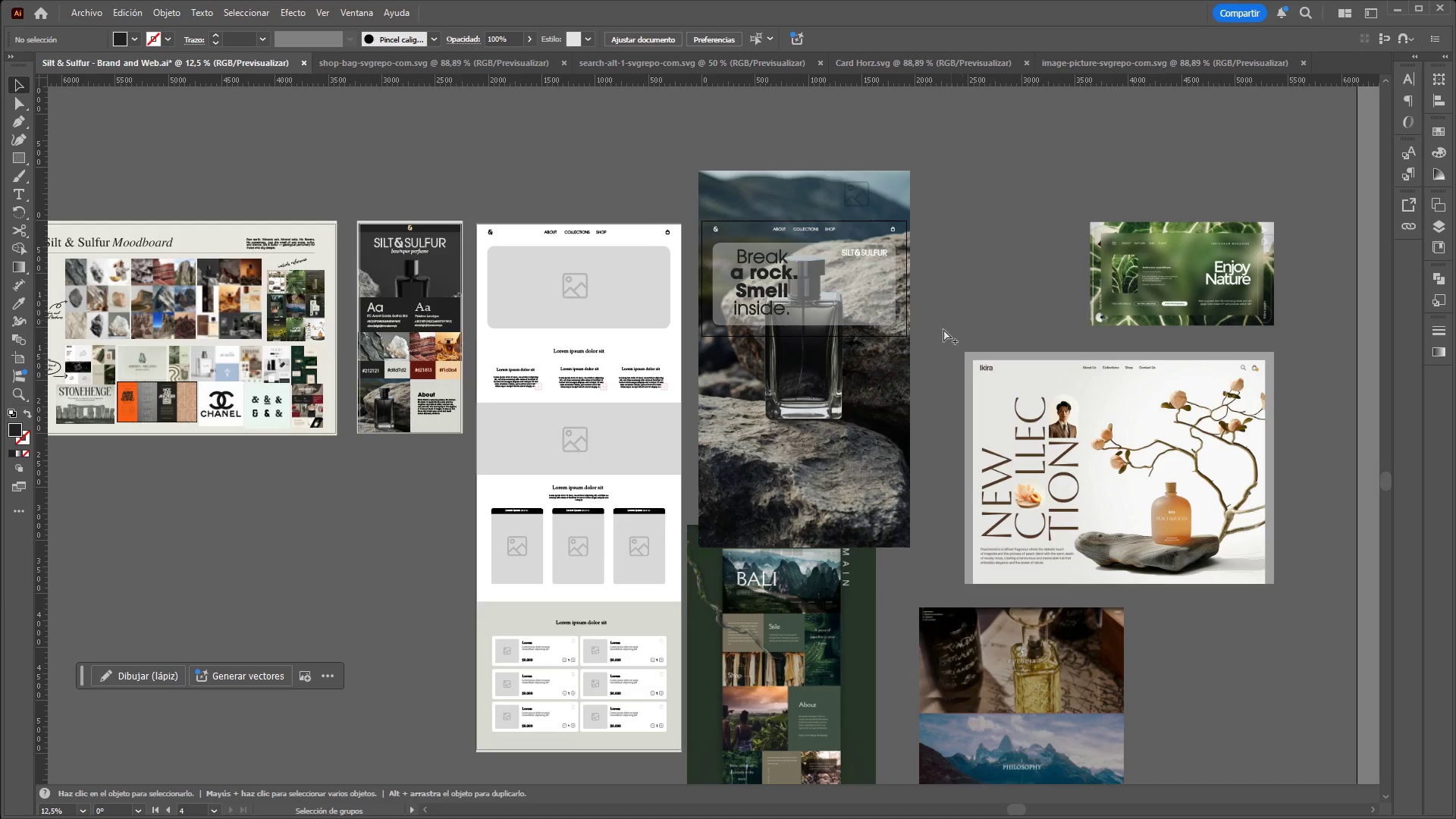 
hold_key(key=ShiftLeft, duration=1.5)
left_click_drag(start_coordinate=[909, 544], to_coordinate=[971, 617])
 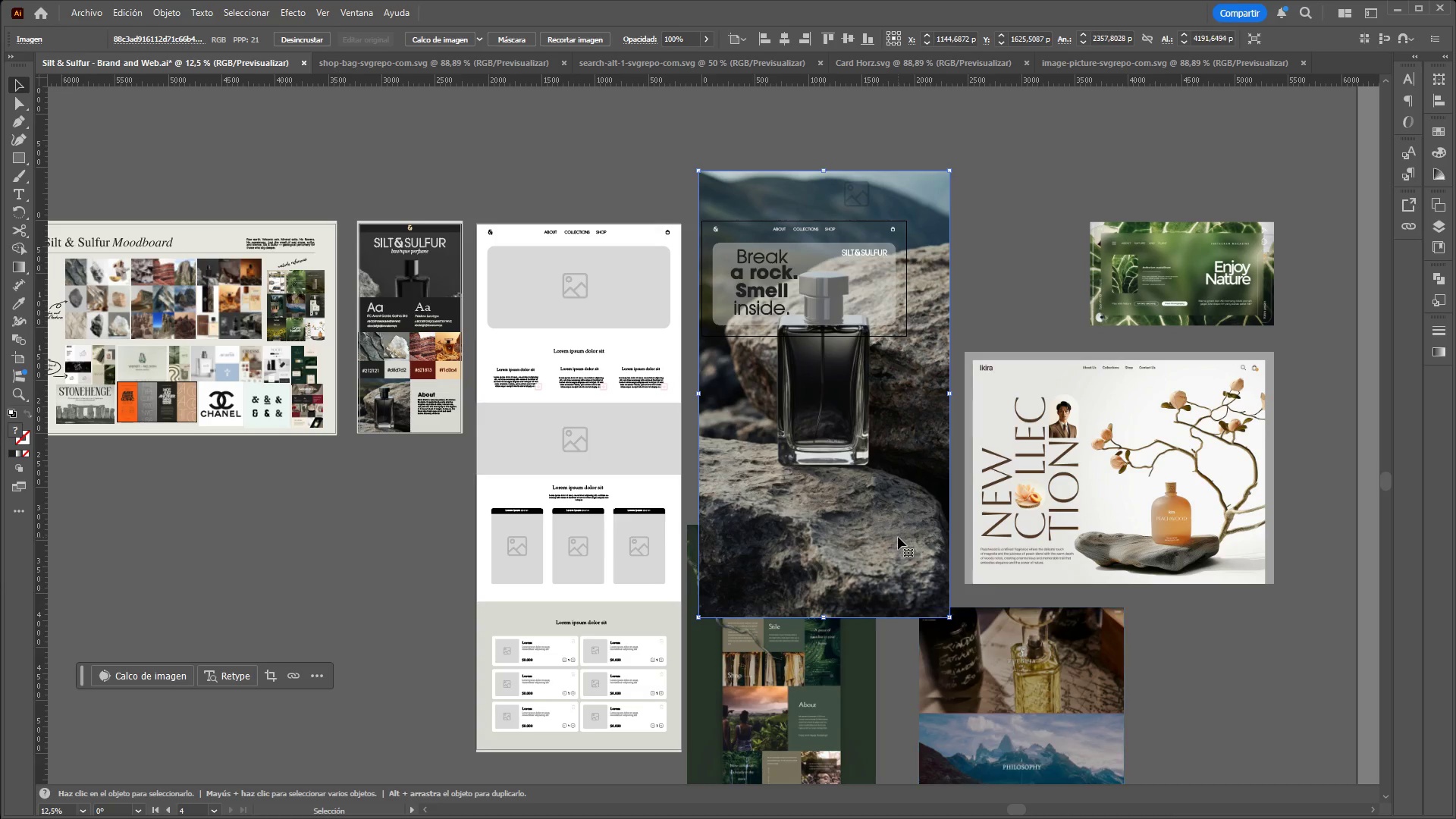 
hold_key(key=ShiftLeft, duration=1.5)
 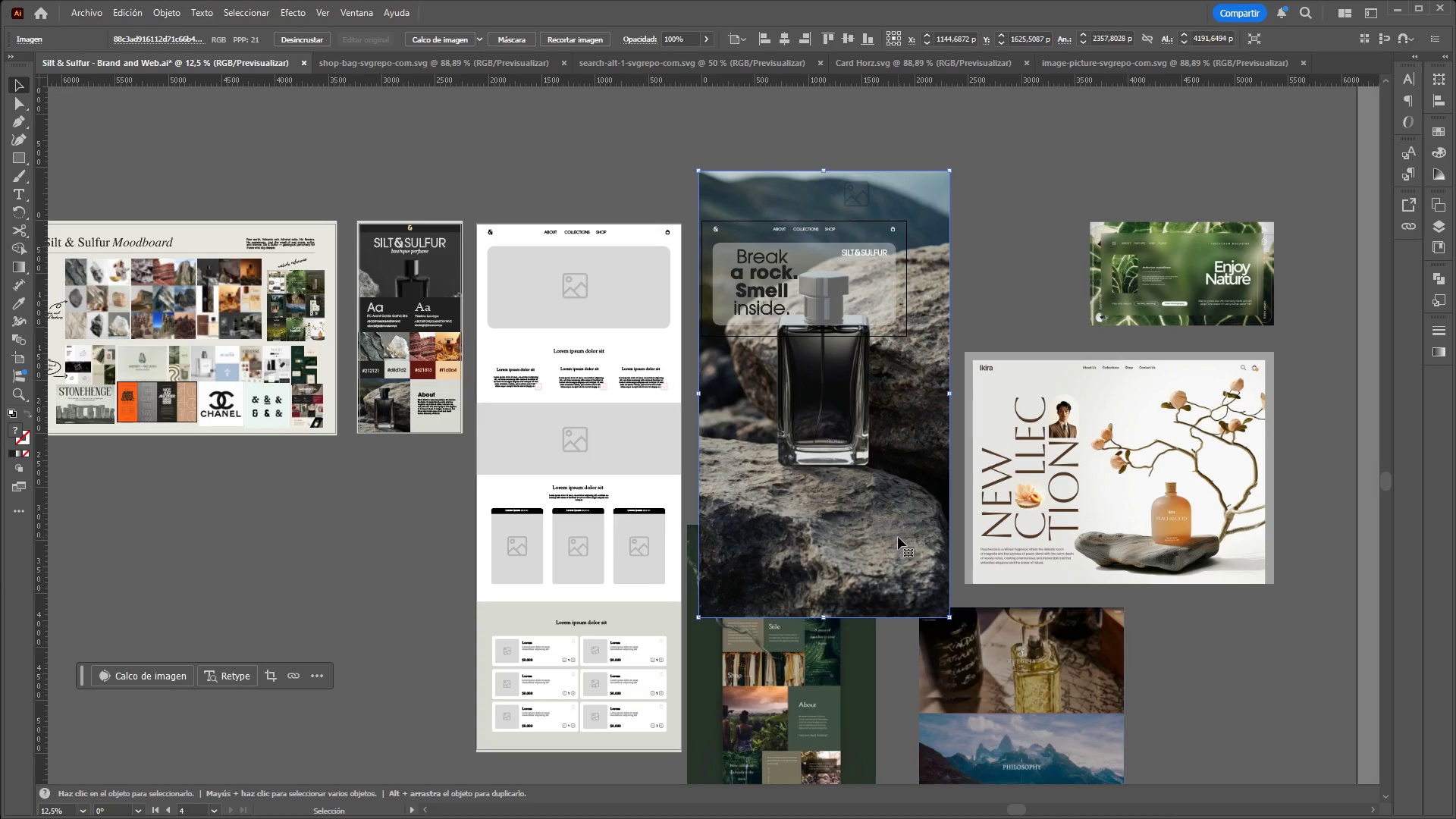 
left_click_drag(start_coordinate=[898, 537], to_coordinate=[899, 531])
 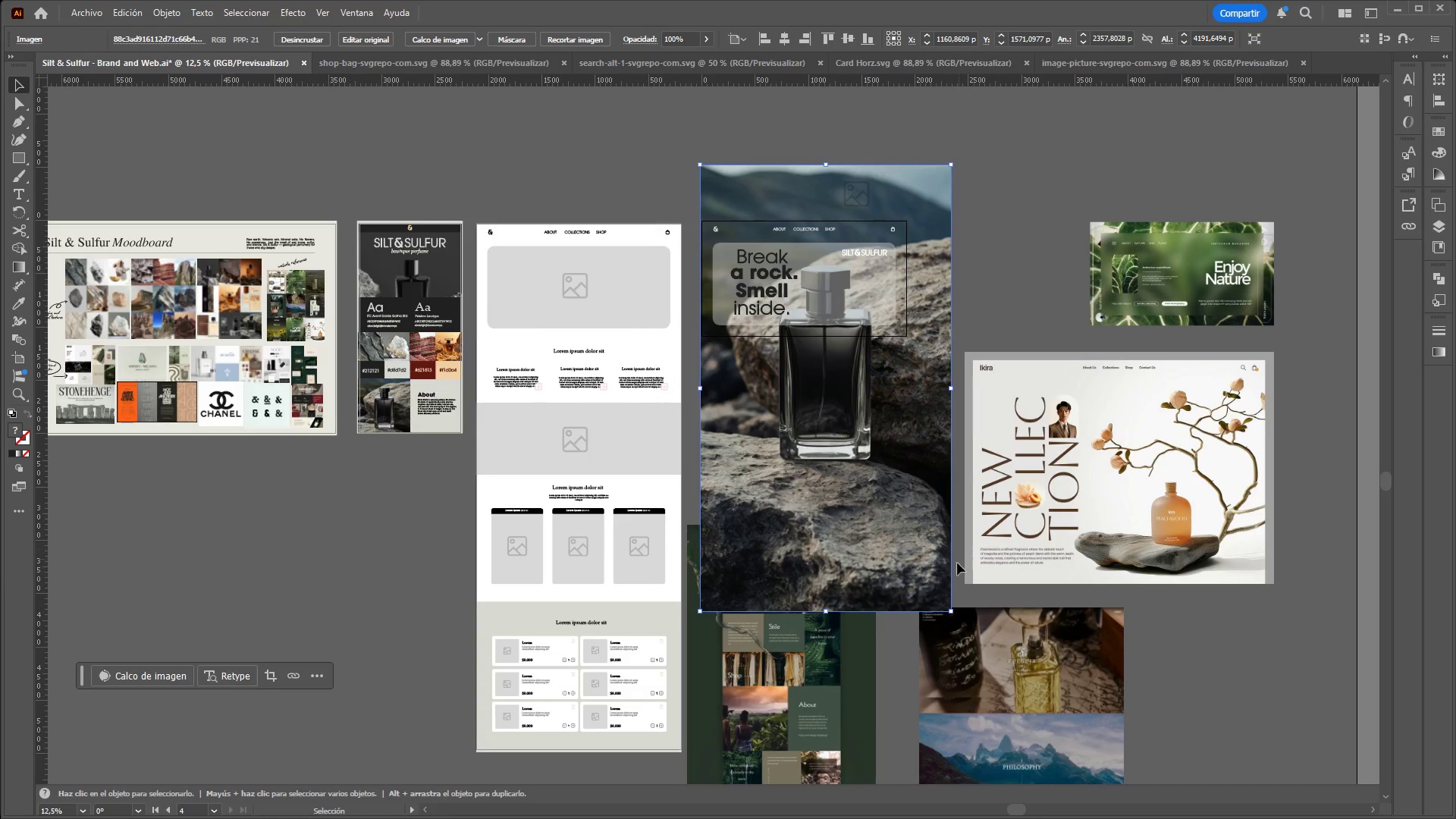 
left_click_drag(start_coordinate=[918, 560], to_coordinate=[922, 523])
 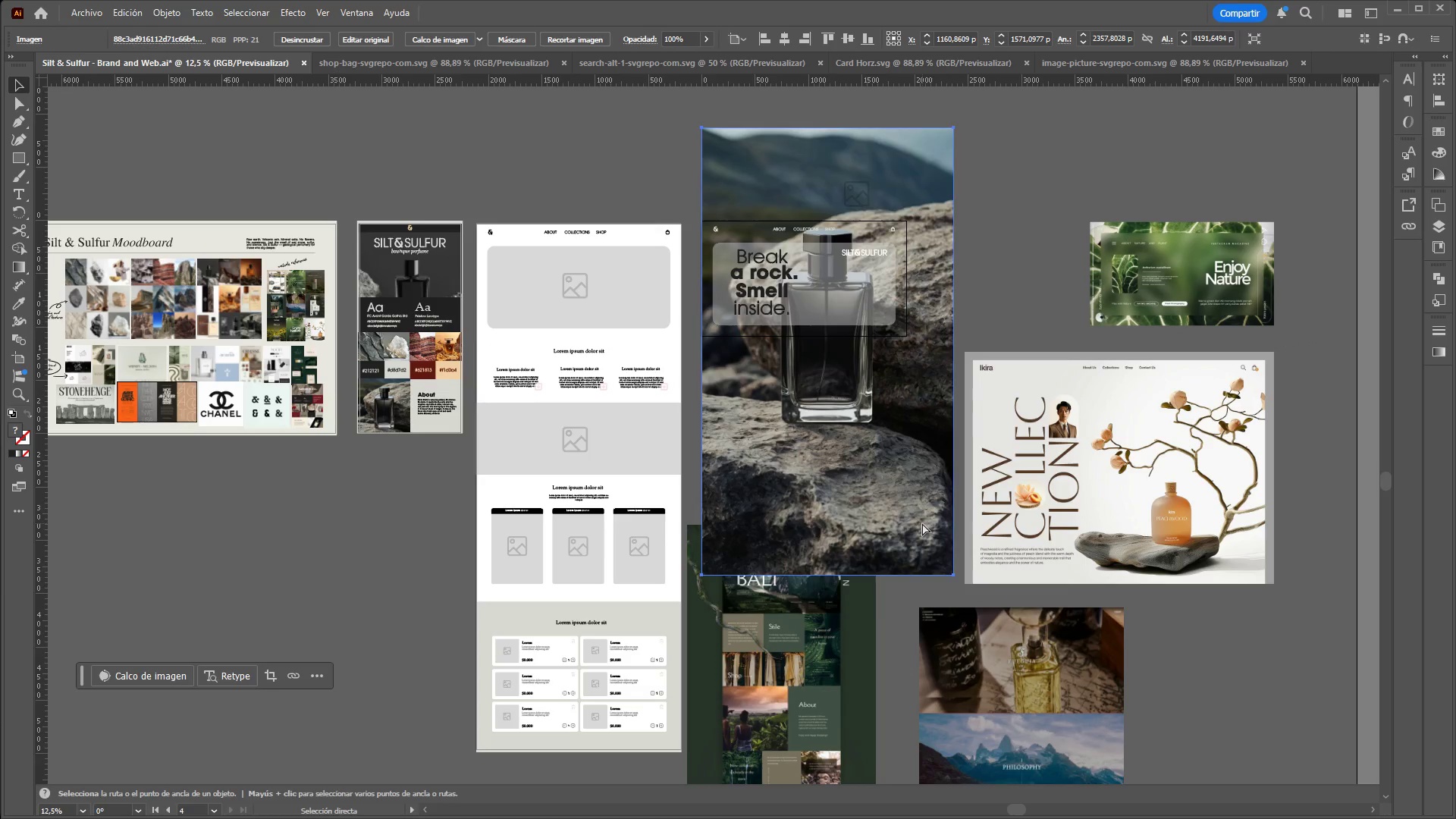 
key(Control+Z)
 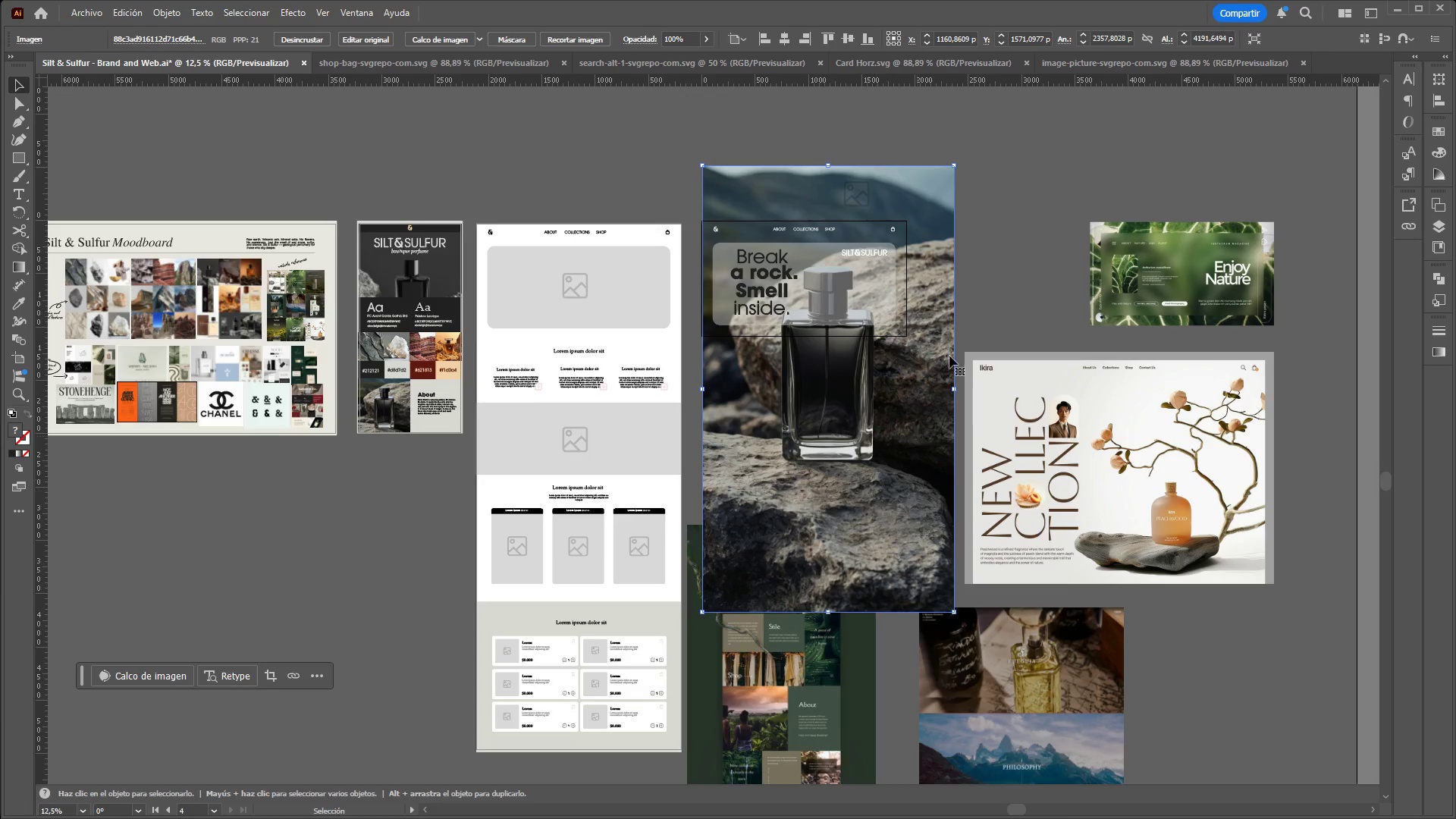 
left_click_drag(start_coordinate=[839, 430], to_coordinate=[841, 425])
 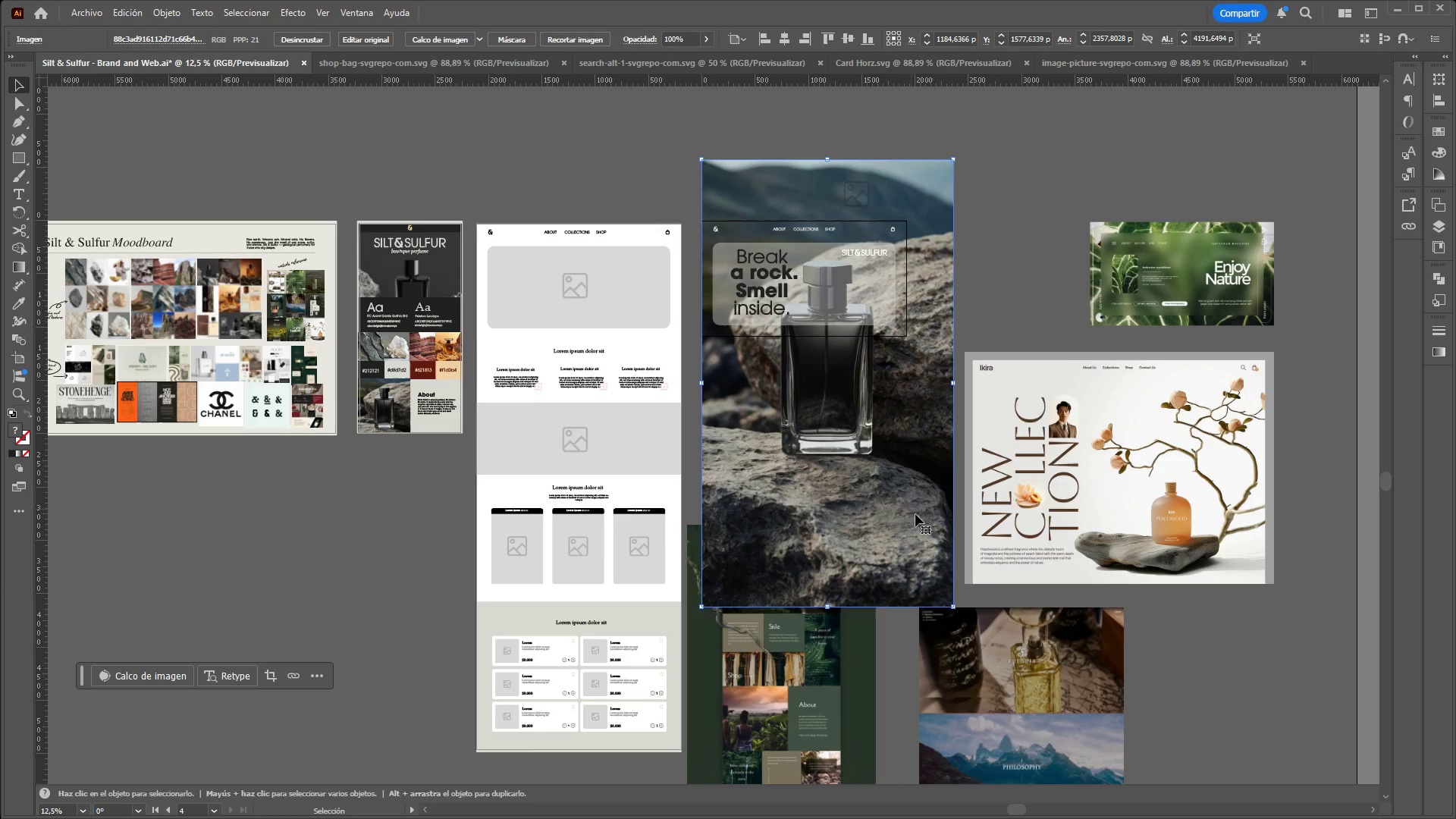 
hold_key(key=ShiftLeft, duration=1.5)
left_click_drag(start_coordinate=[954, 607], to_coordinate=[971, 632])
 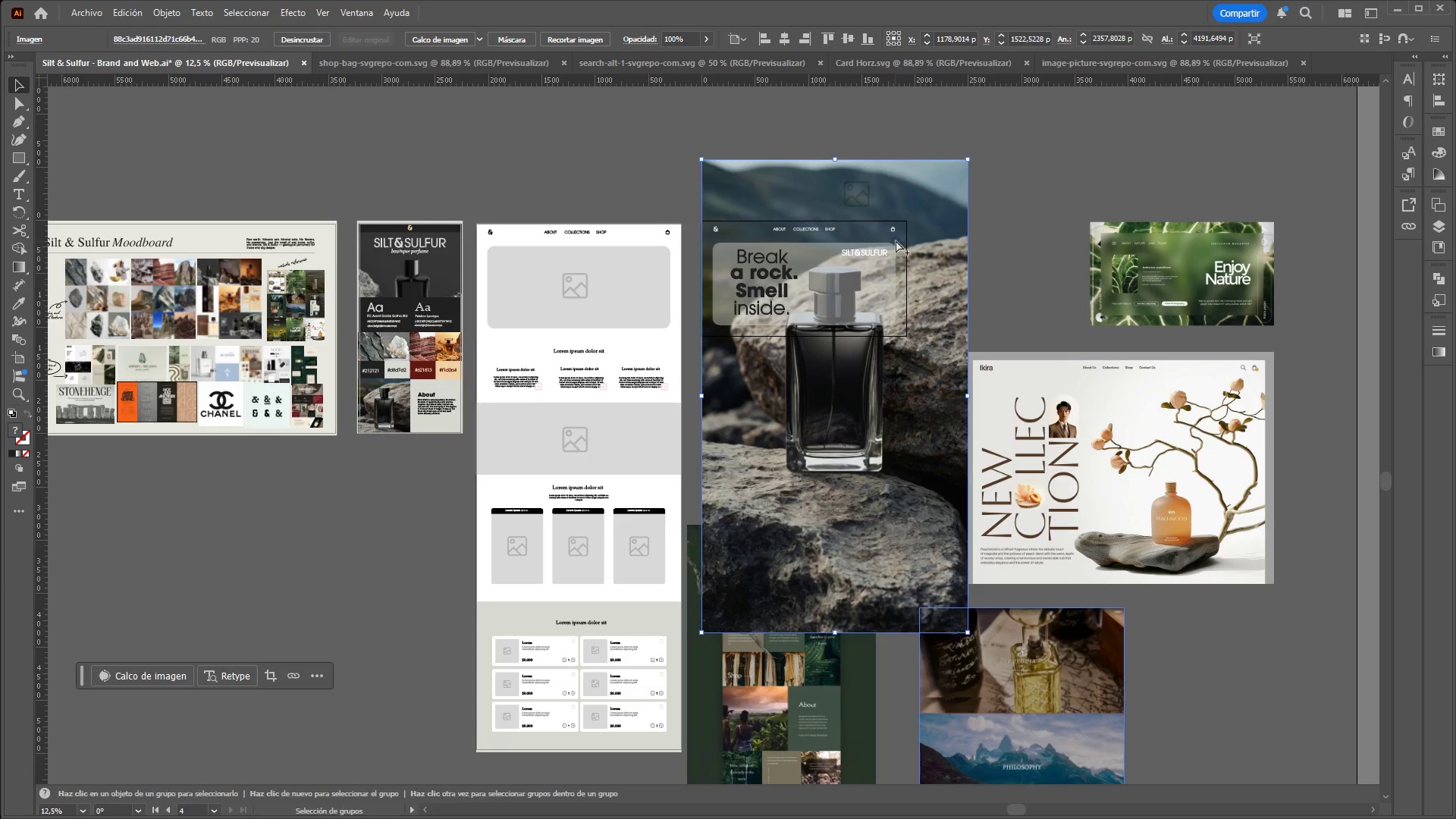 
hold_key(key=ShiftLeft, duration=1.52)
 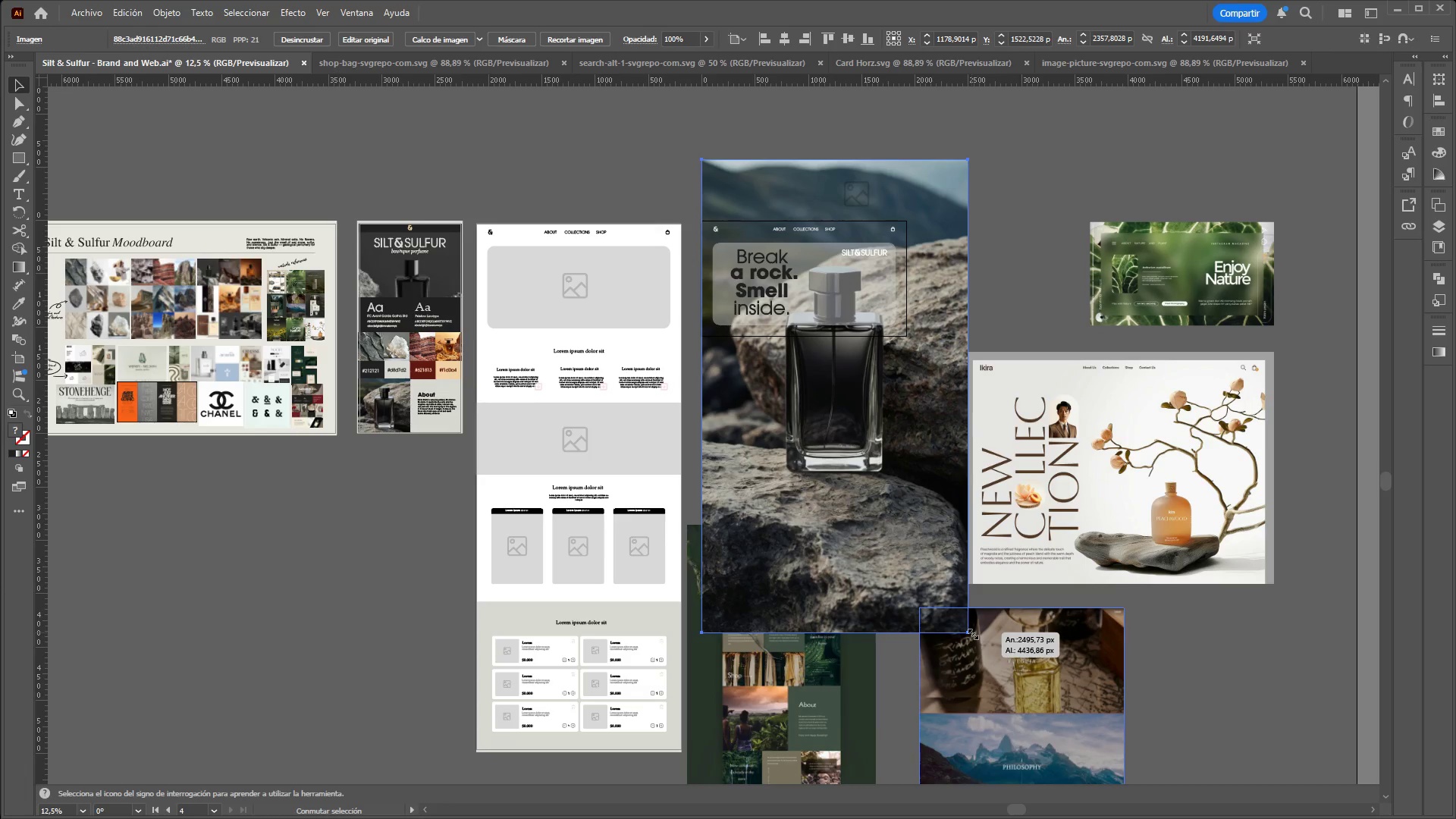 
hold_key(key=ShiftLeft, duration=0.91)
 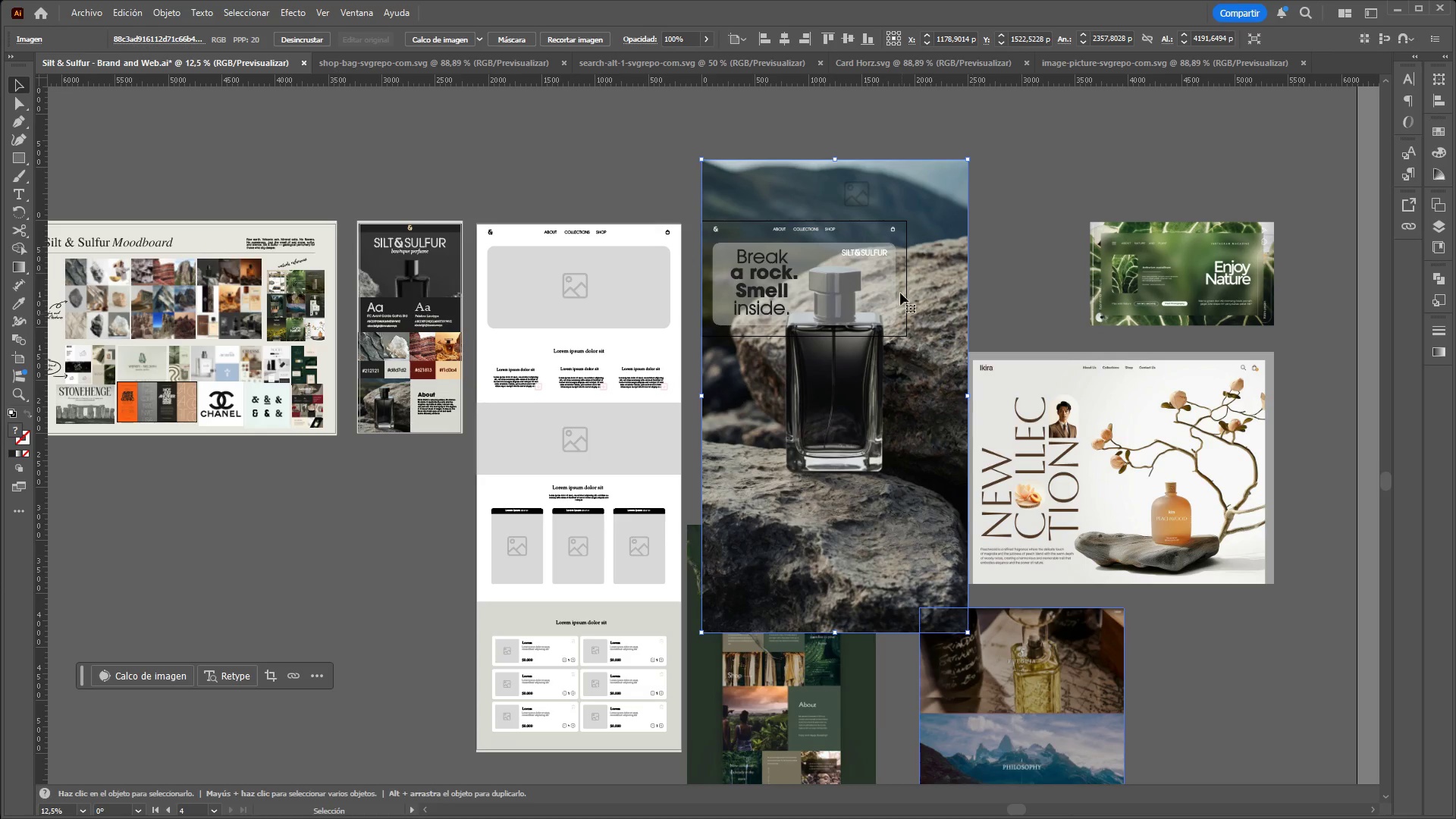 
hold_key(key=ControlLeft, duration=0.89)
hold_key(key=AltLeft, duration=0.84)
scroll: coordinate [896, 252], scroll_direction: up, amount: 2.0
 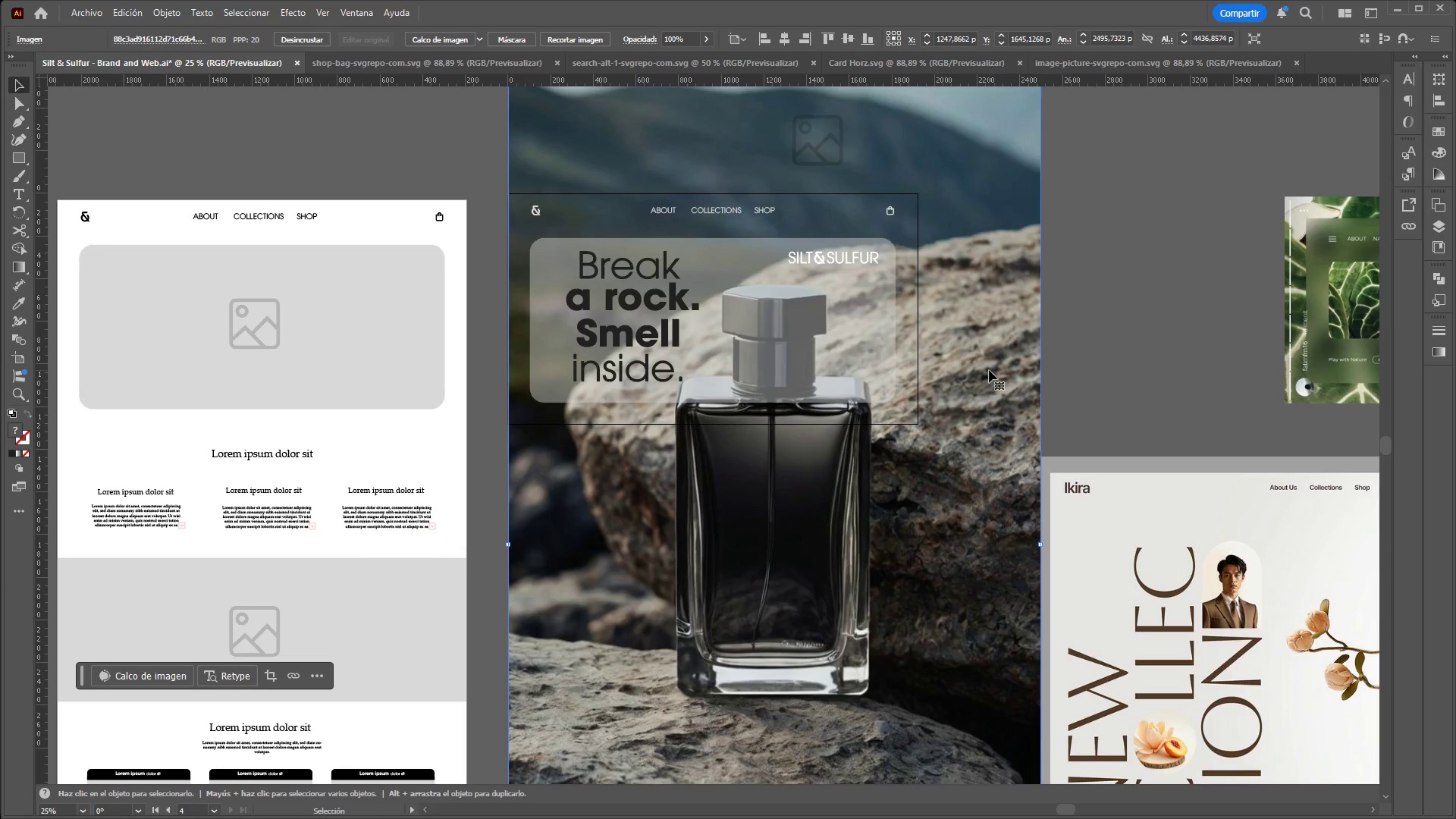 
left_click_drag(start_coordinate=[989, 370], to_coordinate=[984, 369])
 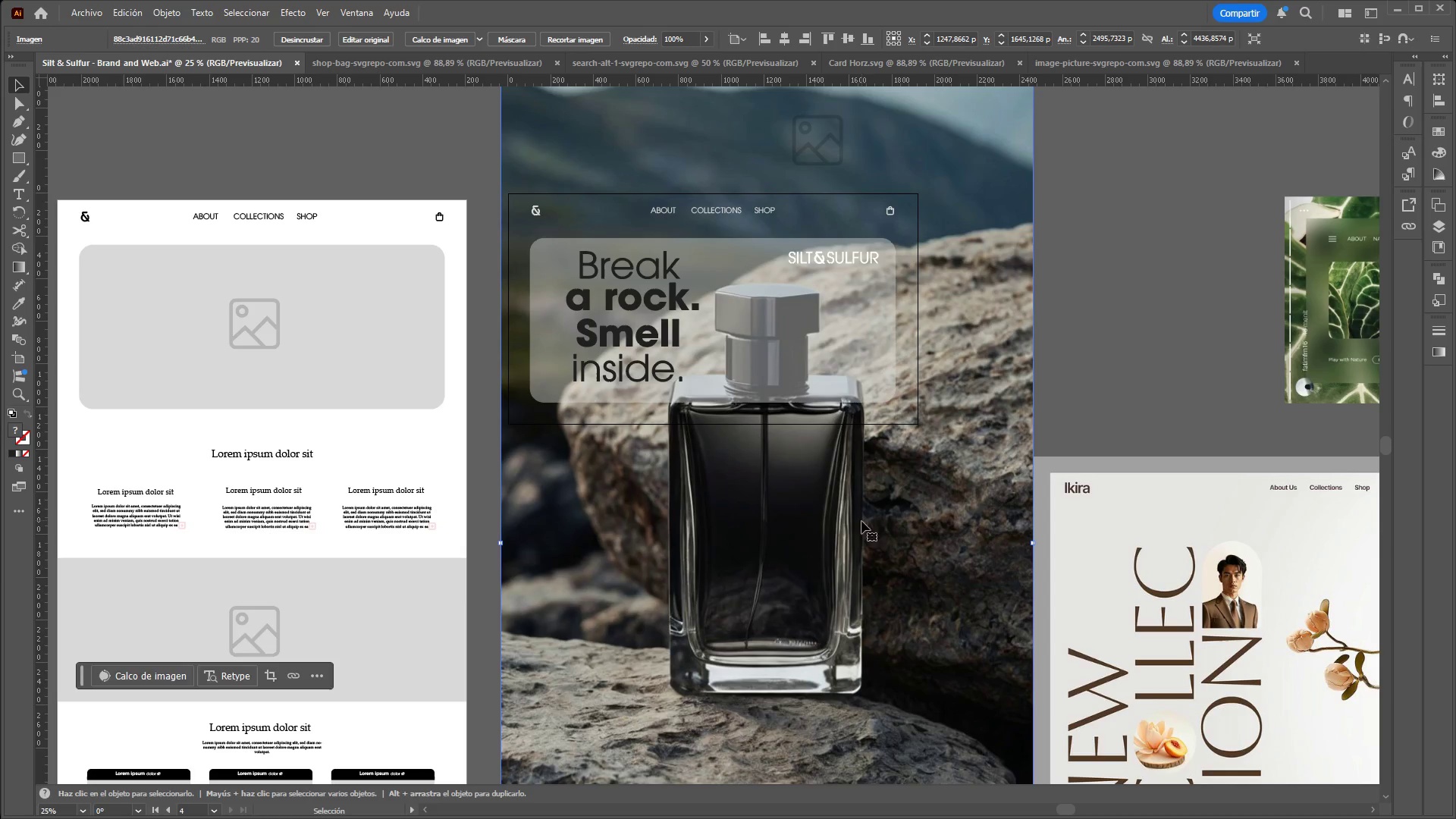 
left_click_drag(start_coordinate=[861, 521], to_coordinate=[865, 507])
 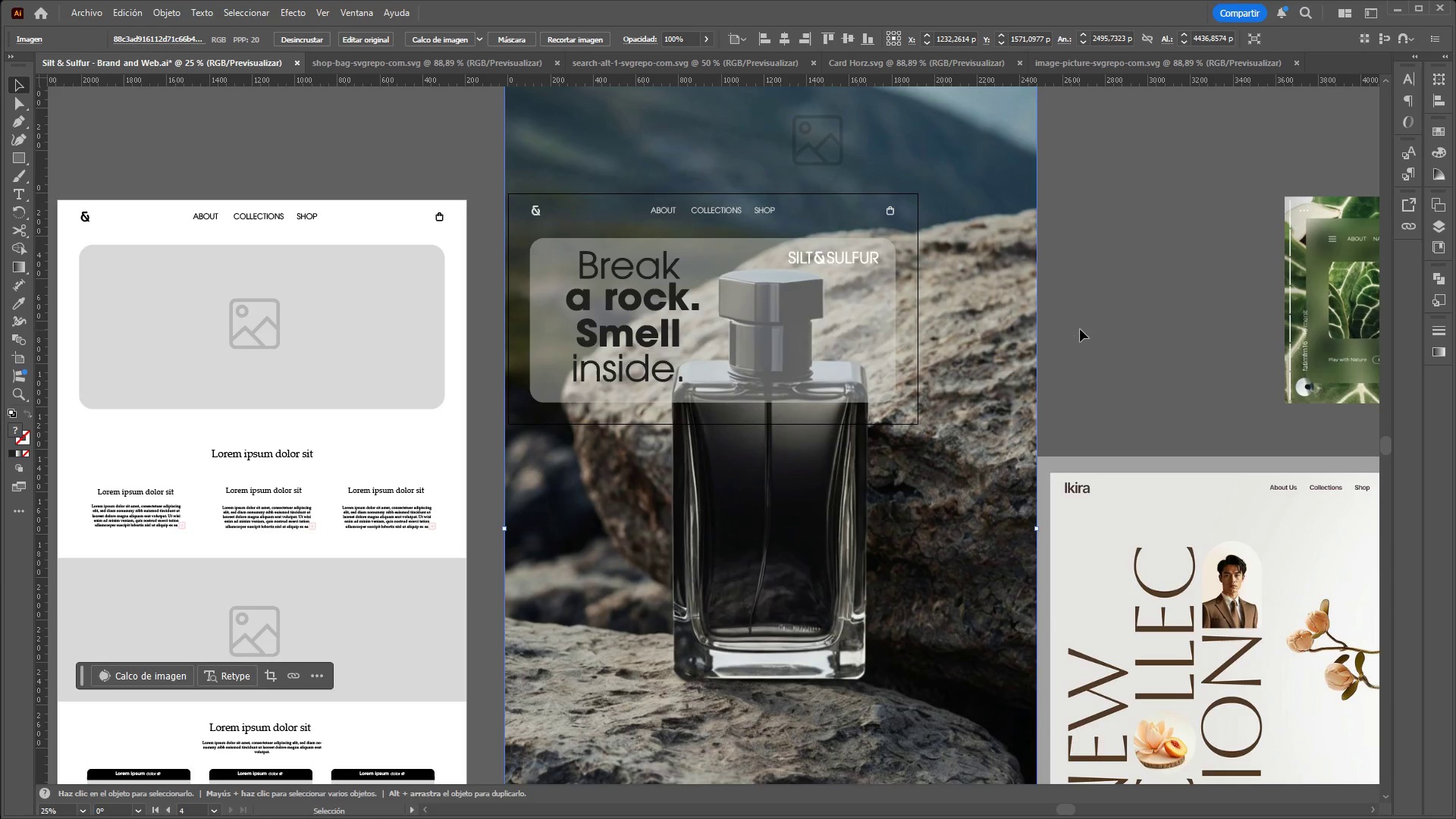 
left_click_drag(start_coordinate=[1090, 336], to_coordinate=[912, 449])
 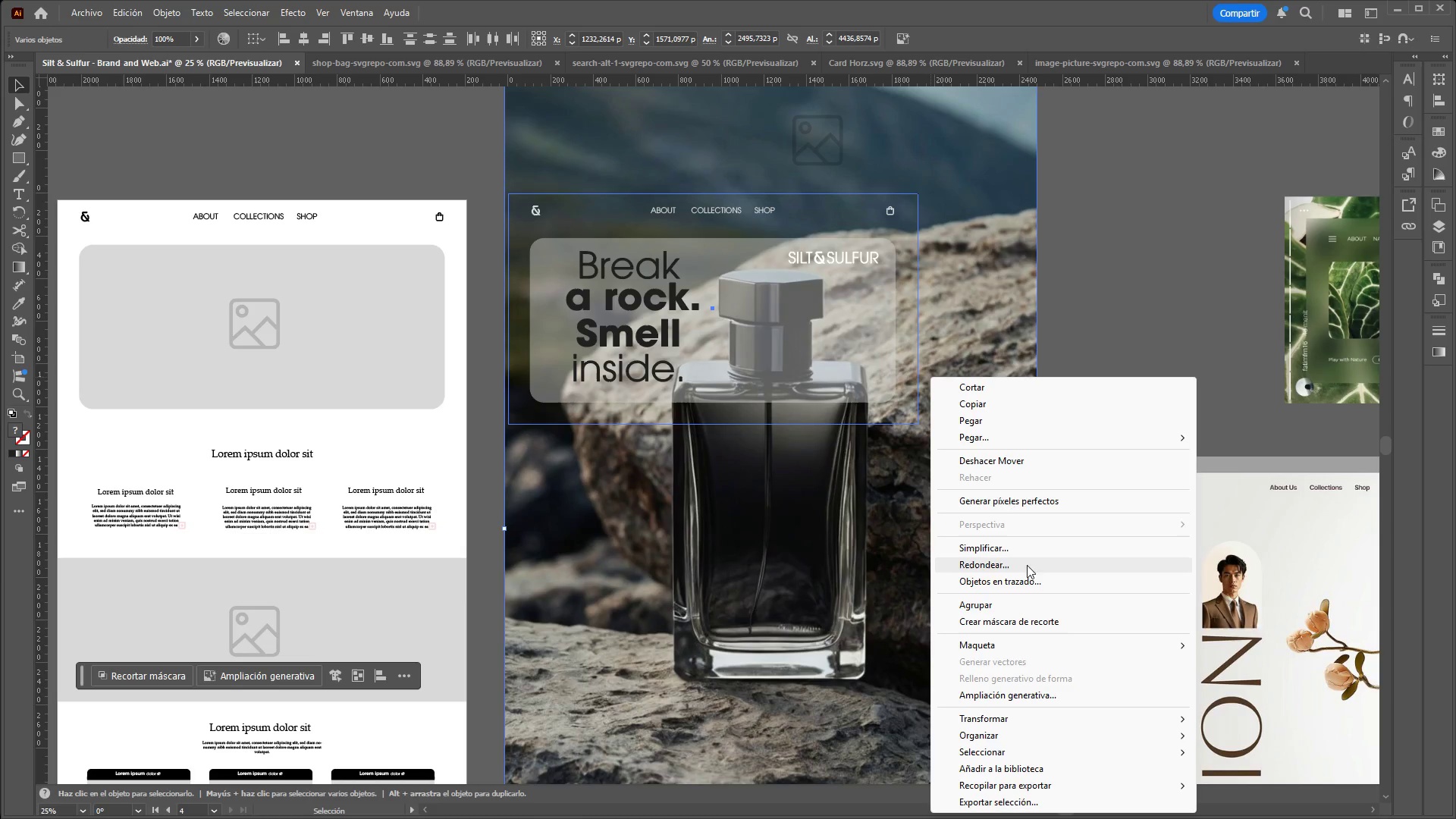 
left_click([1017, 614])
 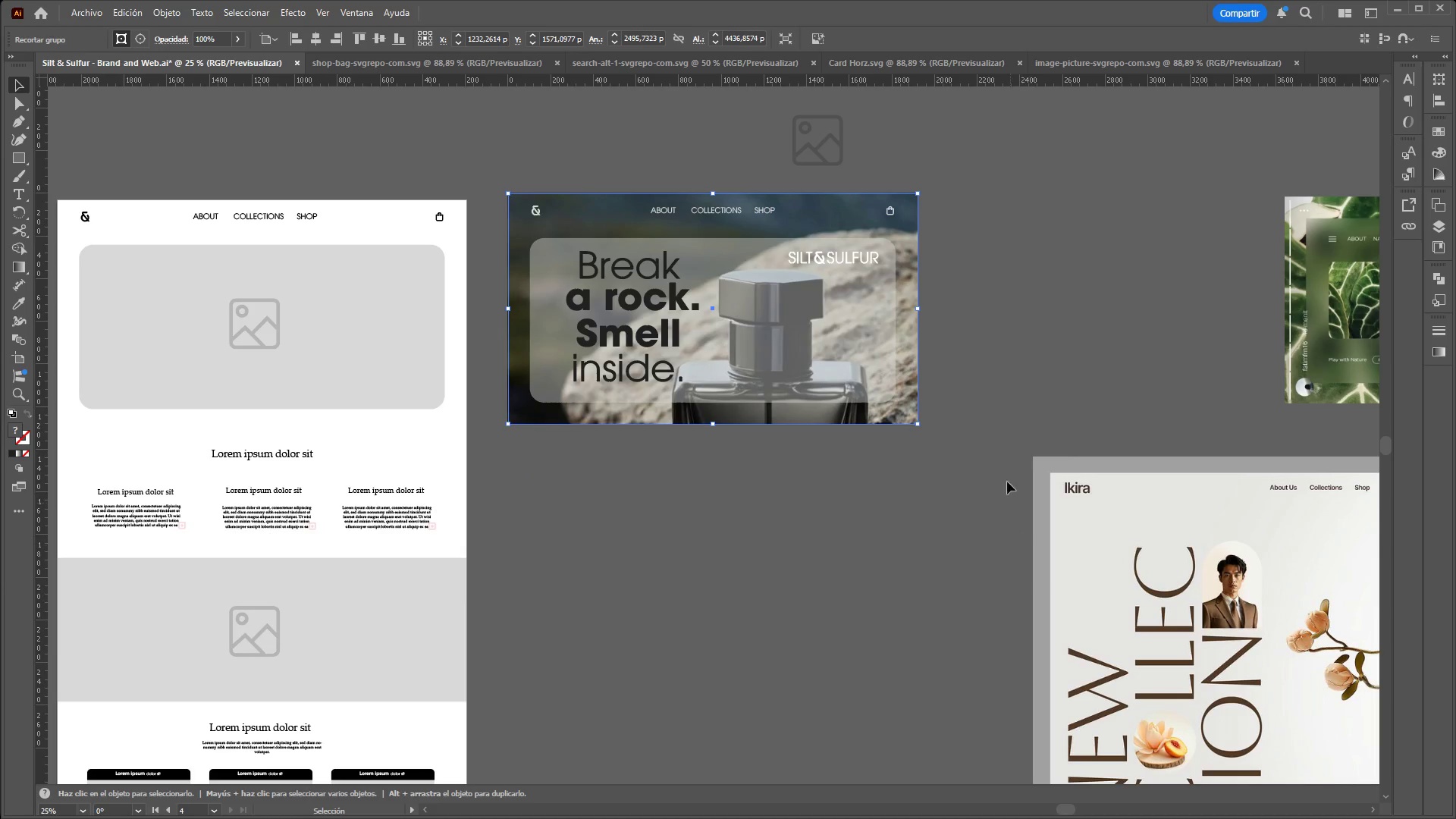 
left_click([1004, 466])
 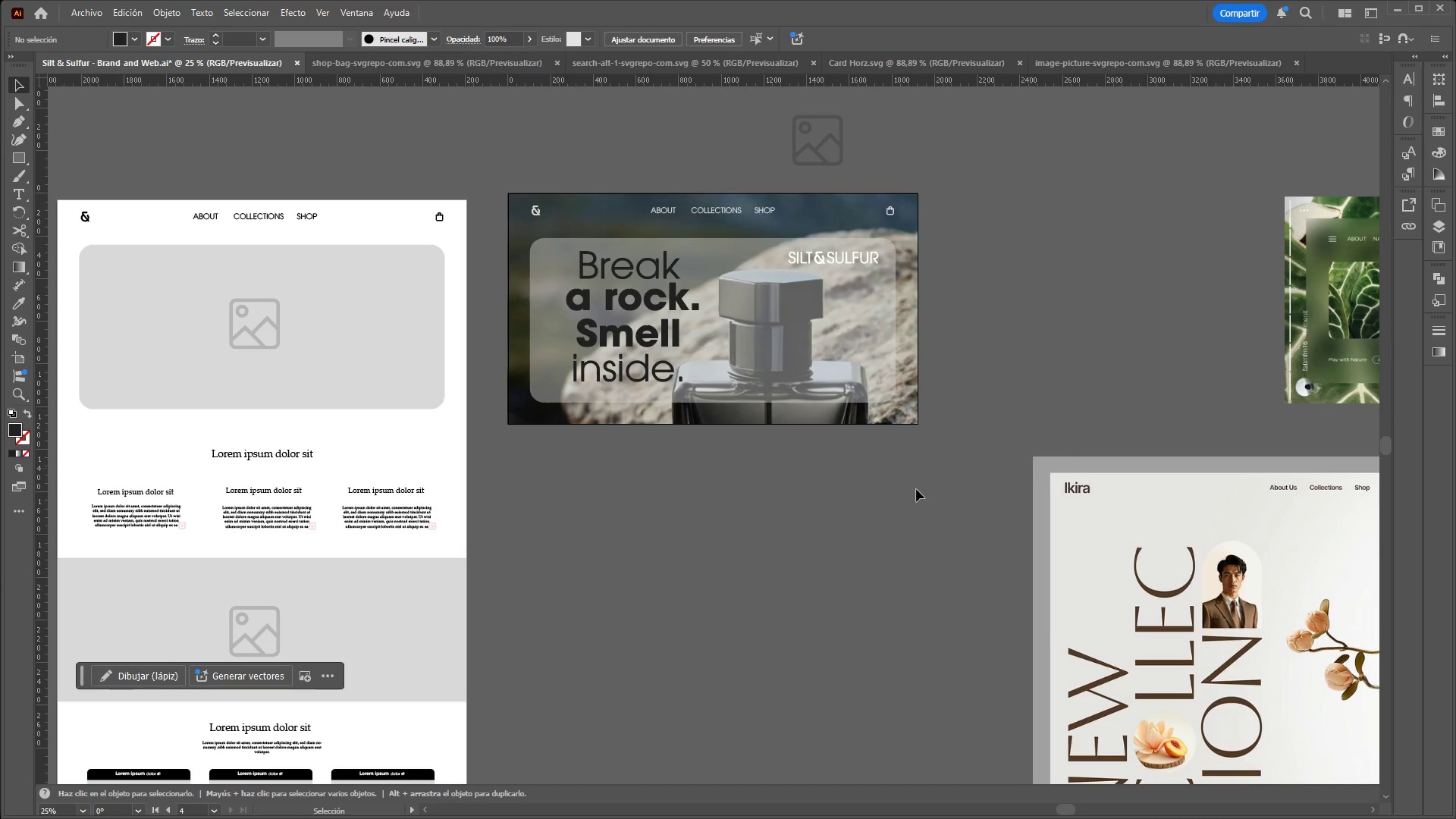 
hold_key(key=ControlLeft, duration=2.45)
hold_key(key=AltLeft, duration=1.5)
scroll: coordinate [887, 504], scroll_direction: down, amount: 3.0
 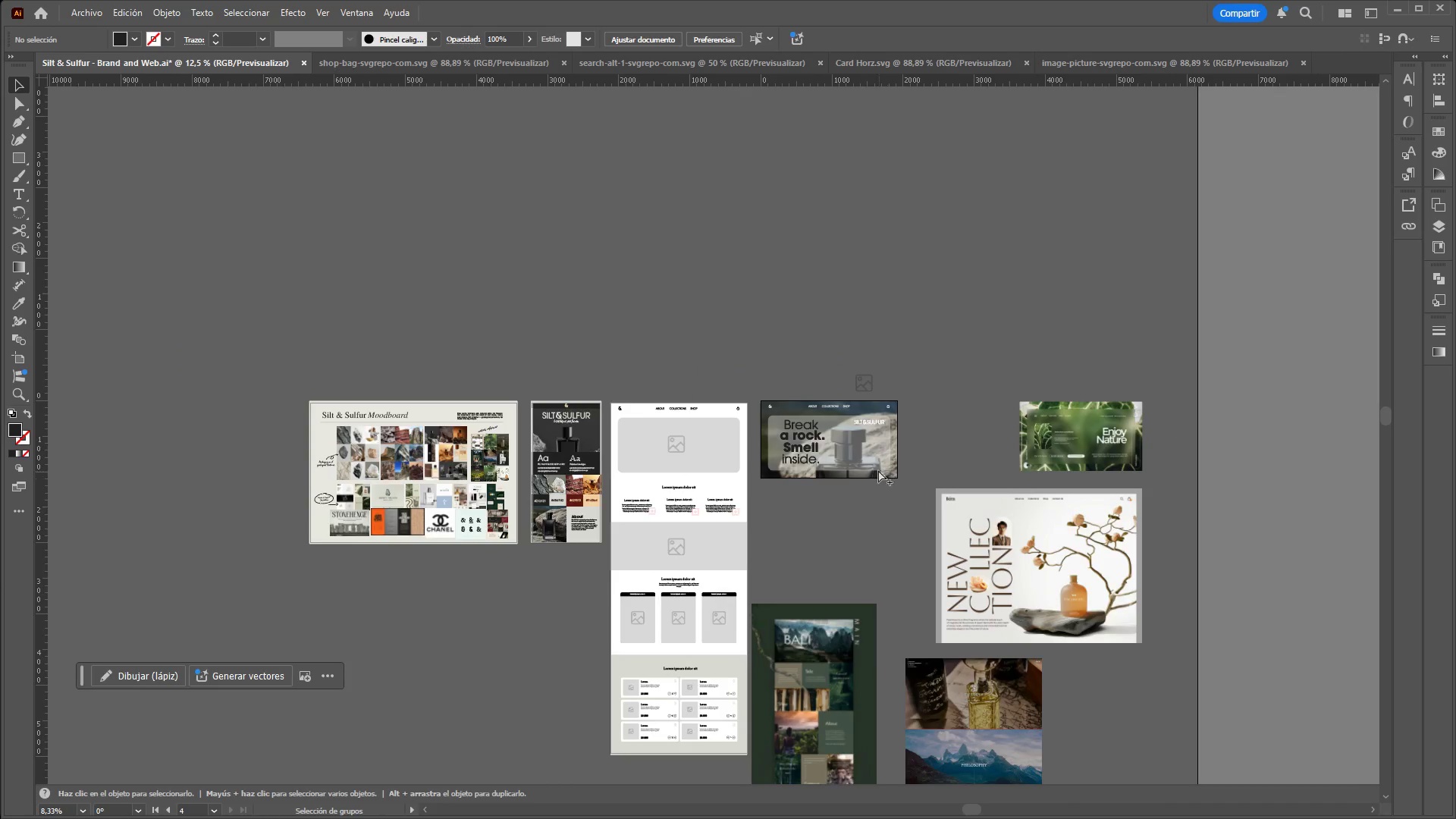 
hold_key(key=AltLeft, duration=0.91)
 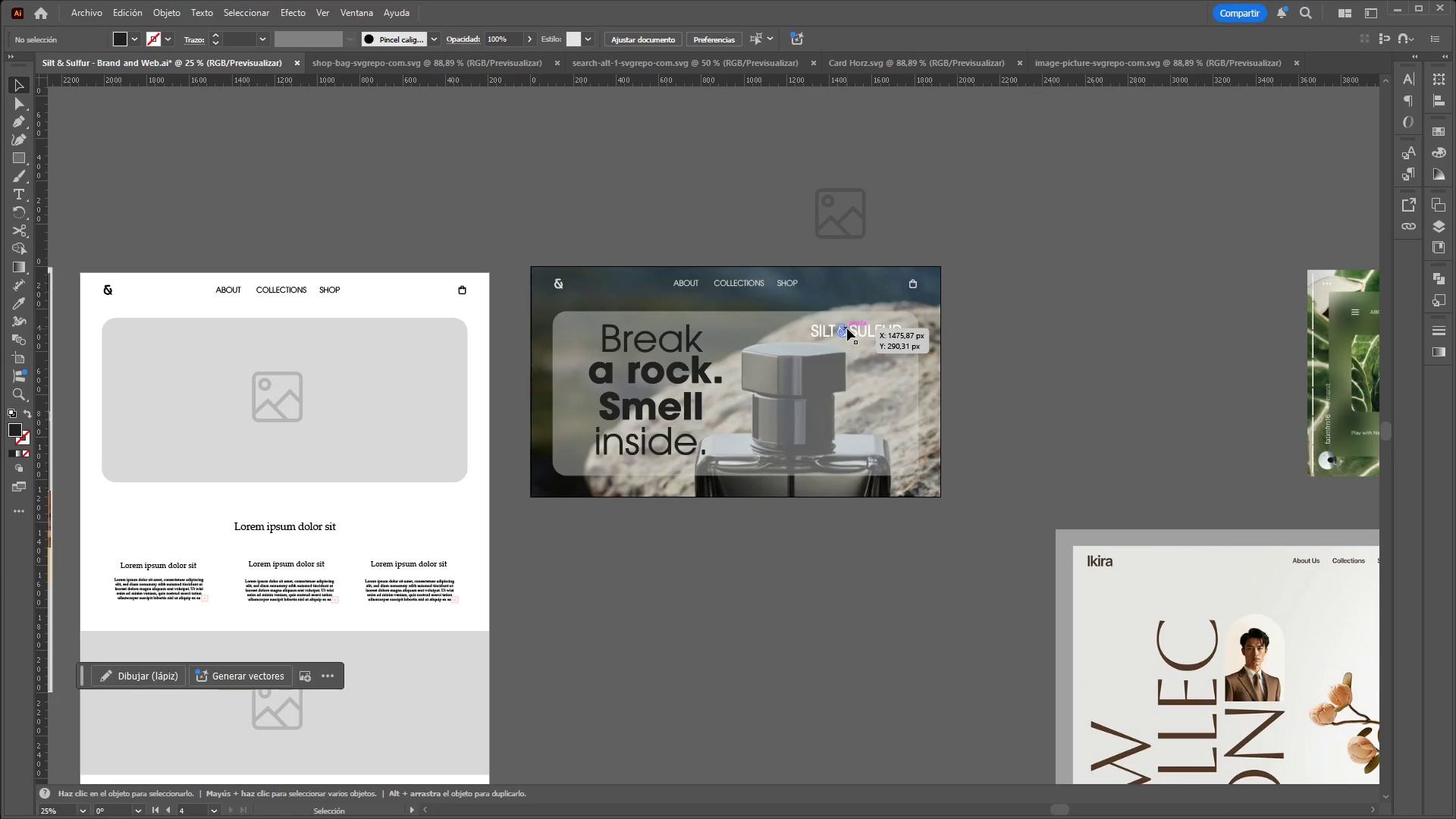 
scroll: coordinate [876, 467], scroll_direction: up, amount: 3.0
 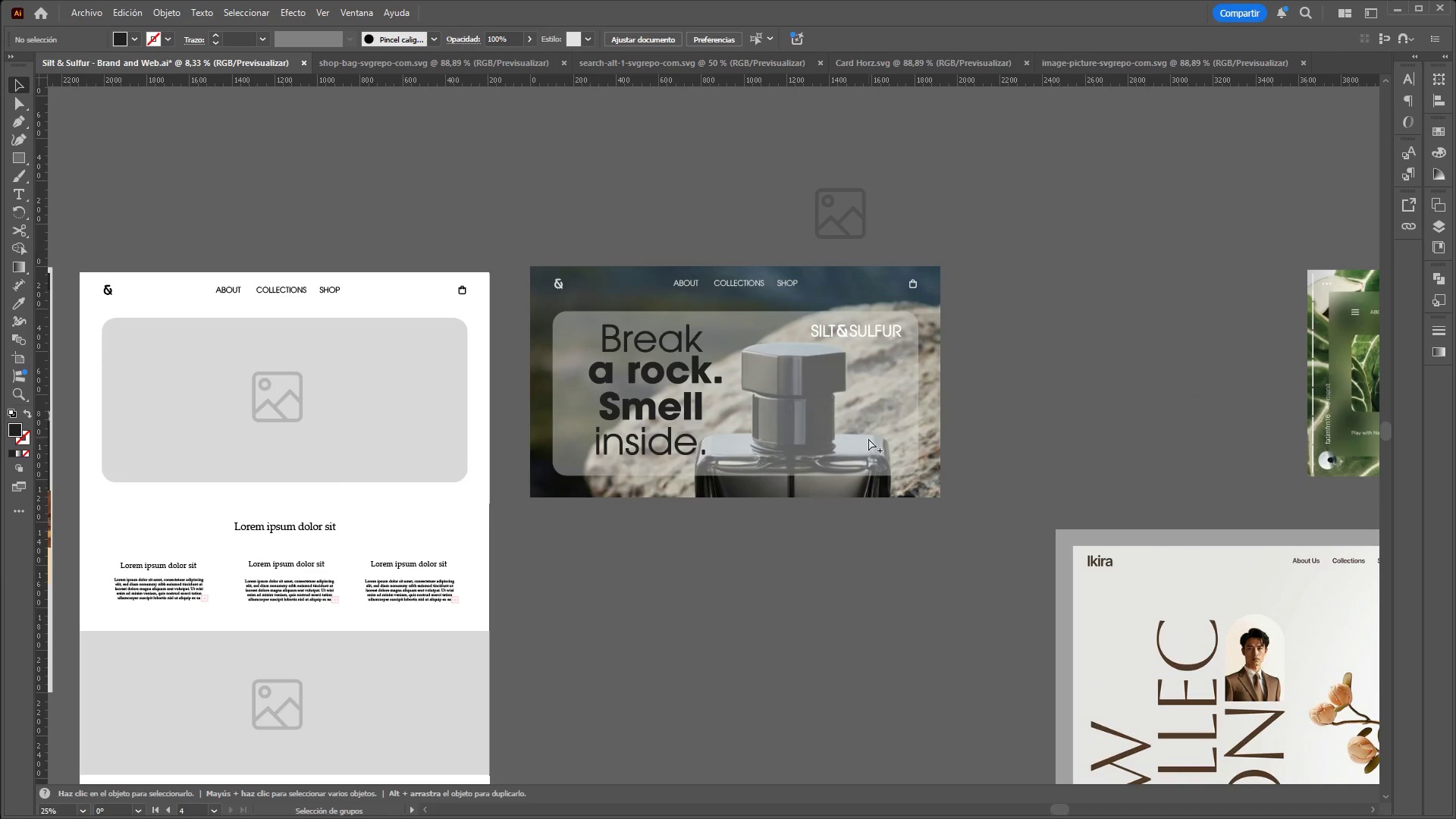 
left_click([847, 328])
 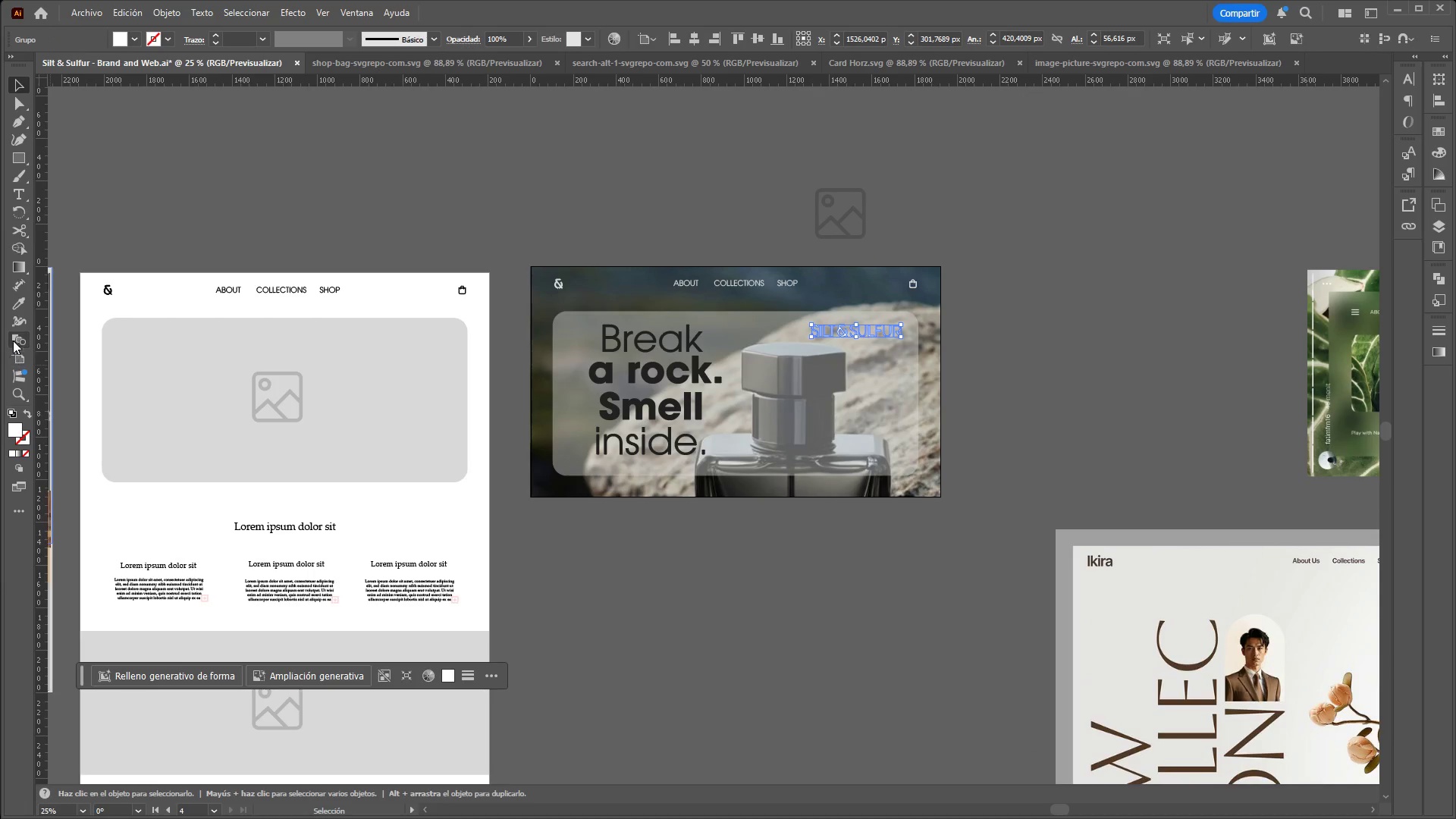 
left_click([21, 310])
 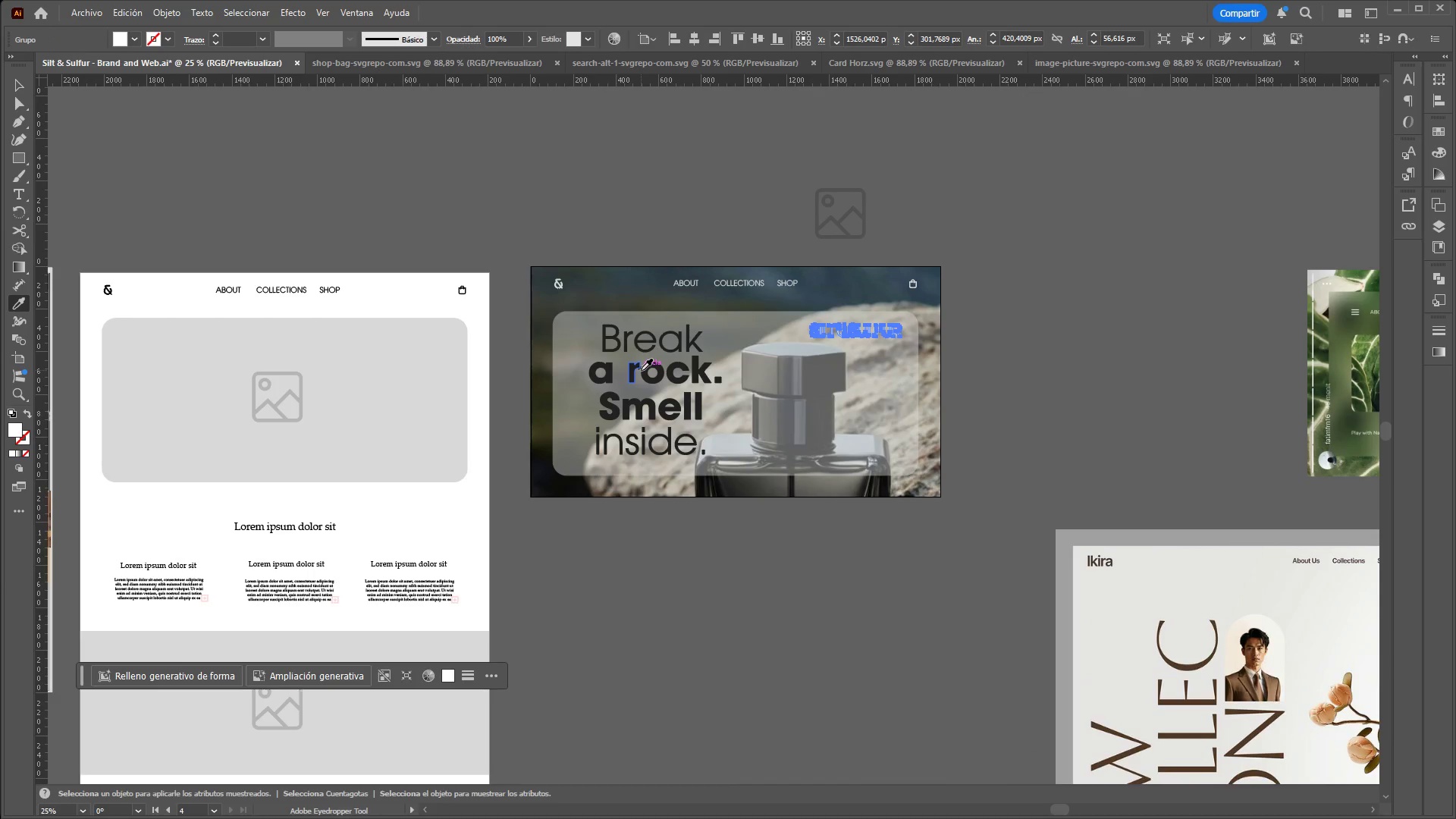 
left_click([636, 372])
 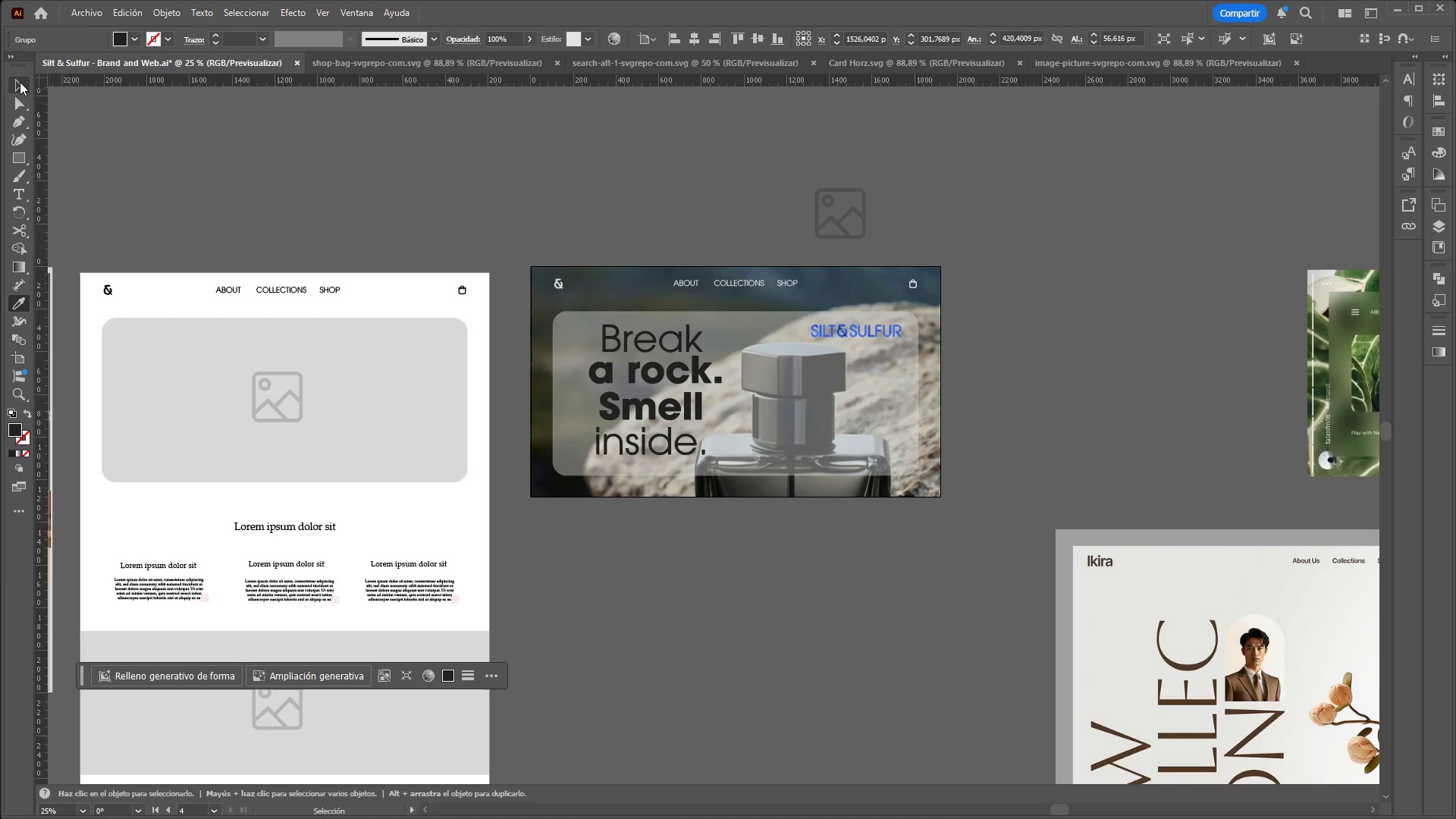 
double_click([362, 141])
 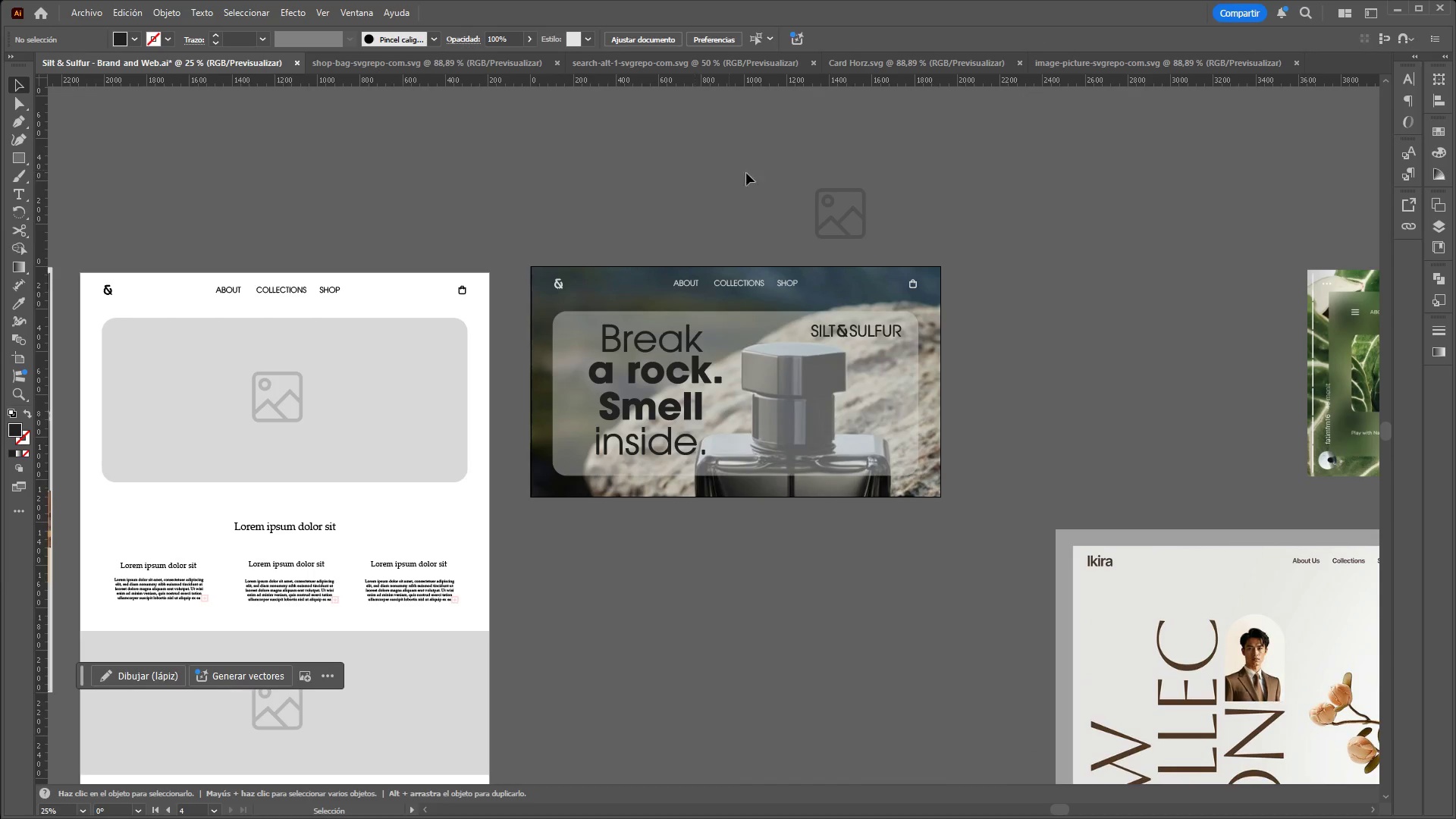 
hold_key(key=ControlLeft, duration=2.09)
hold_key(key=AltLeft, duration=1.5)
scroll: coordinate [777, 310], scroll_direction: up, amount: 1.0
 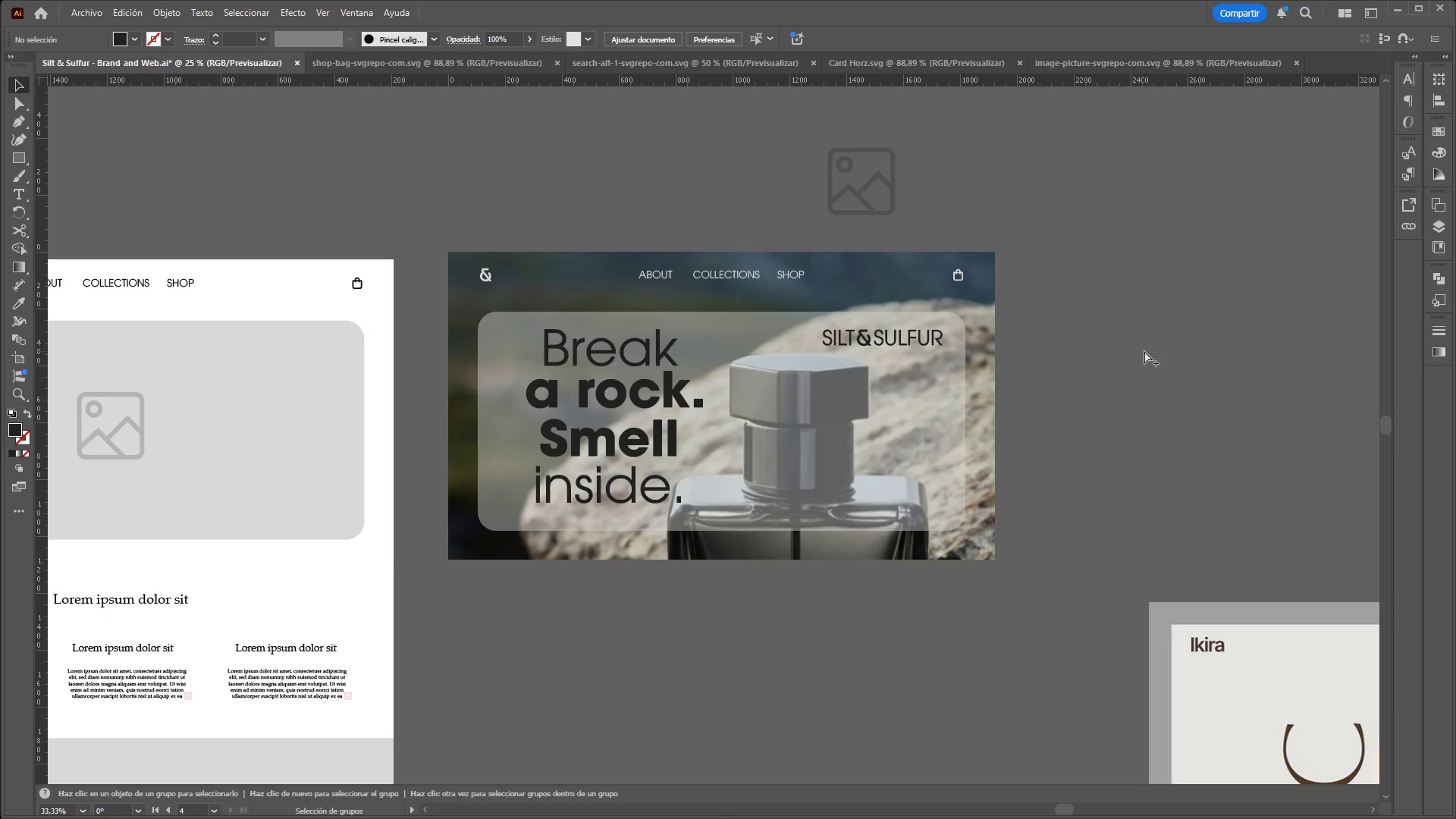 
hold_key(key=AltLeft, duration=0.56)
 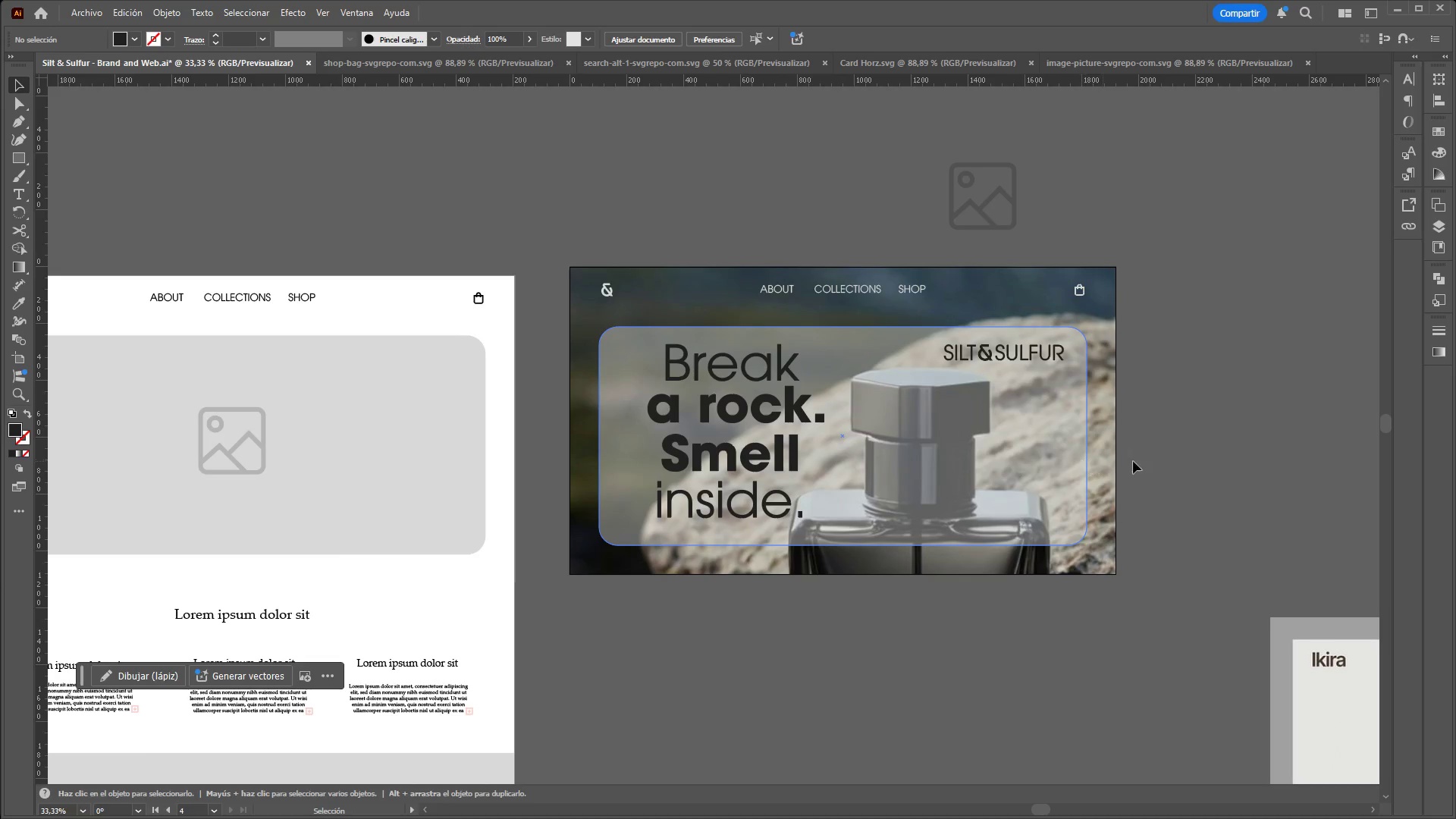 
scroll: coordinate [1146, 353], scroll_direction: down, amount: 1.0
 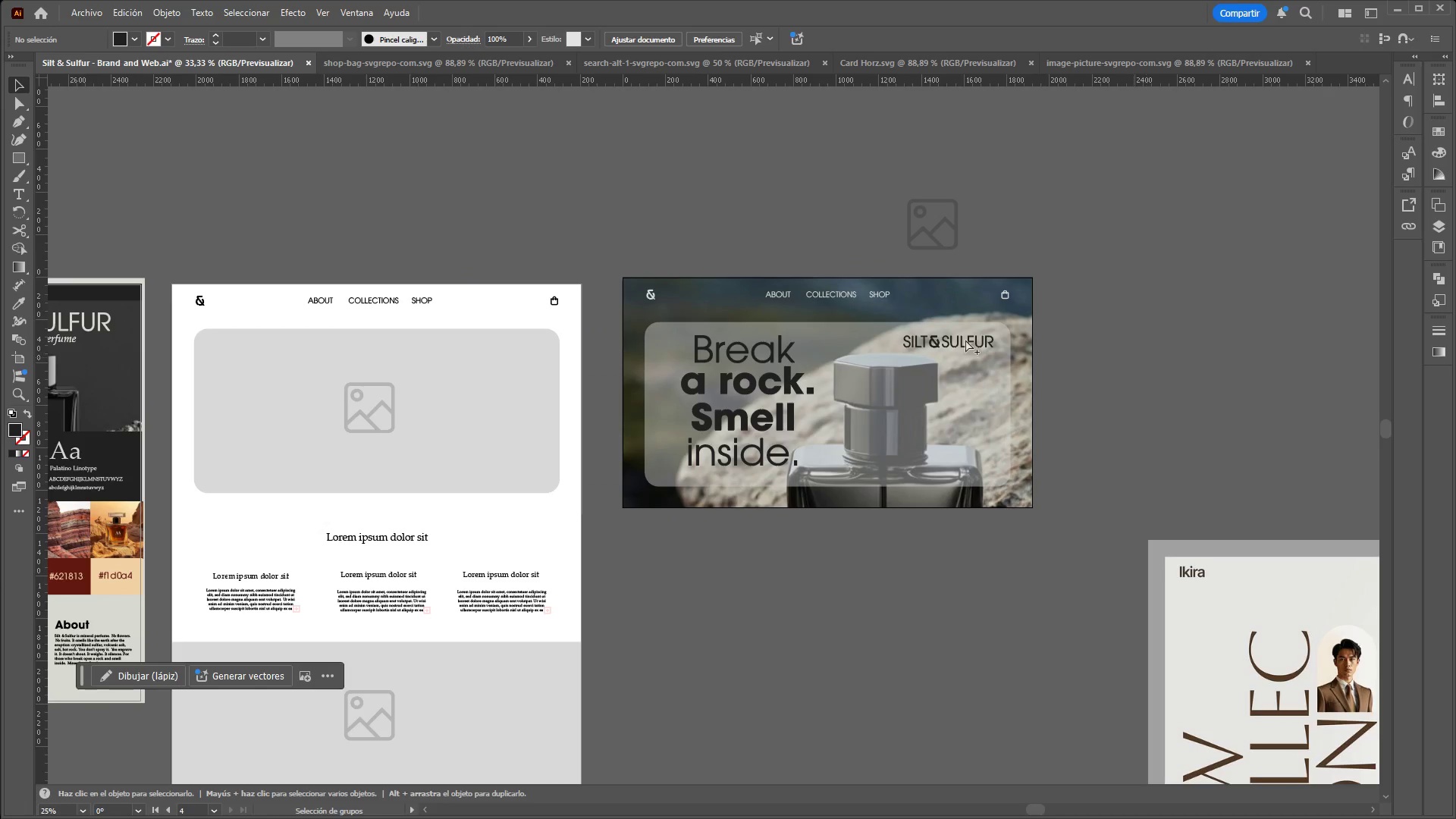 
scroll: coordinate [782, 309], scroll_direction: up, amount: 1.0
 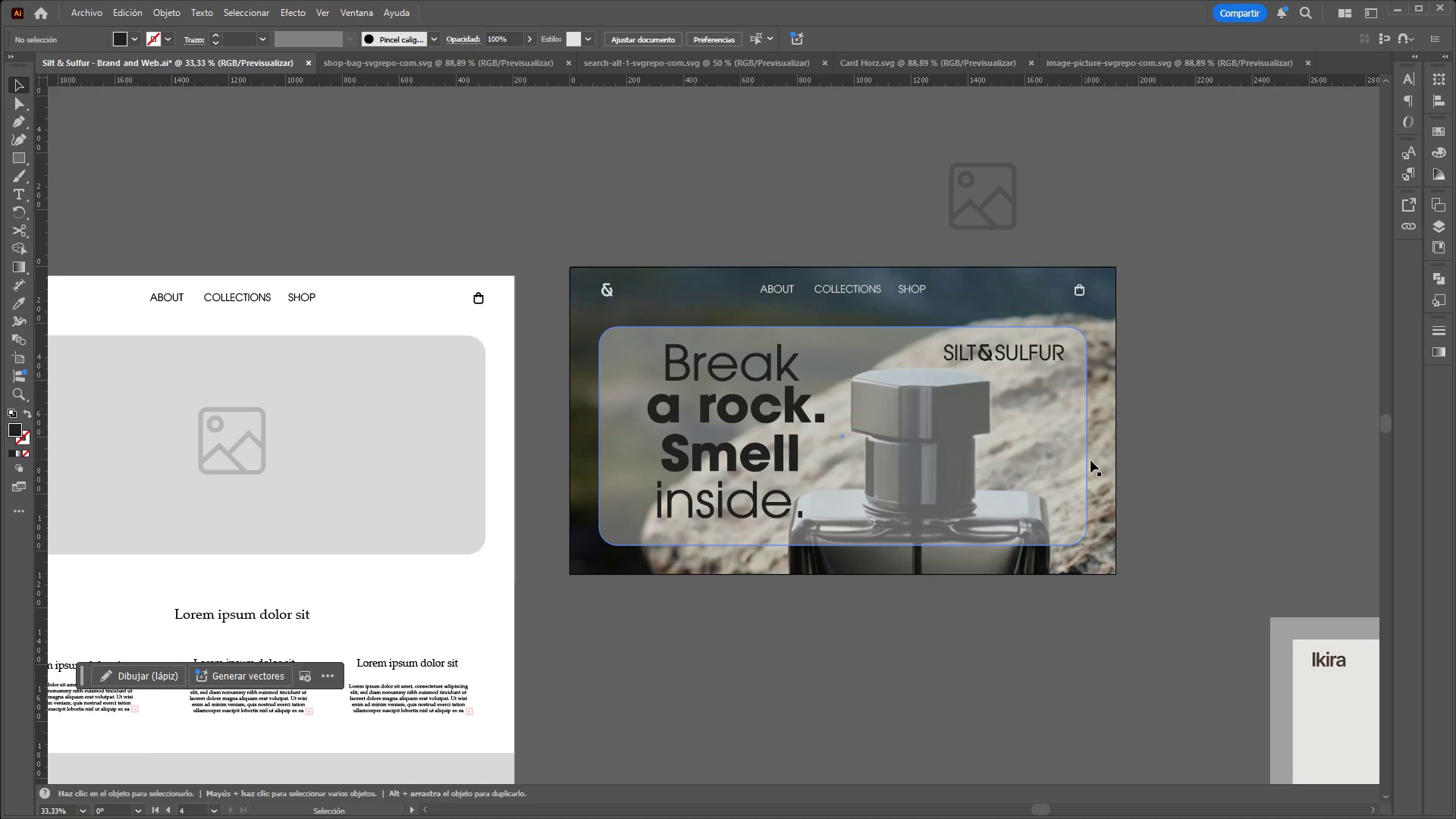 
left_click([1182, 463])
 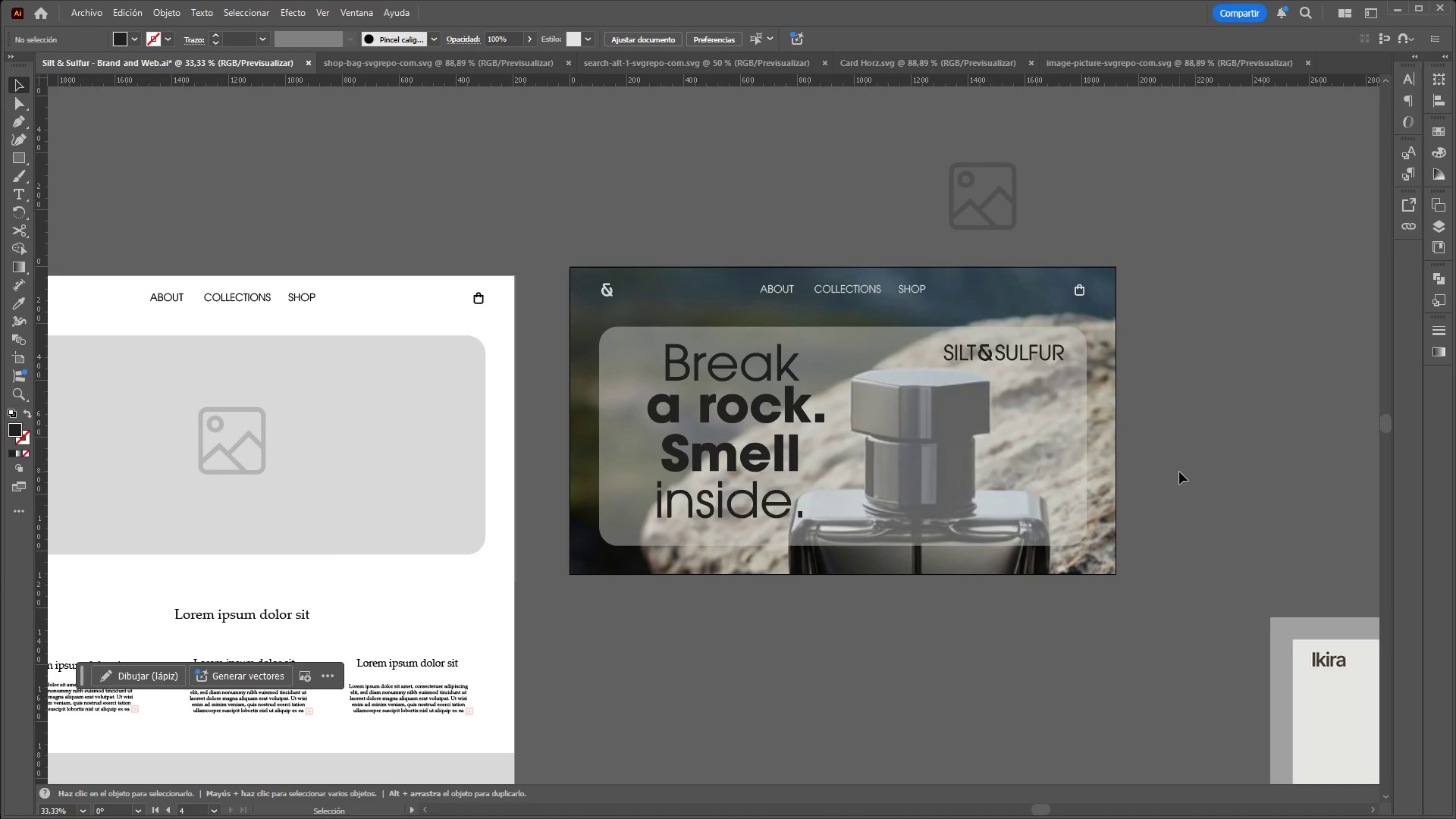 
key(Meta+MetaLeft)
 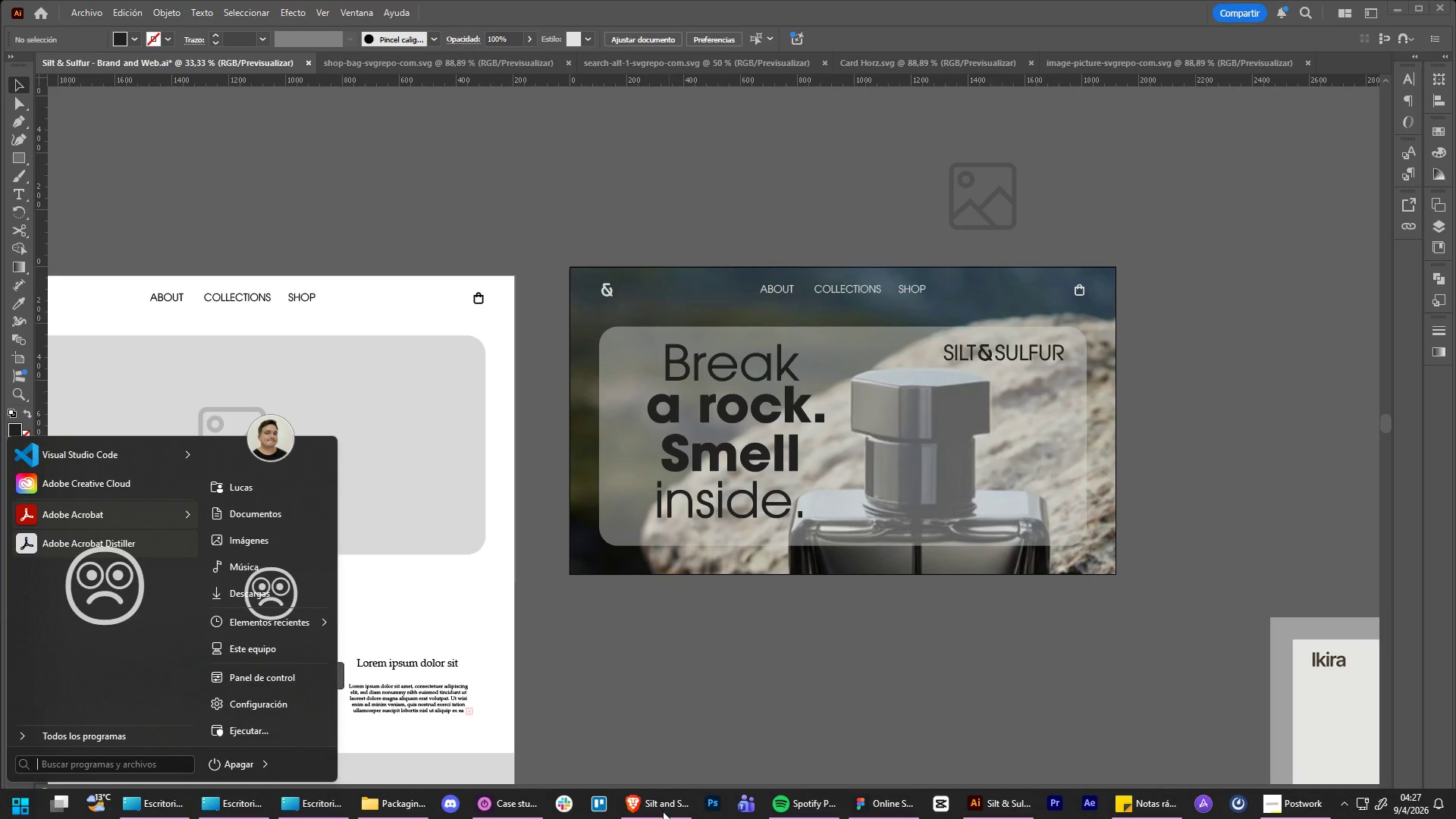 
left_click([663, 811])
 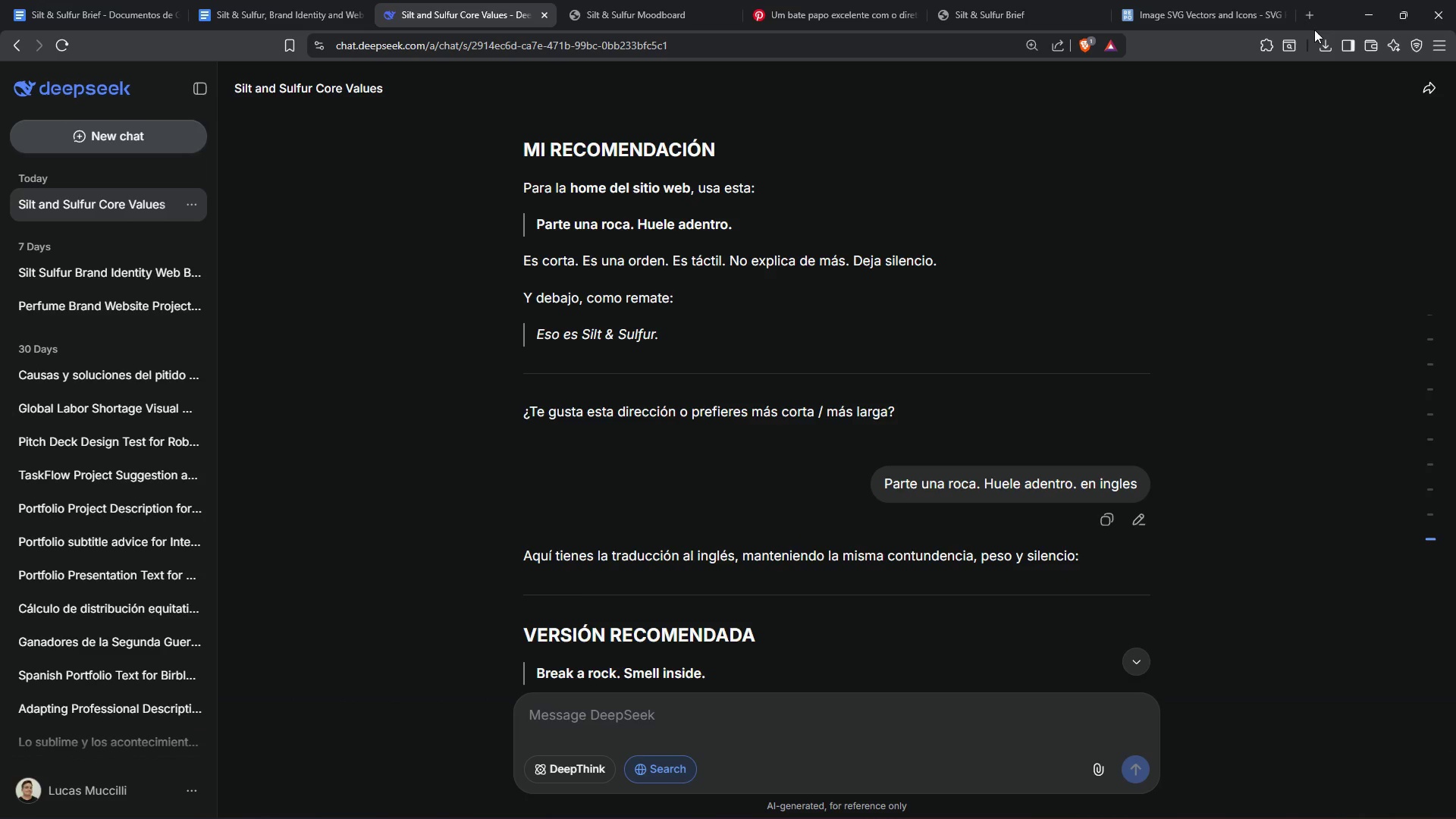 
left_click([853, 0])
 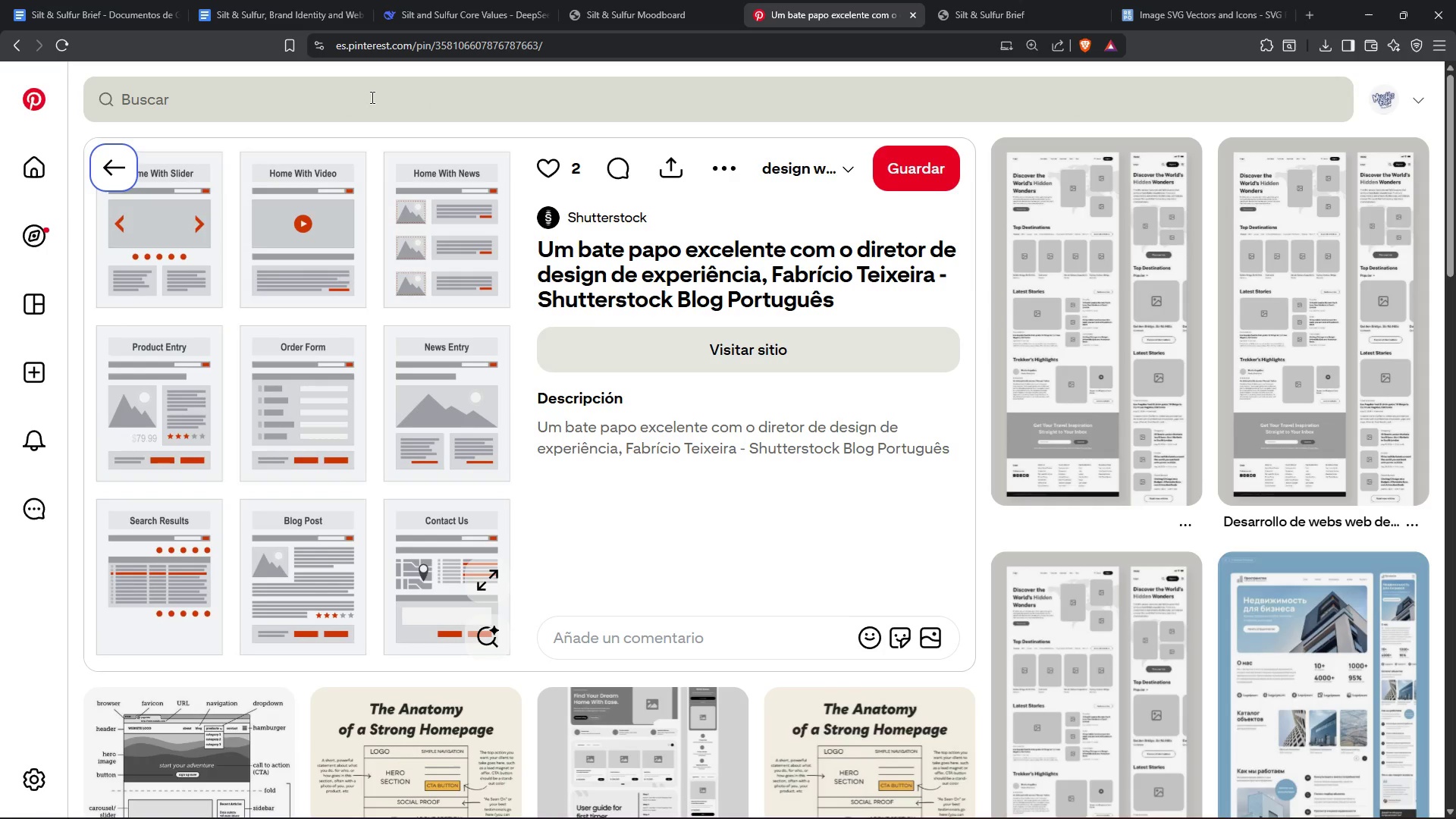 
left_click_drag(start_coordinate=[246, 93], to_coordinate=[176, 100])
 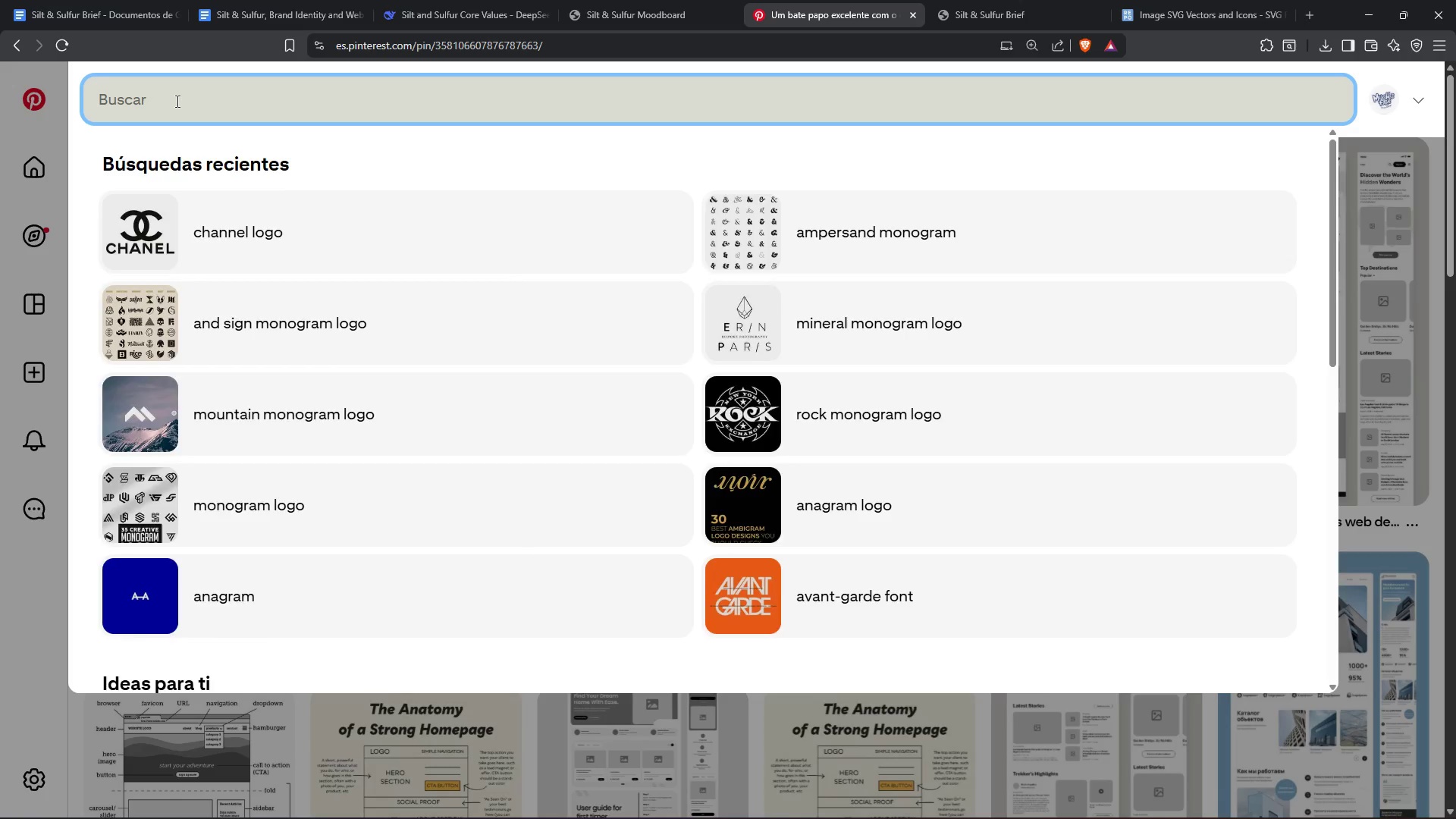 
type(efecto glass en illustrator)
 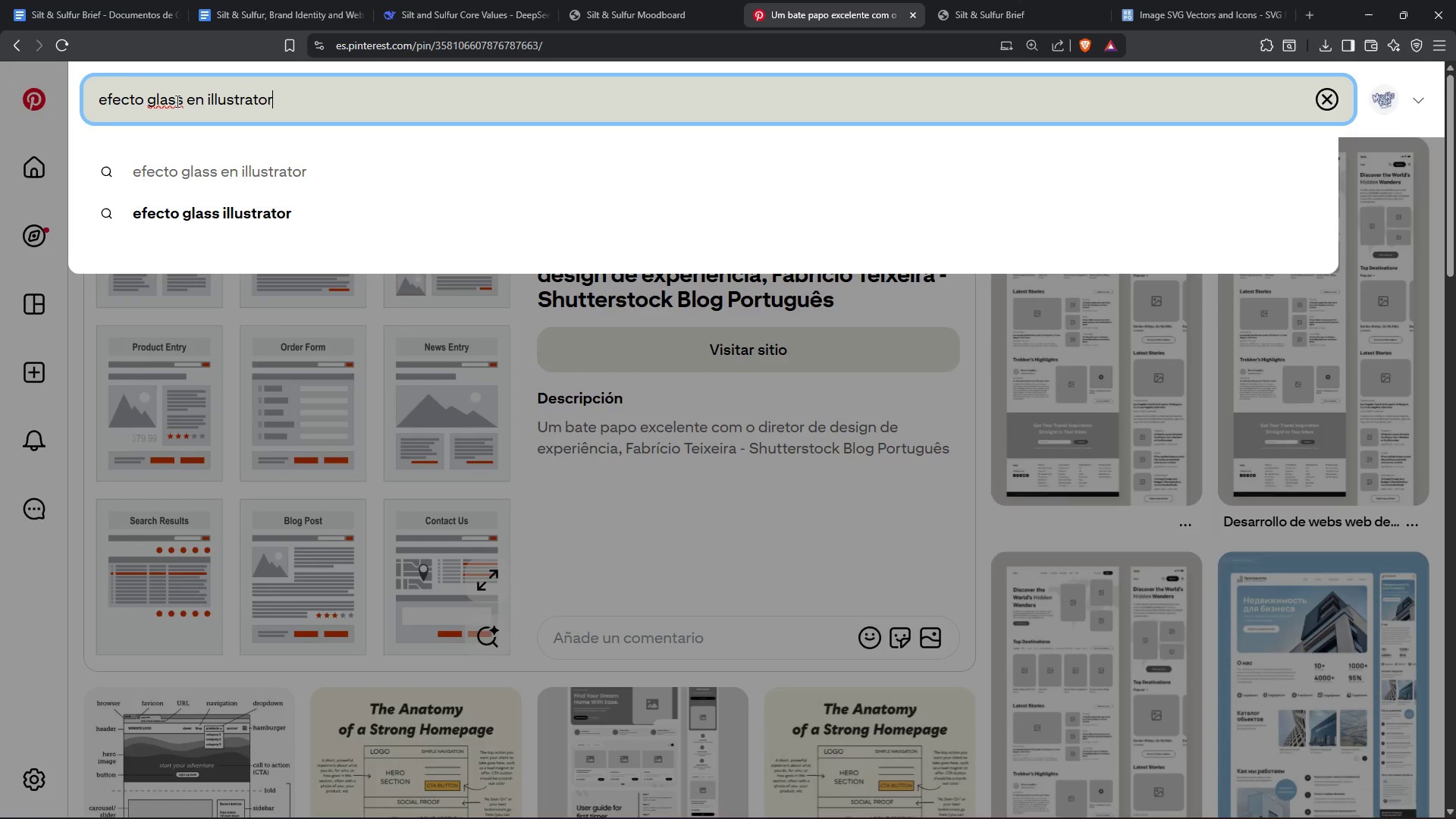 
key(Enter)
 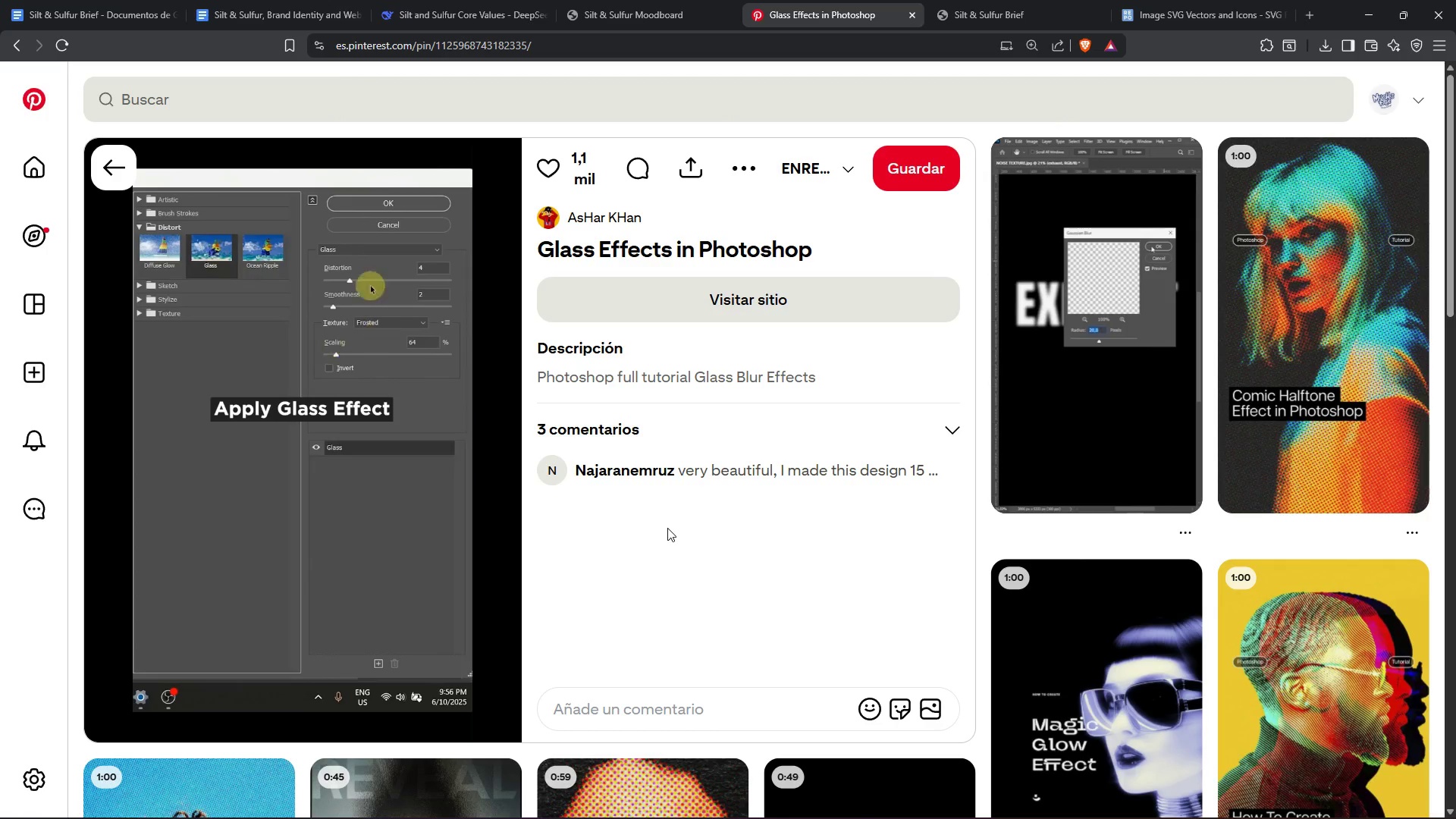 
wait(35.09)
 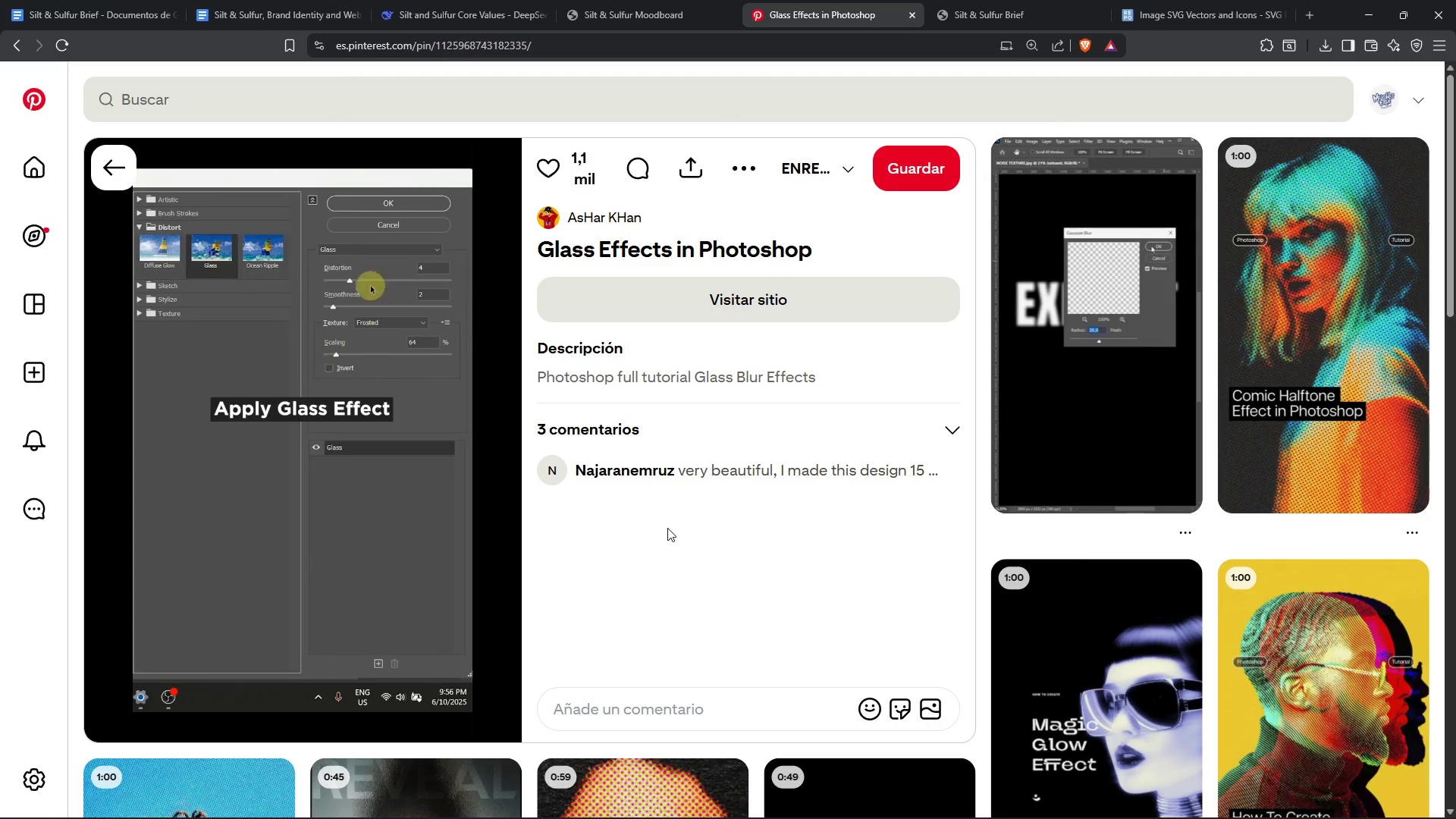 
left_click([218, 717])
 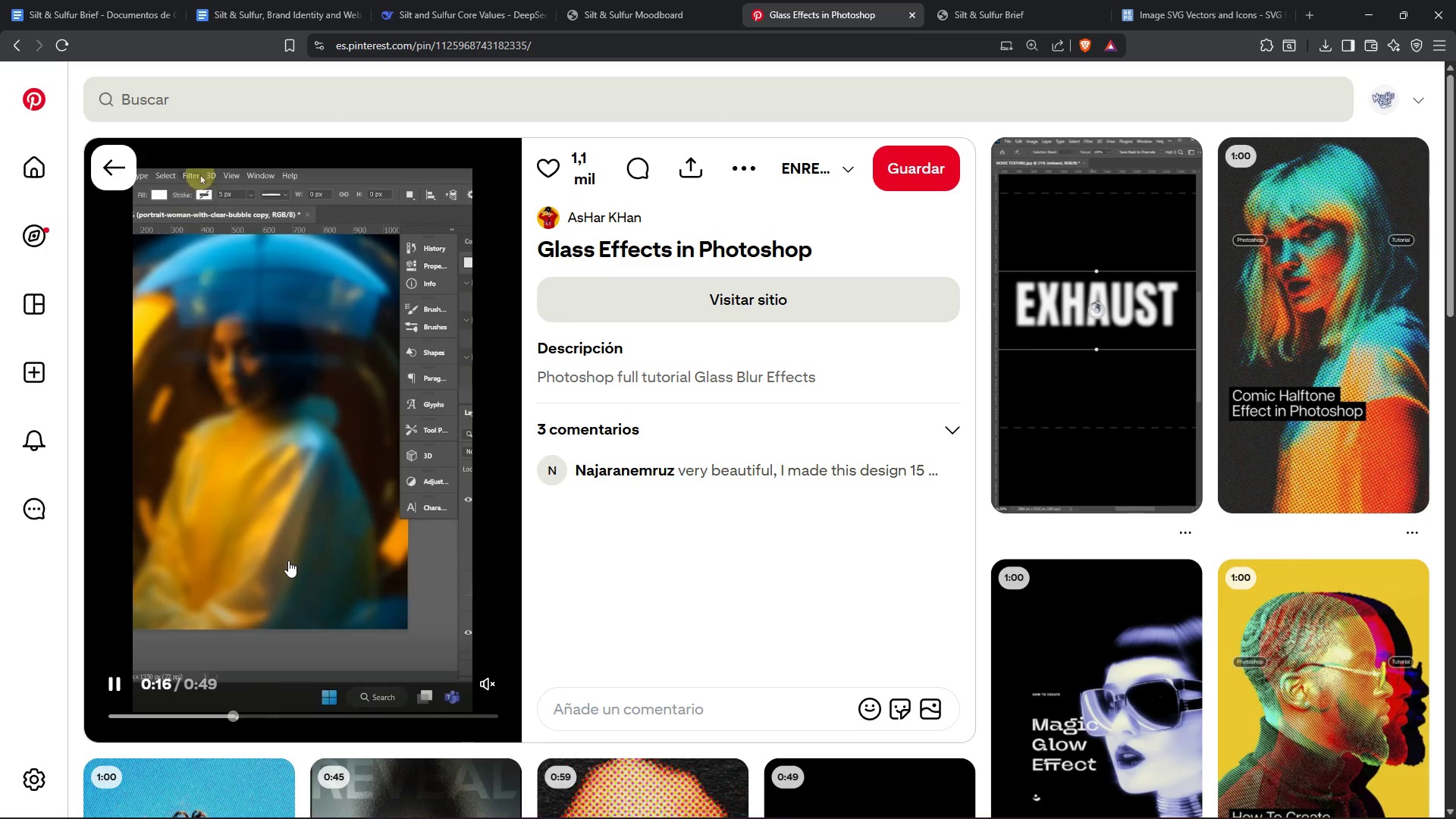 
left_click([288, 560])
 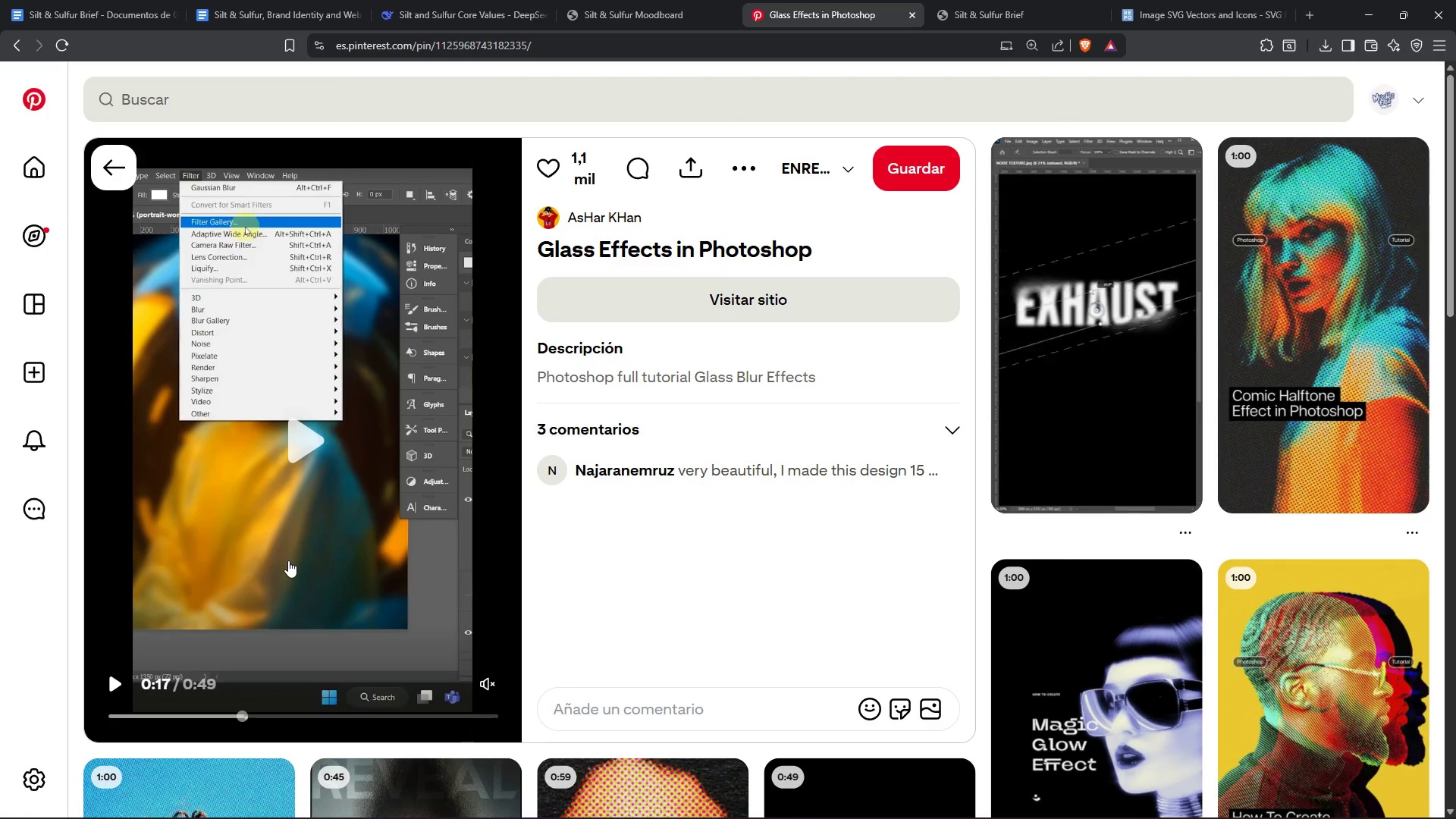 
left_click([288, 560])
 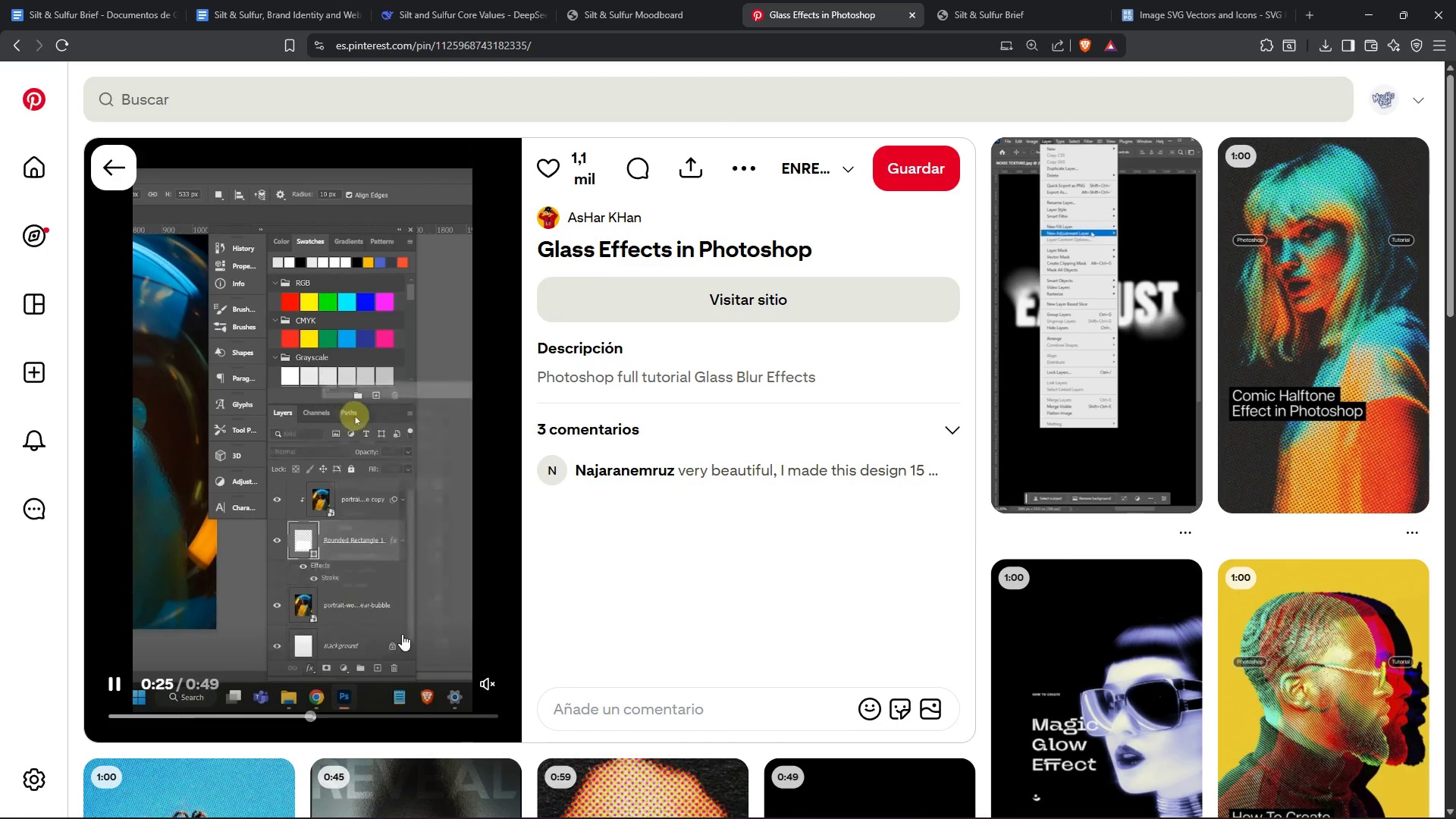 
wait(13.84)
 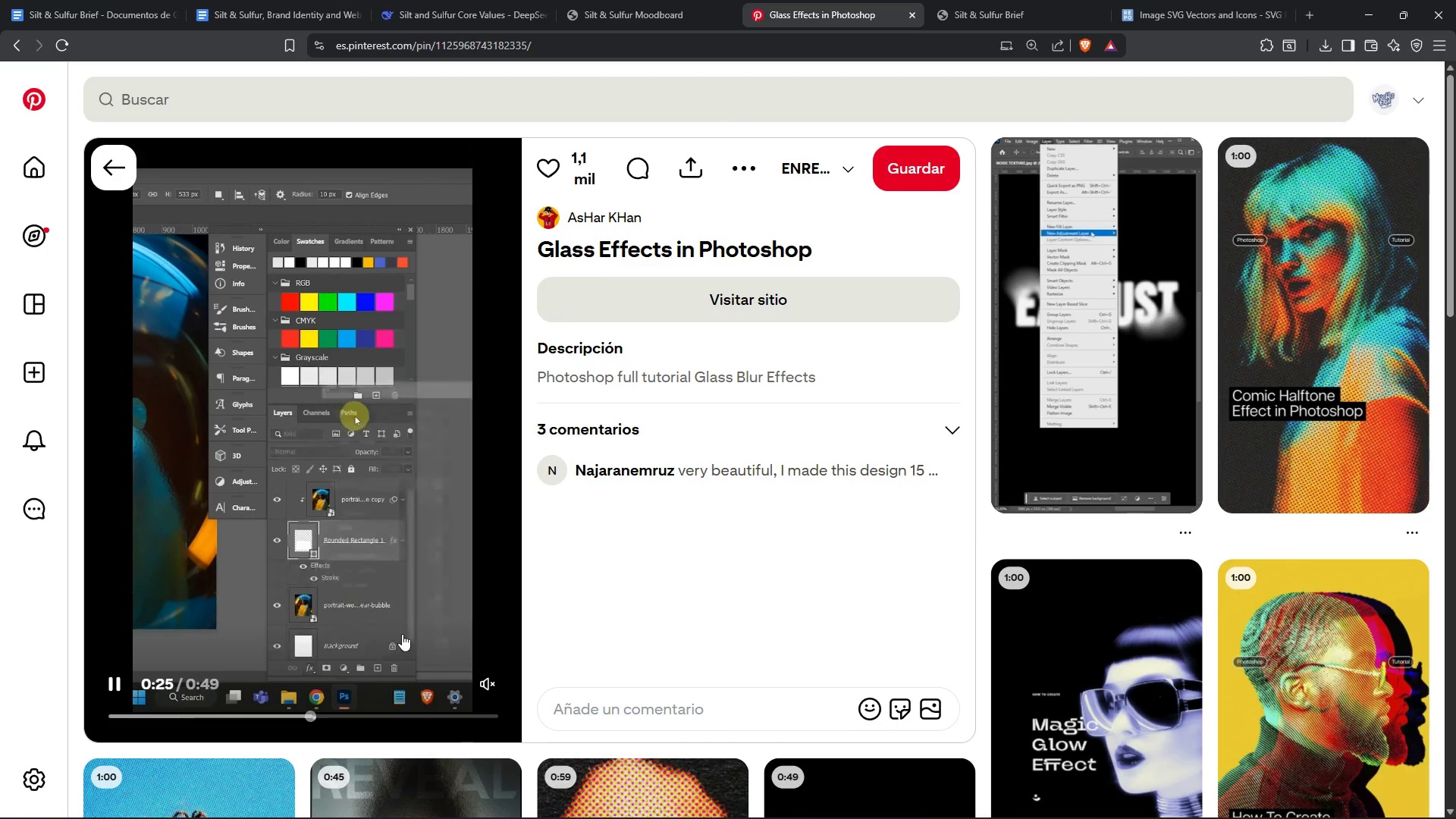 
left_click([127, 177])
 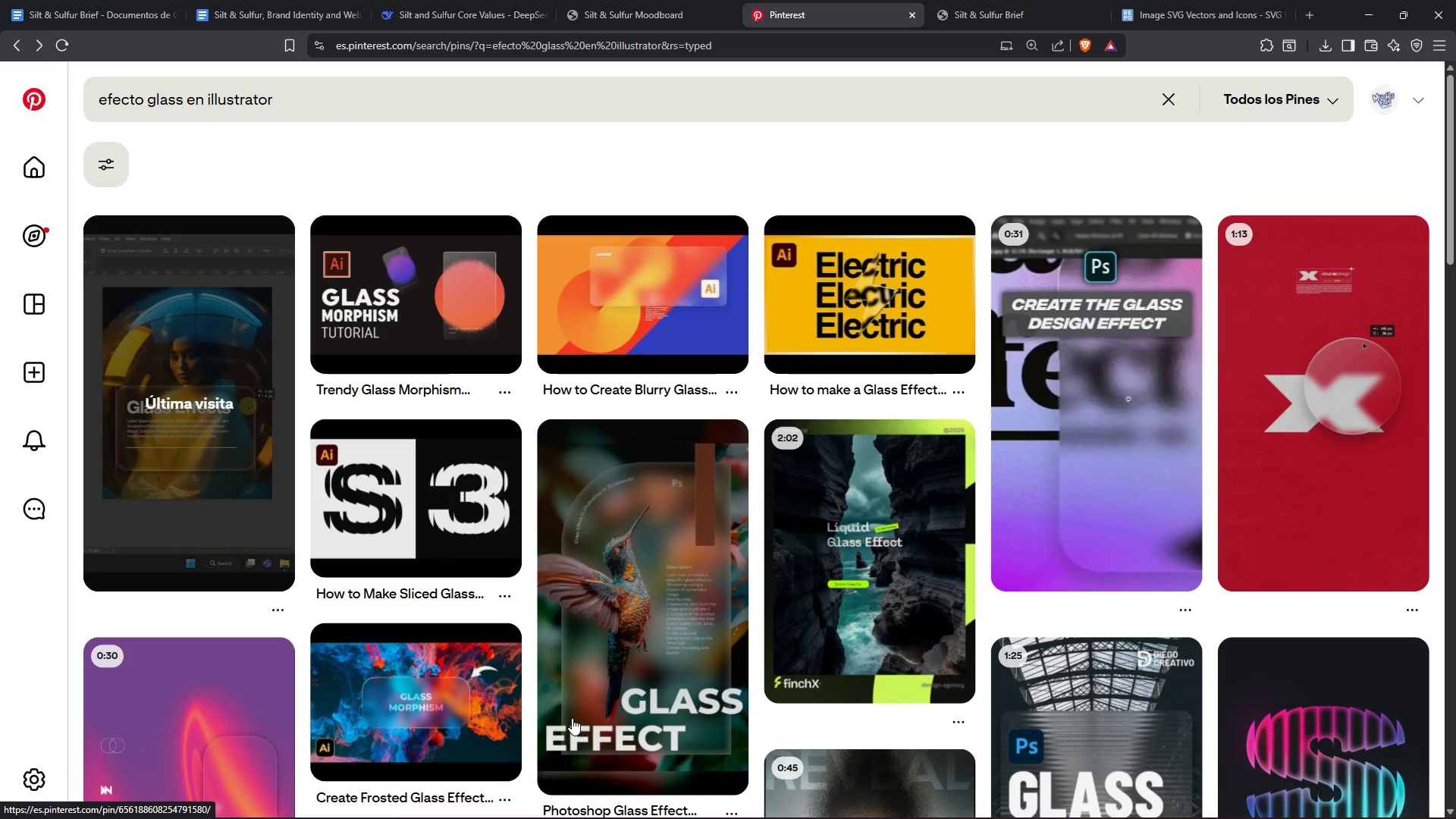 
mouse_move([425, 310])
 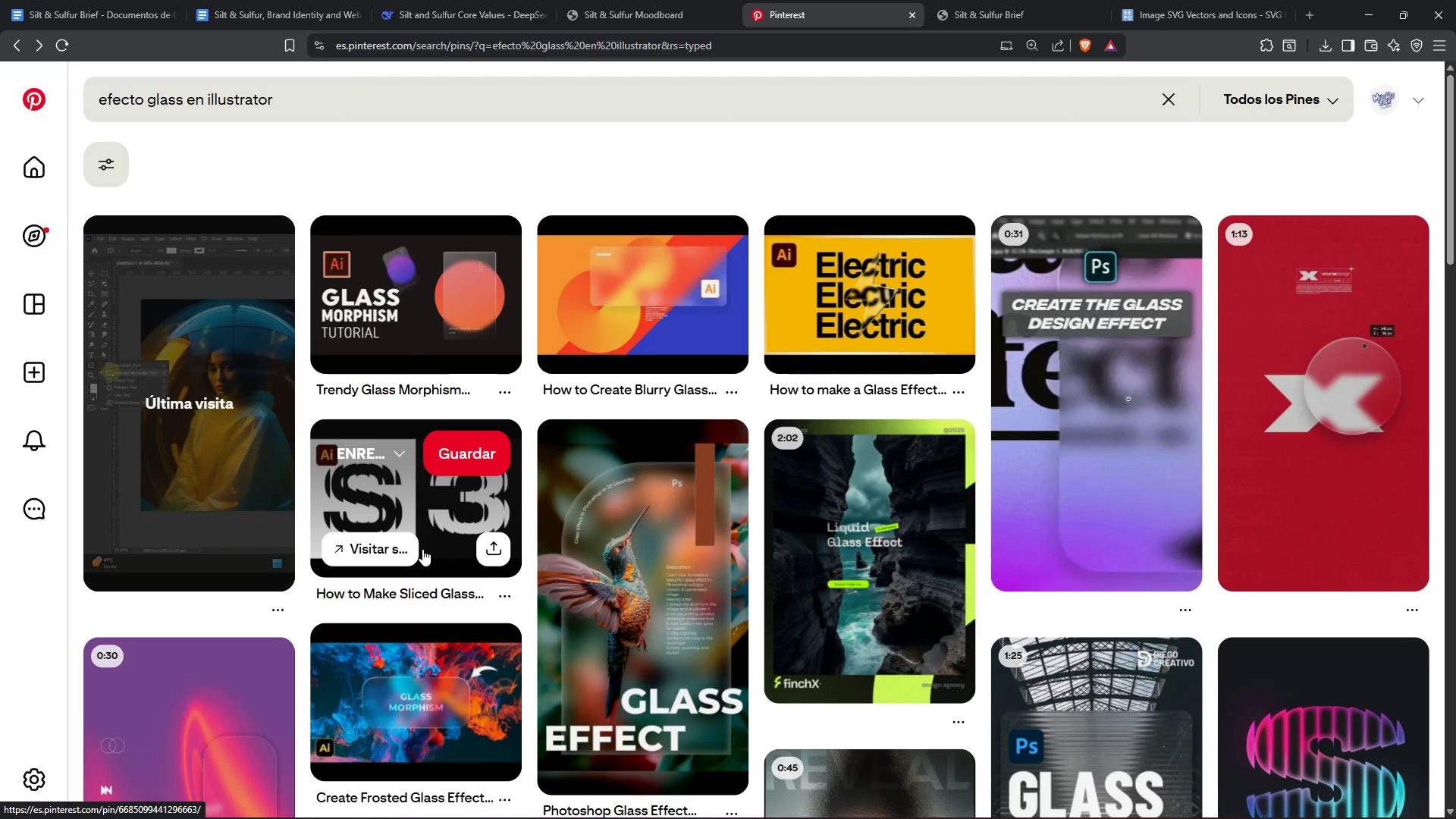 
scroll: coordinate [613, 637], scroll_direction: down, amount: 6.0
 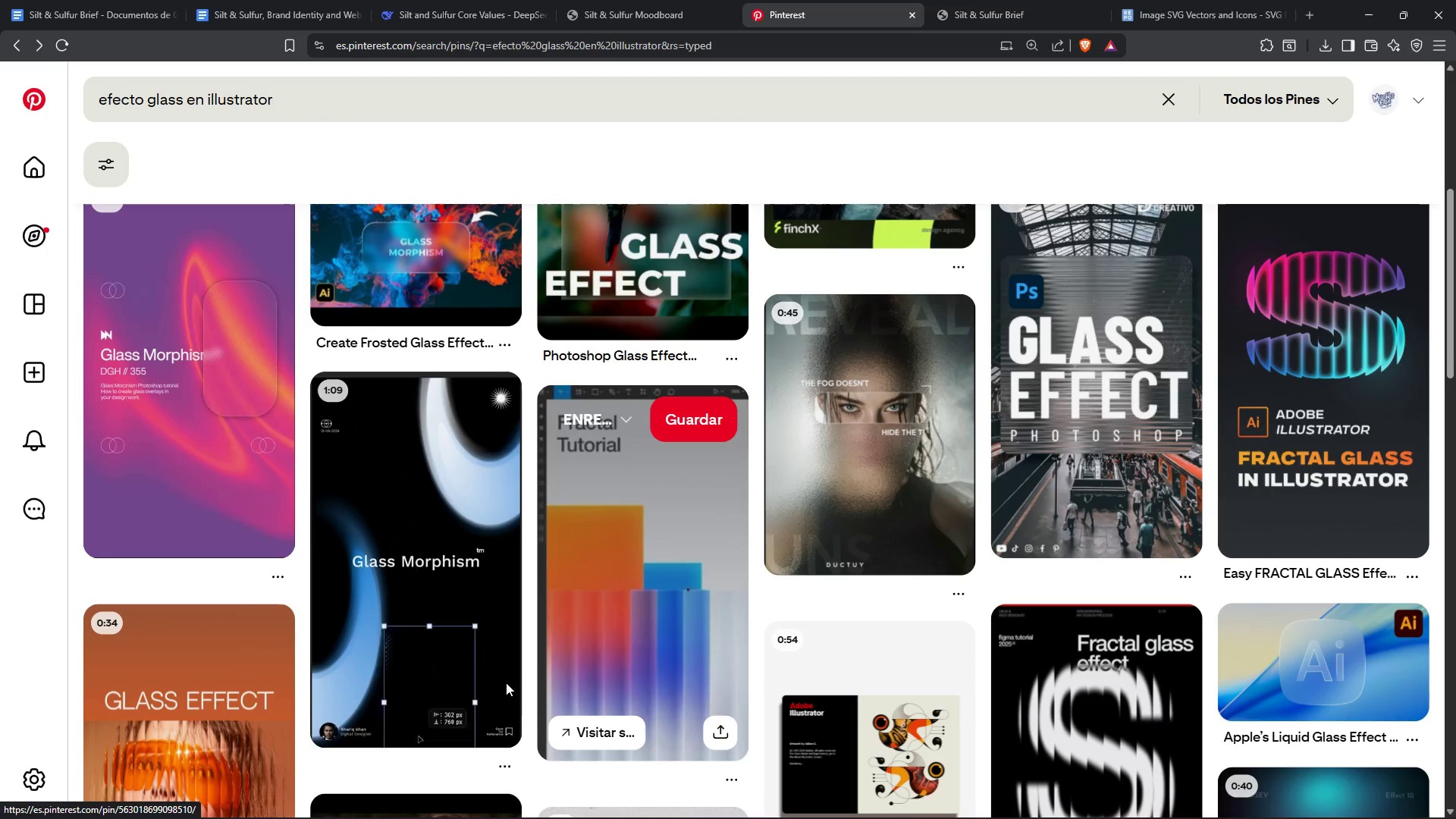 
mouse_move([402, 721])
 